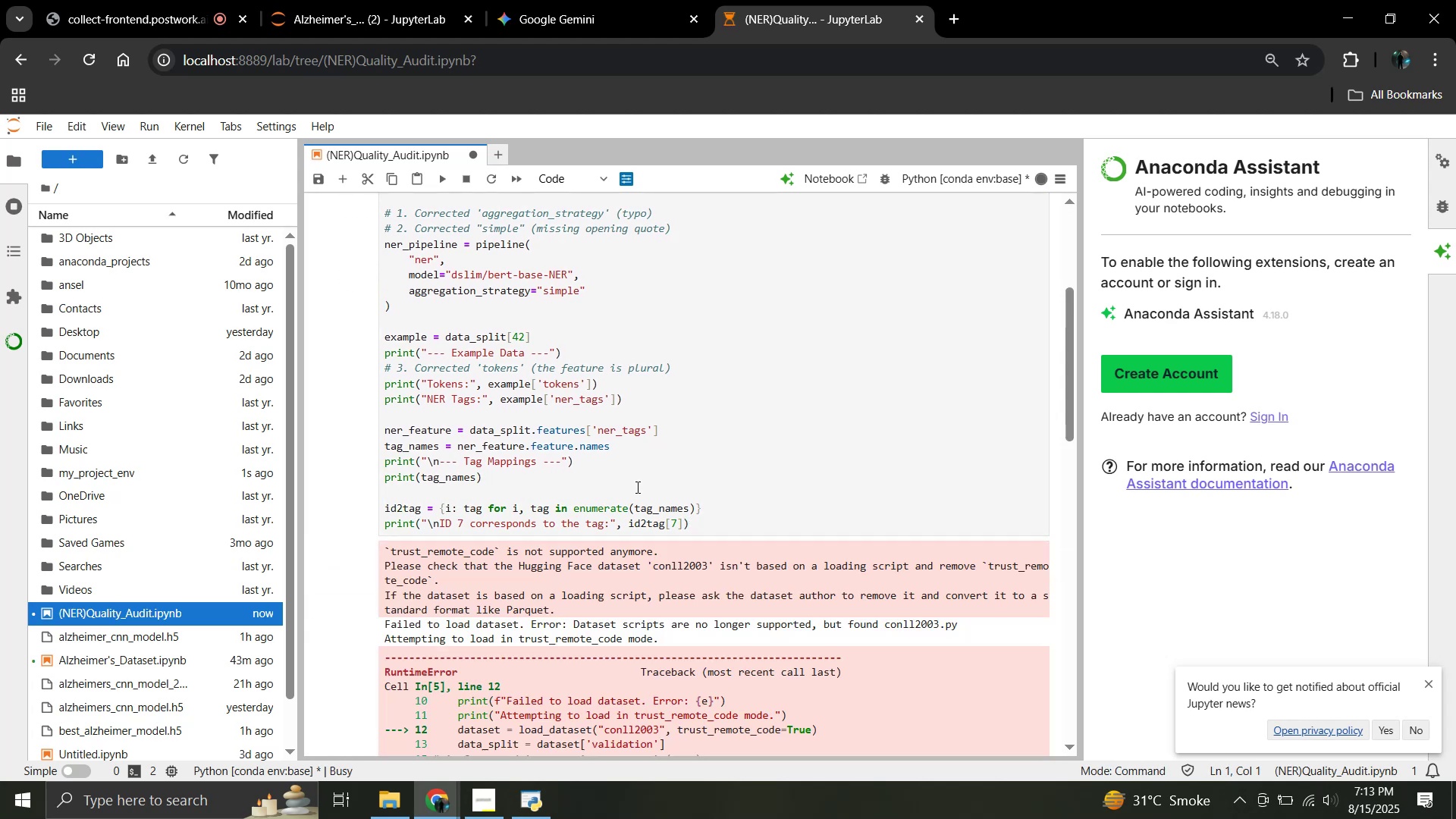 
scroll: coordinate [636, 487], scroll_direction: down, amount: 14.0
 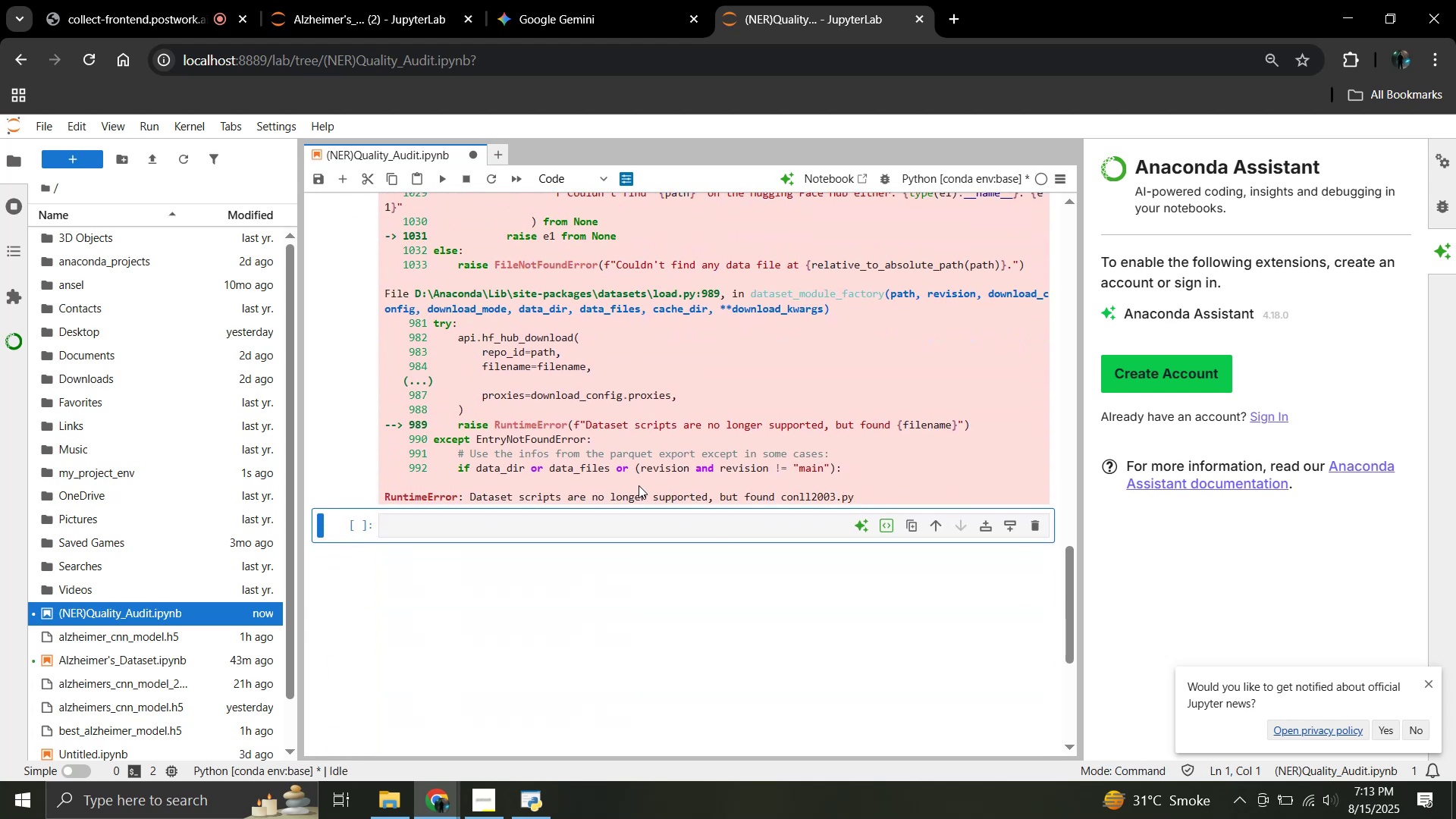 
scroll: coordinate [519, 460], scroll_direction: up, amount: 12.0
 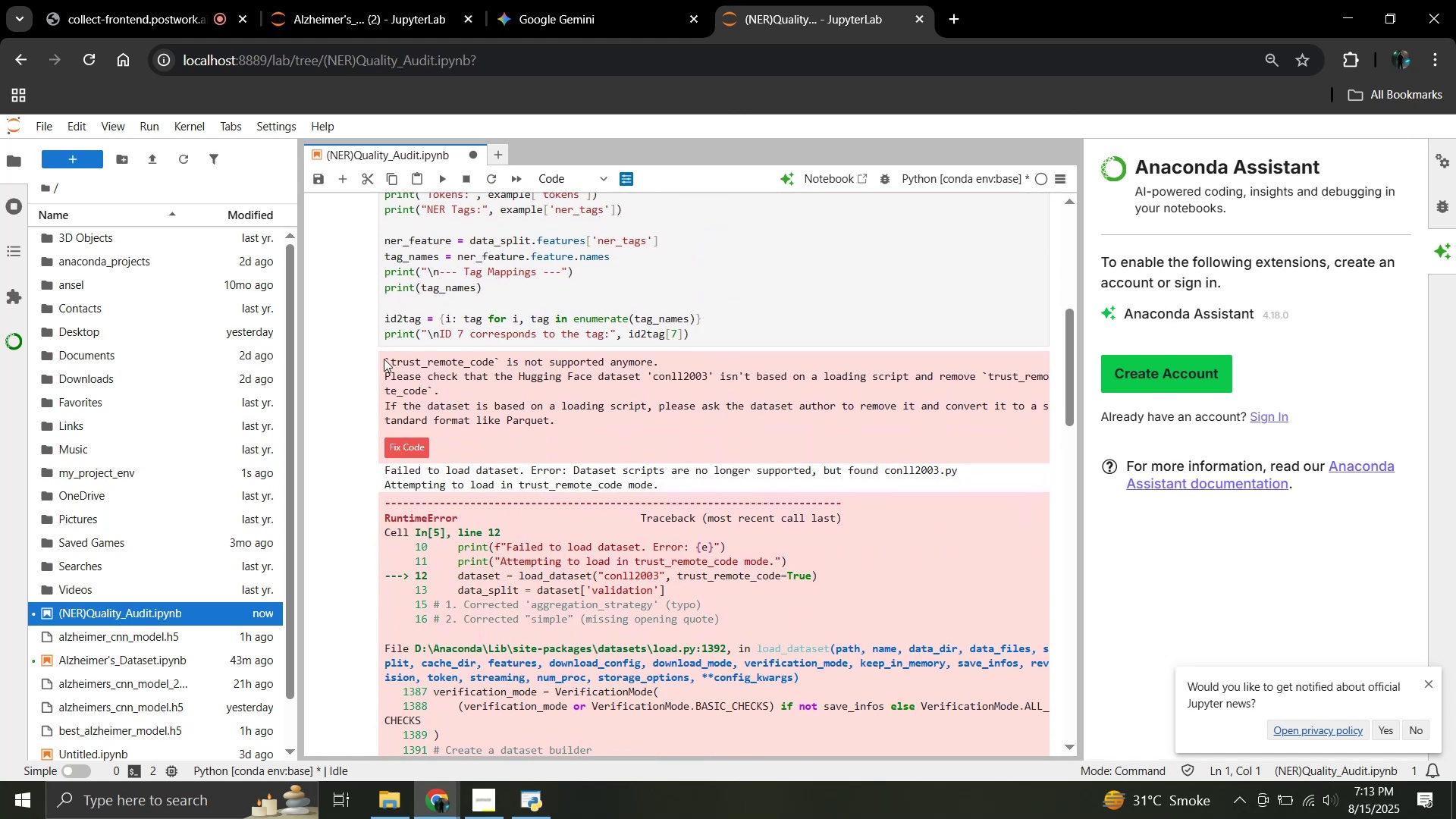 
left_click_drag(start_coordinate=[384, 359], to_coordinate=[864, 589])
 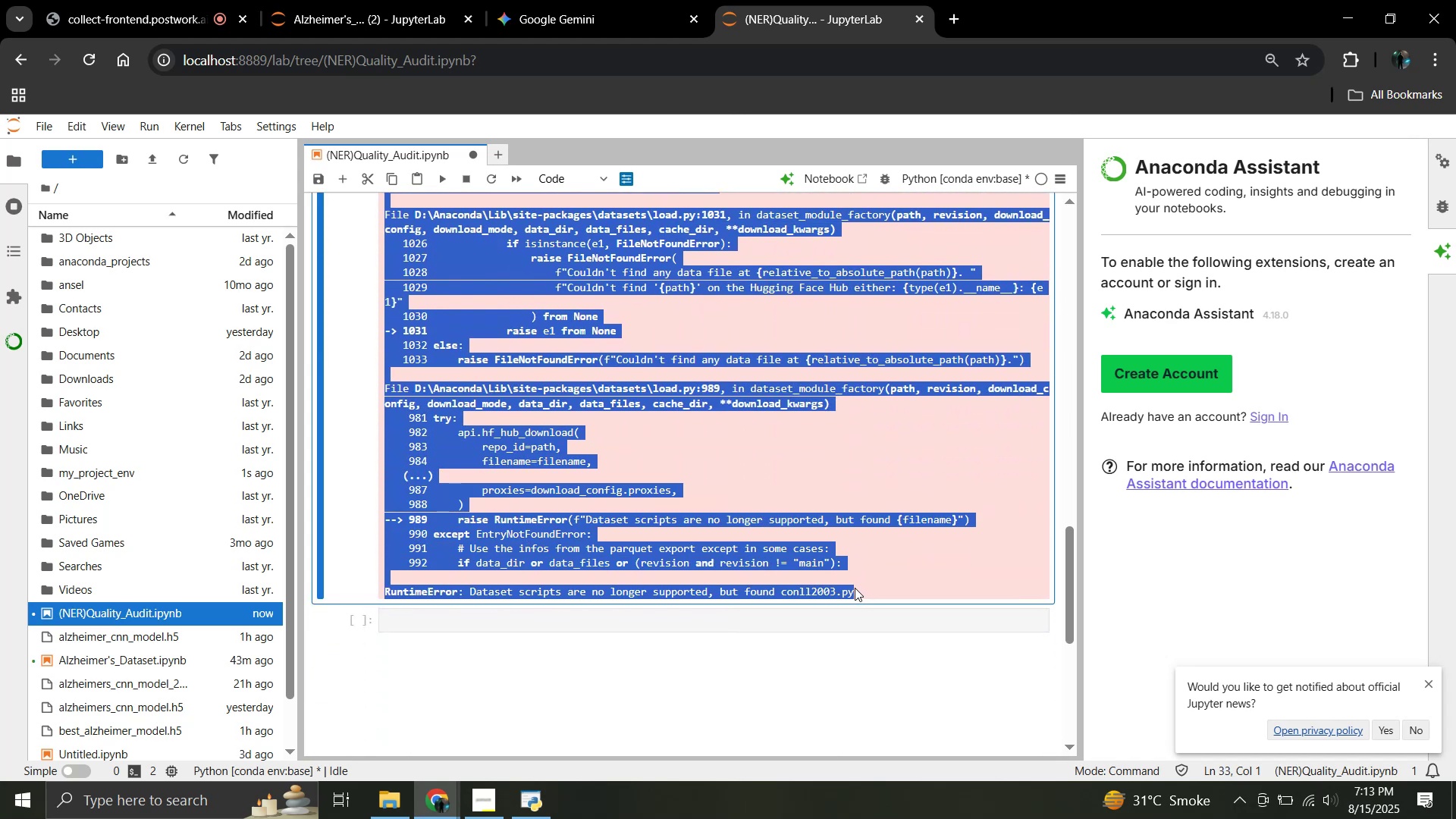 
scroll: coordinate [544, 478], scroll_direction: down, amount: 11.0
 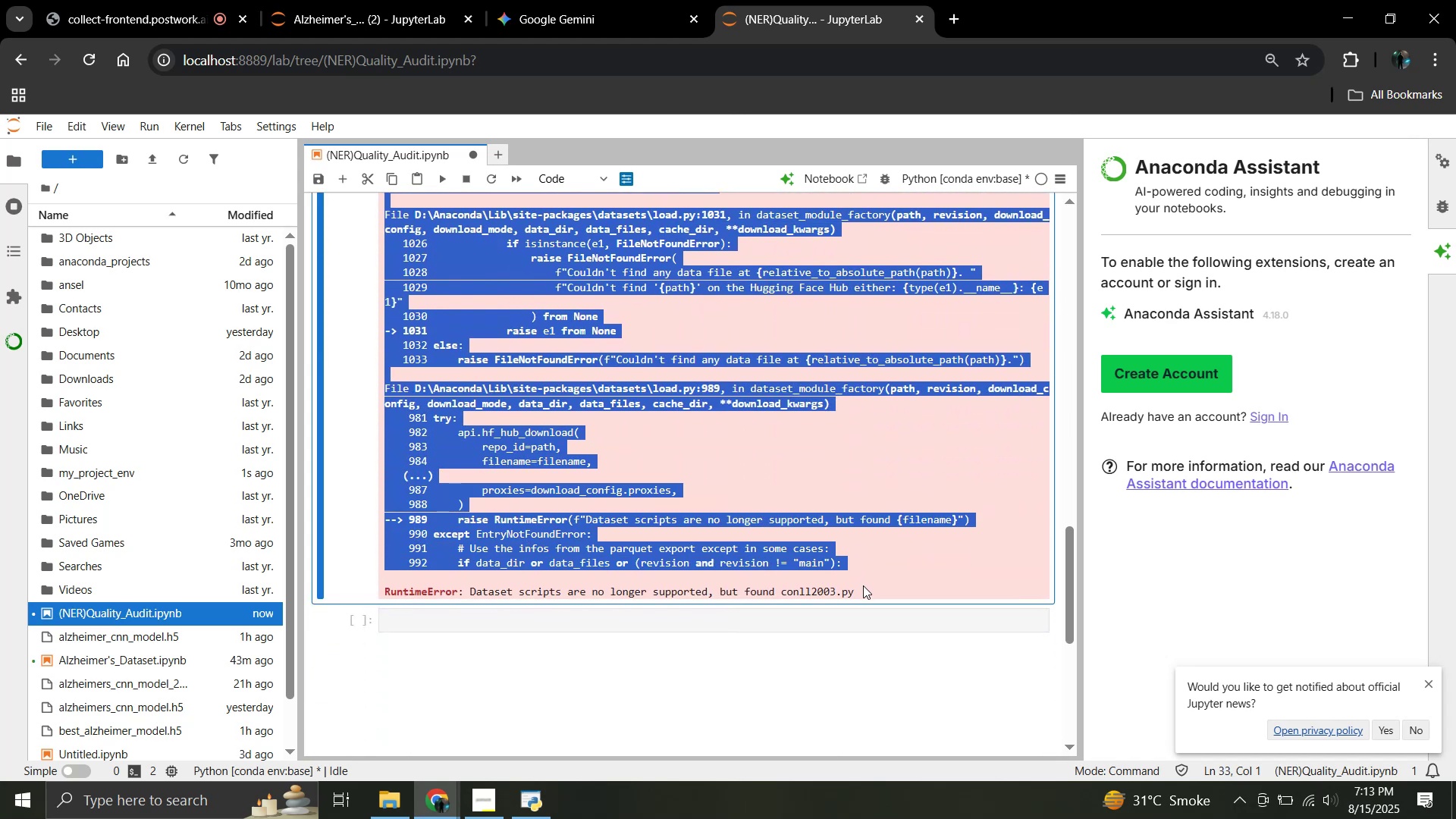 
key(Control+C)
 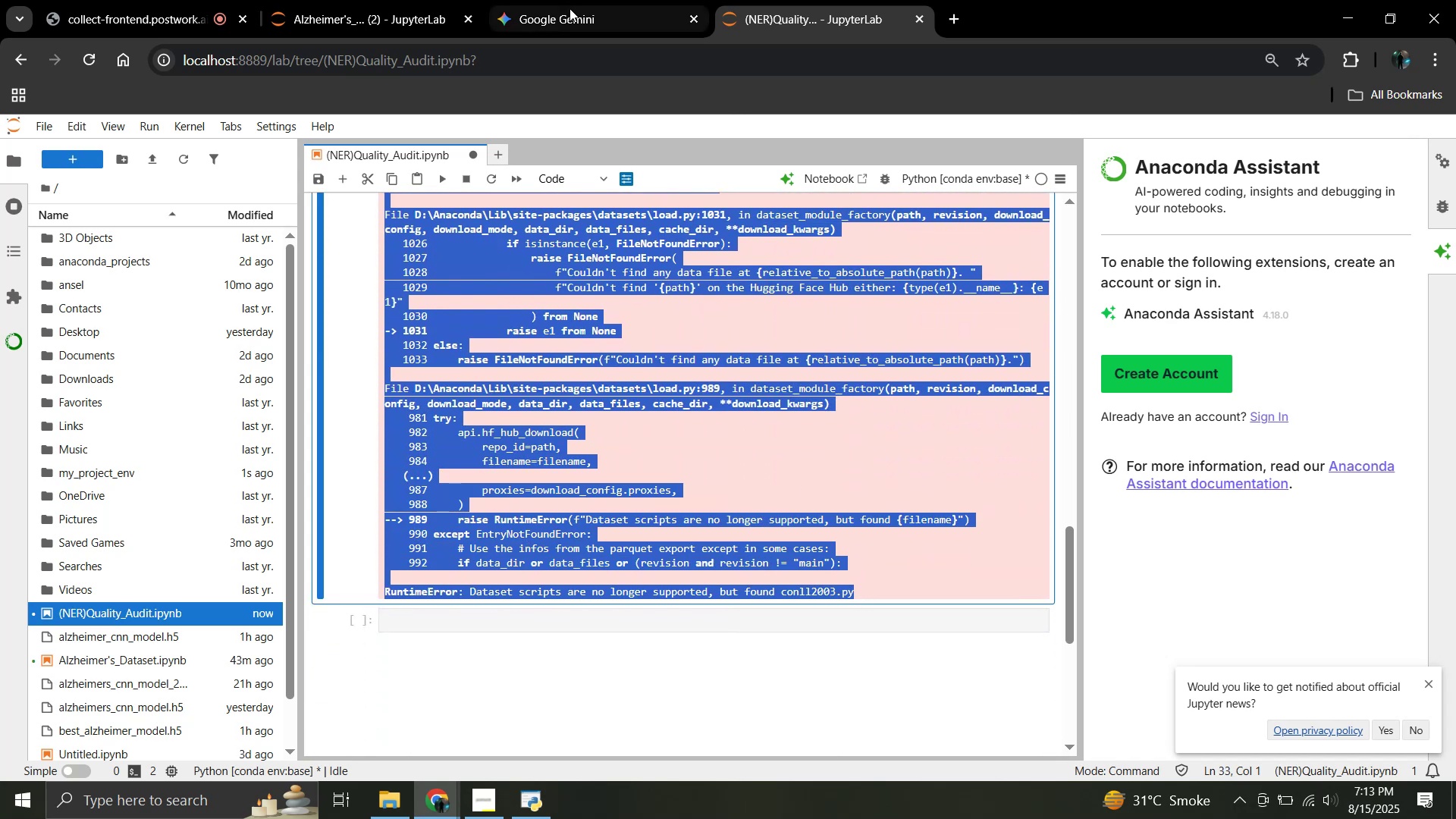 
left_click([570, 8])
 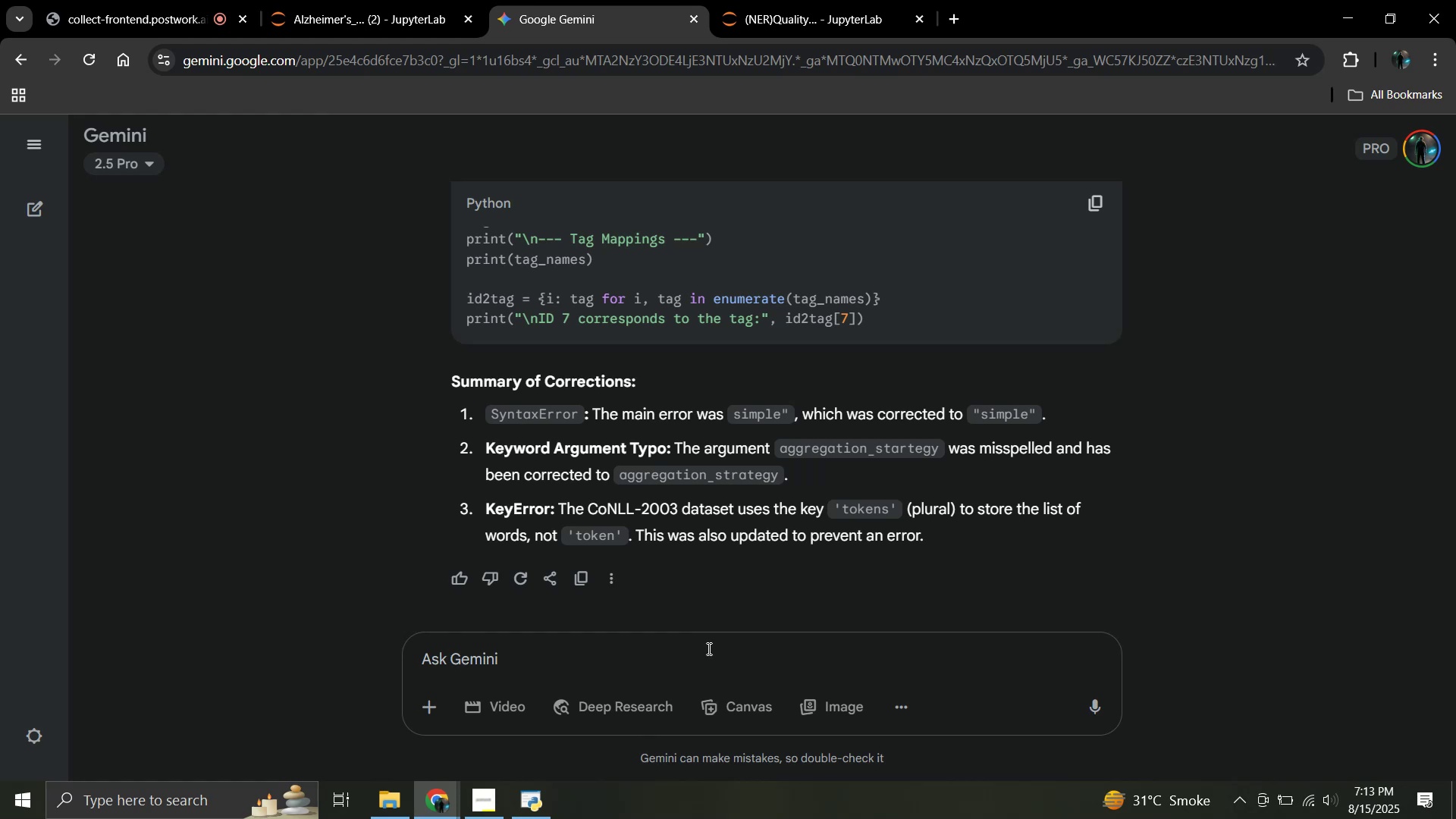 
left_click([708, 648])
 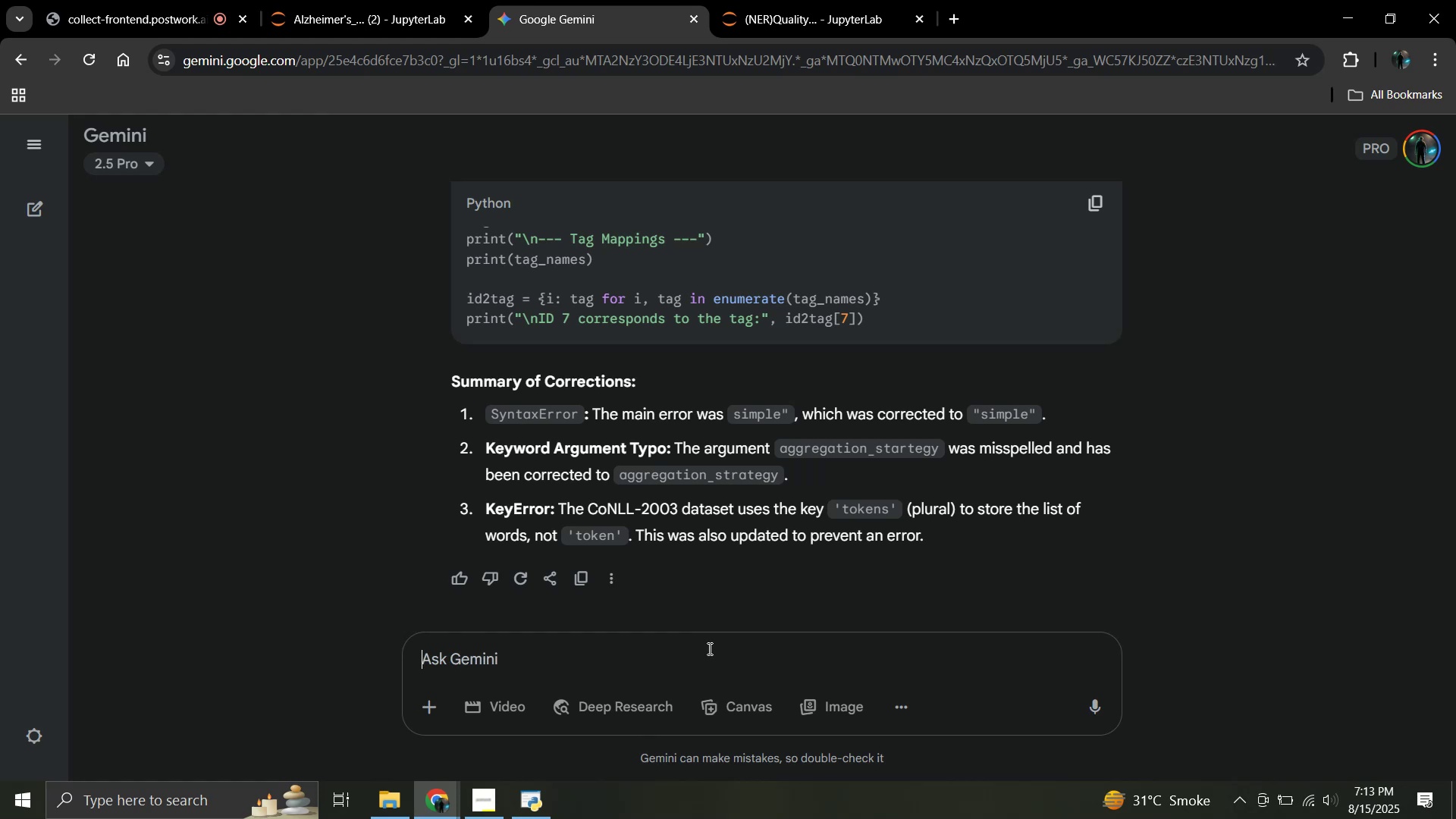 
key(Control+ControlLeft)
 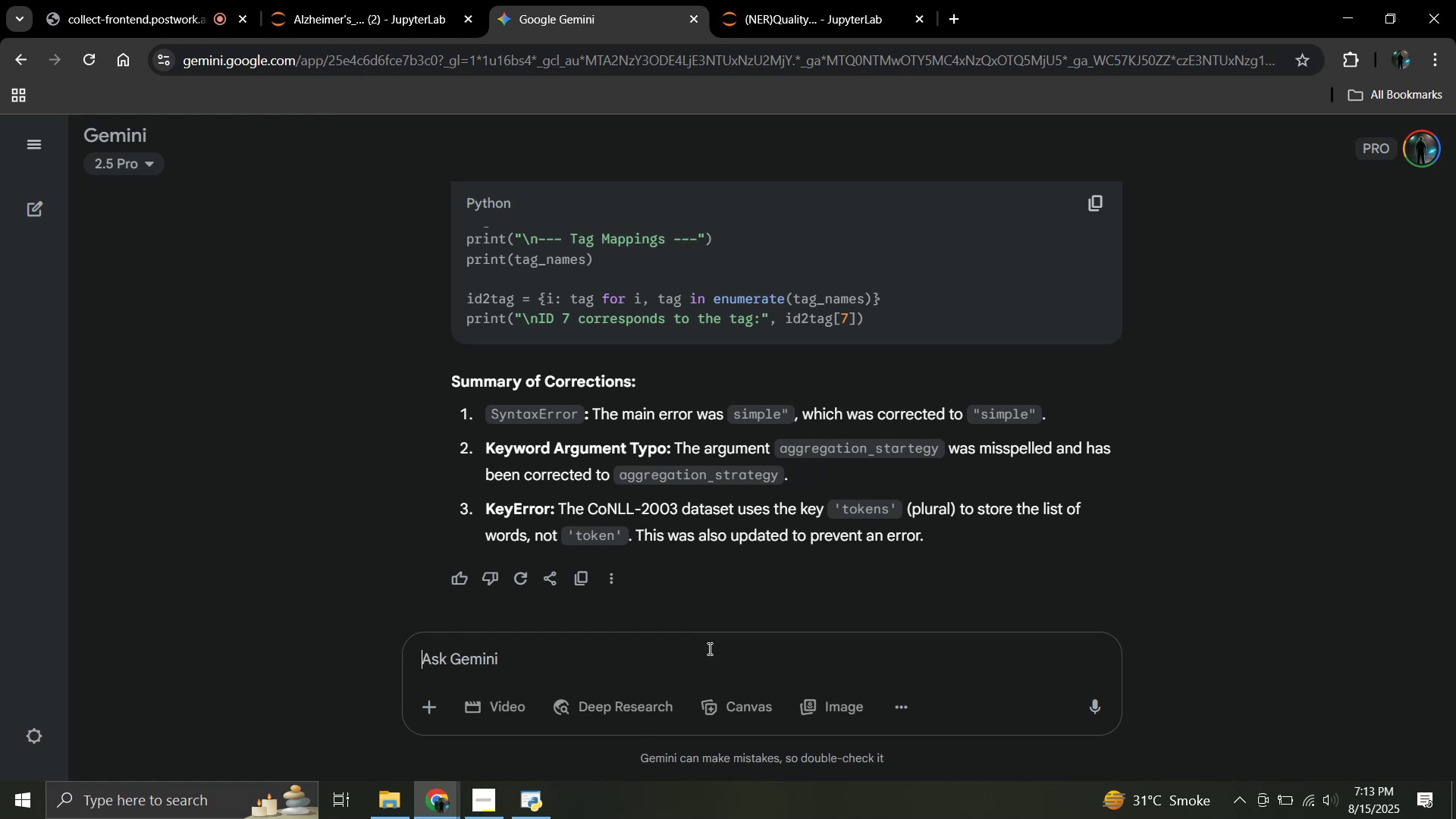 
key(Control+V)
 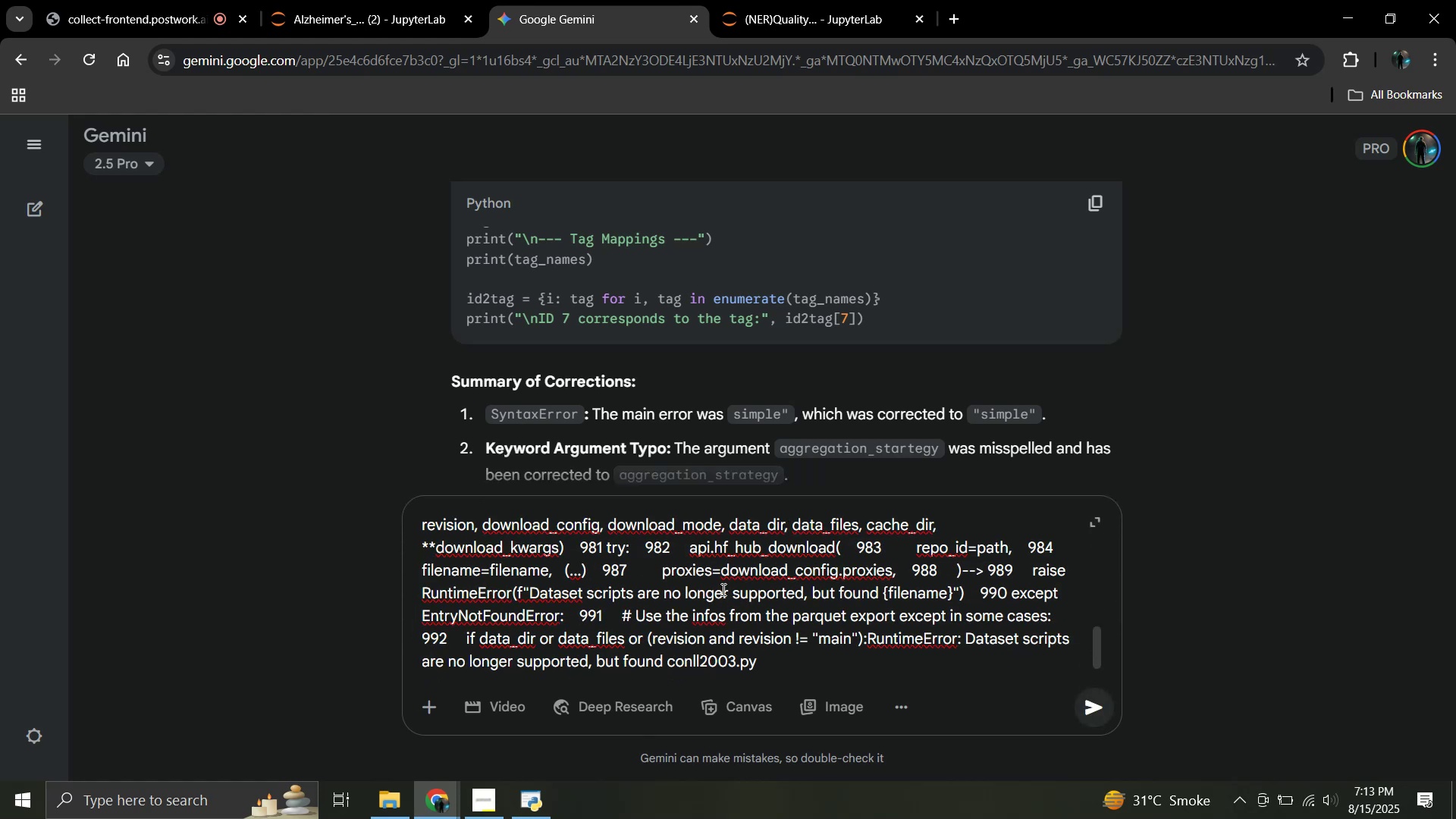 
key(Enter)
 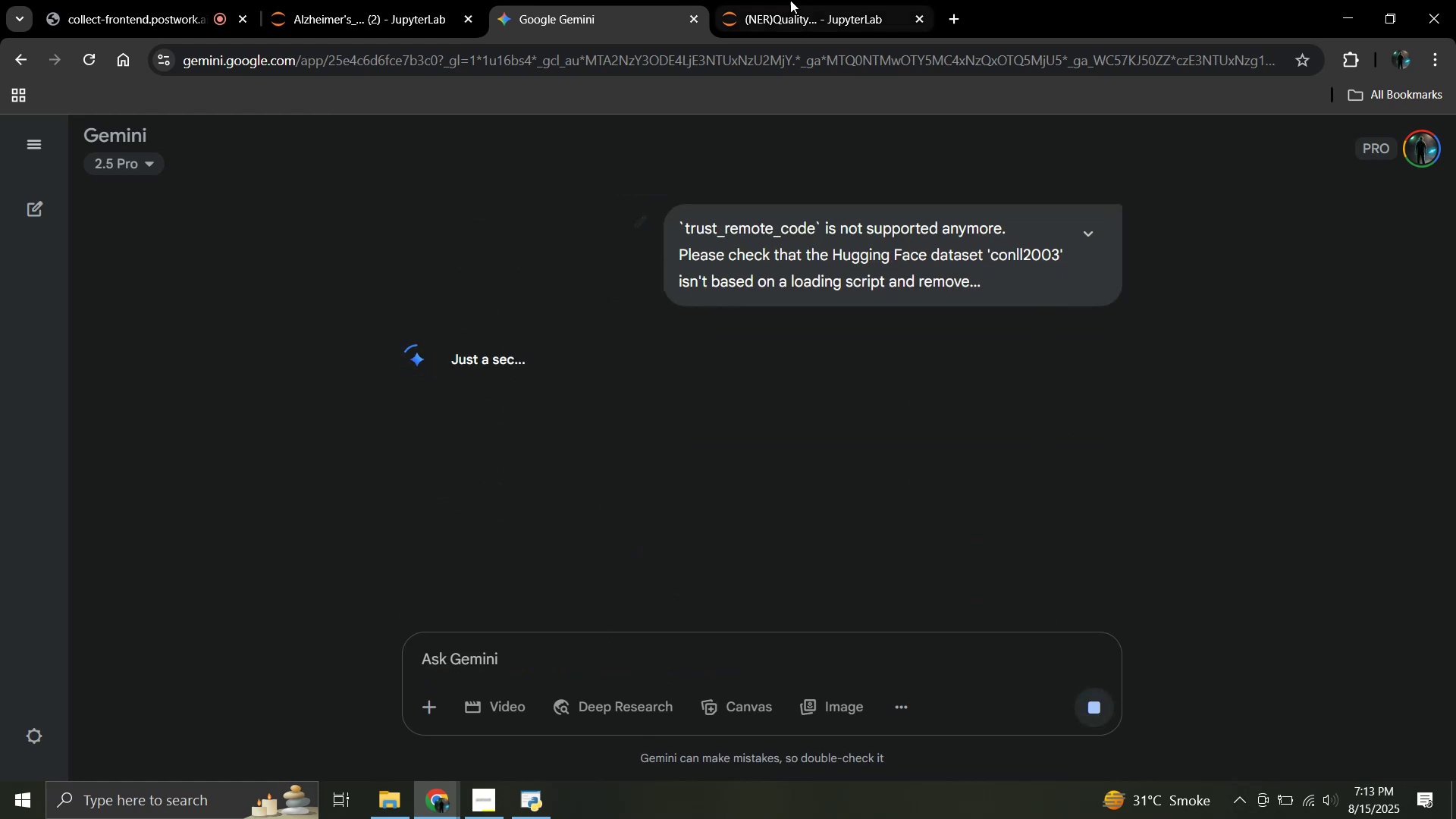 
left_click([790, 0])
 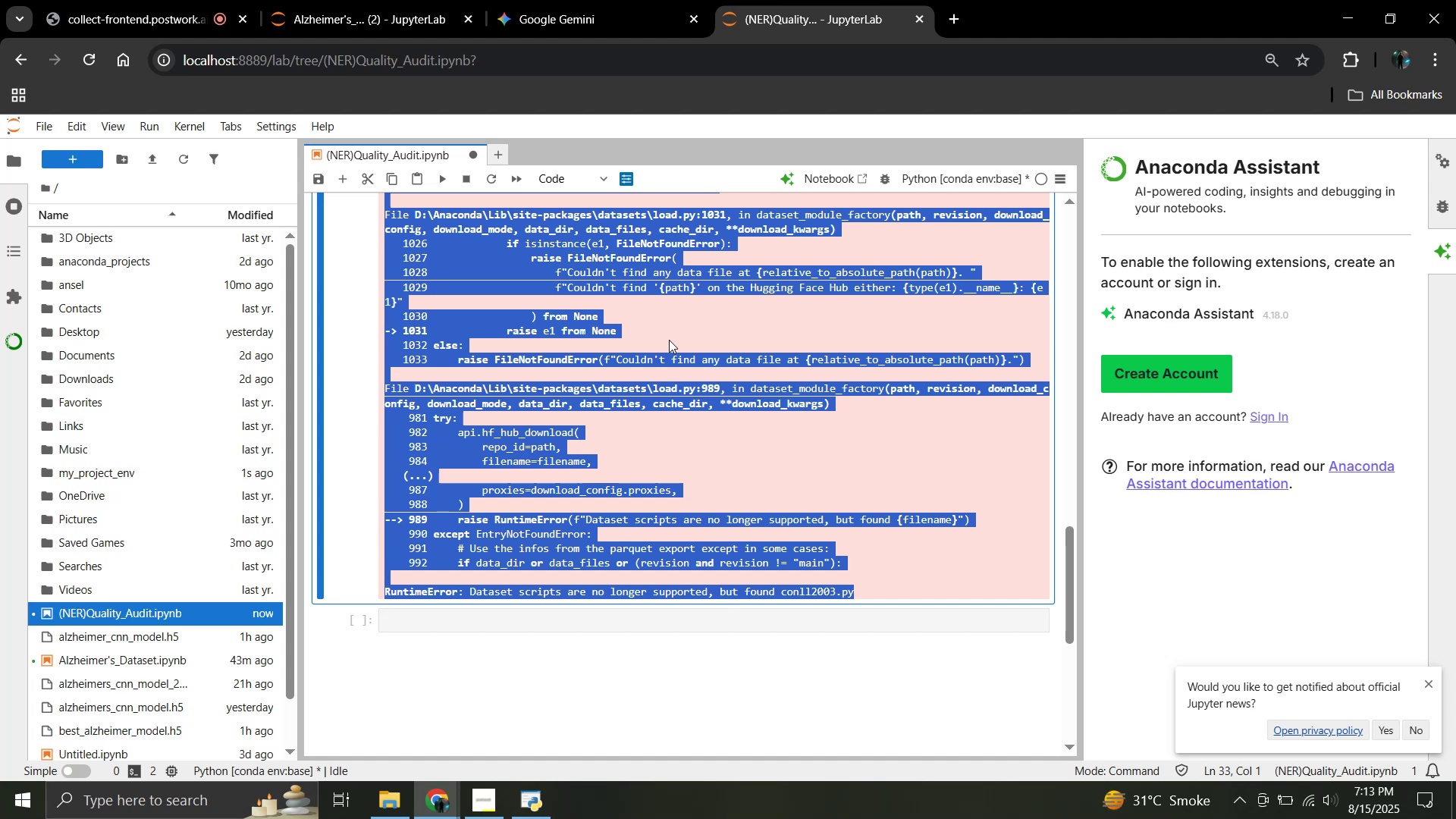 
wait(14.32)
 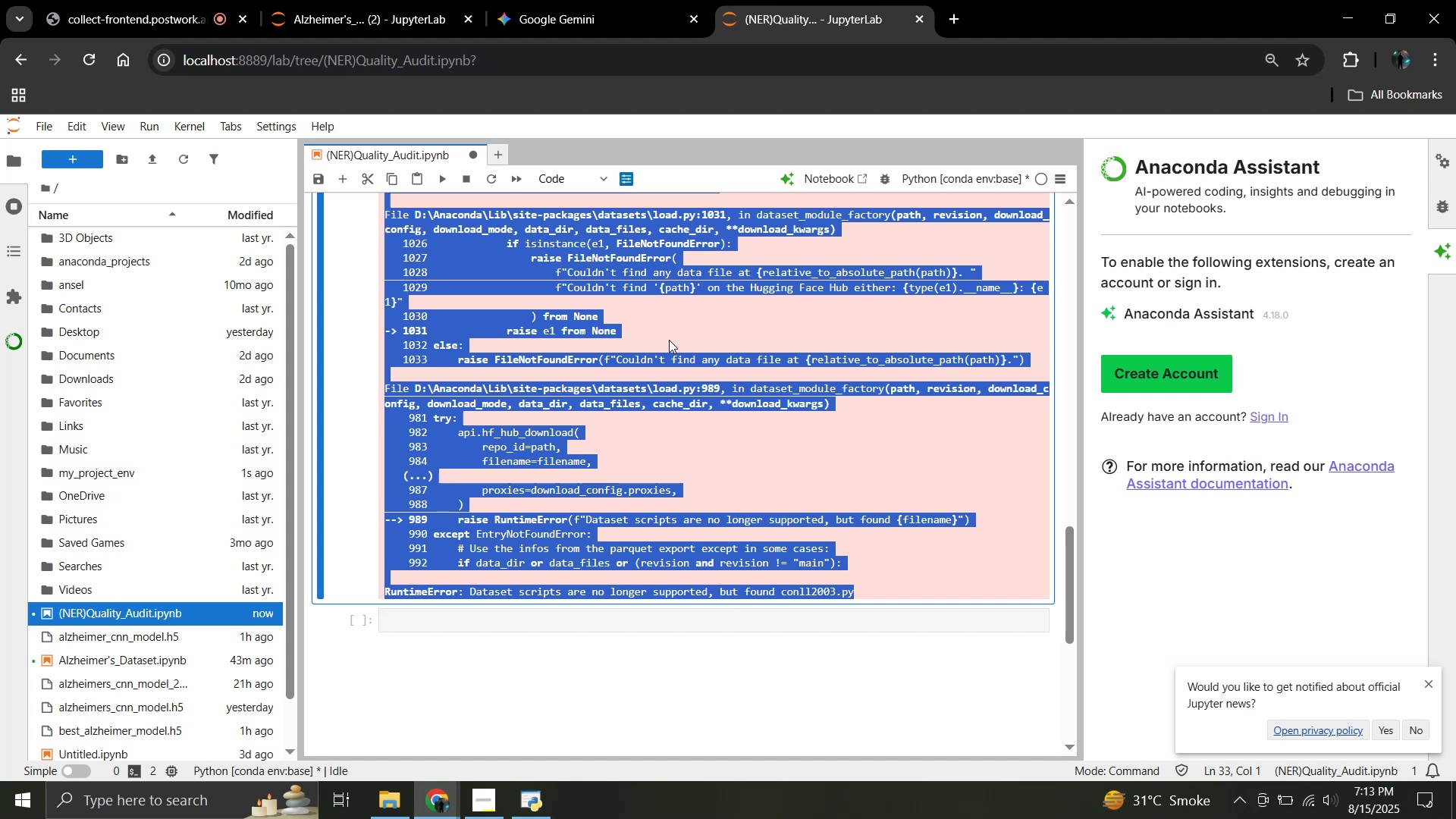 
left_click([712, 372])
 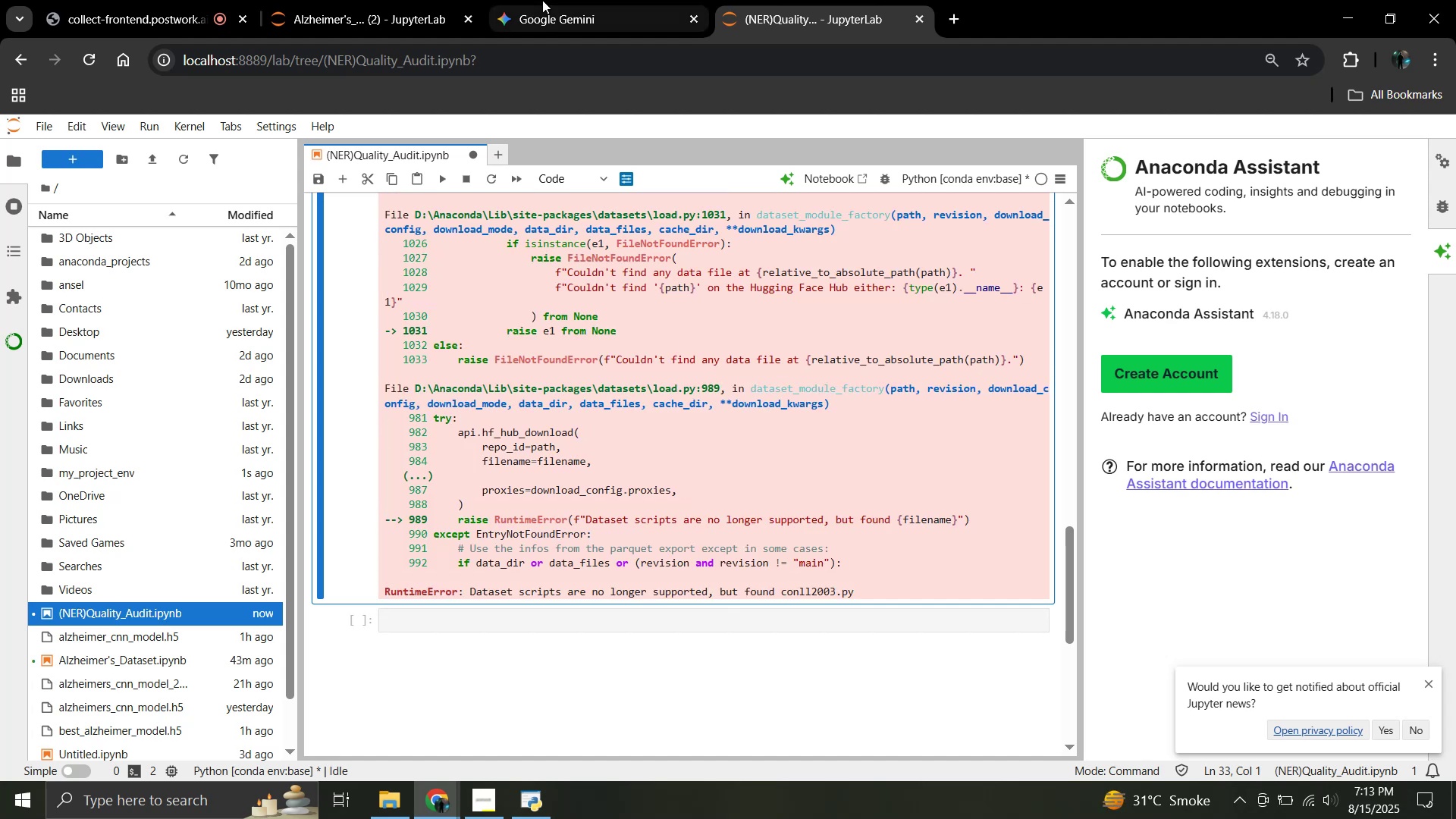 
left_click([542, 0])
 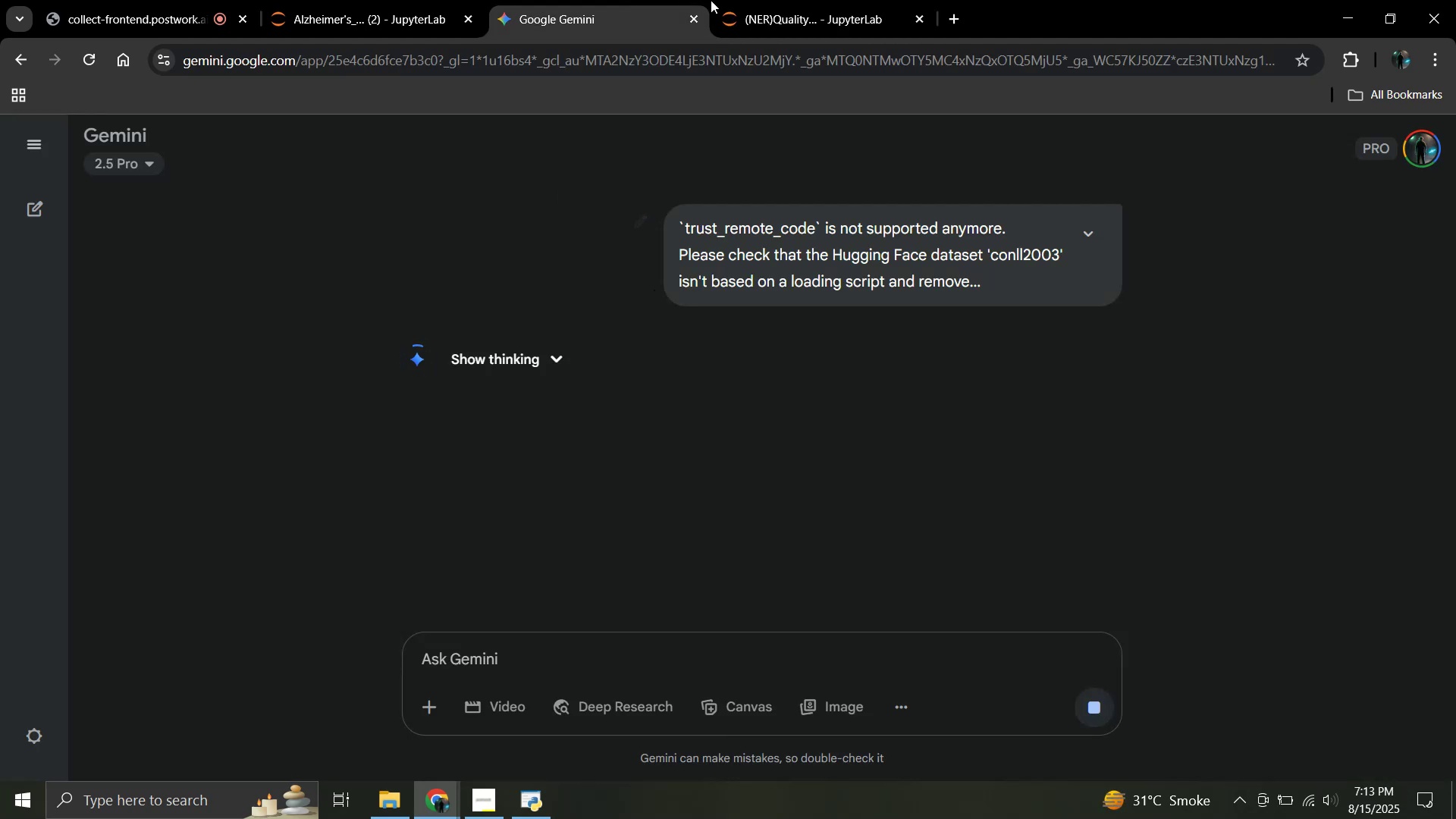 
left_click([739, 0])
 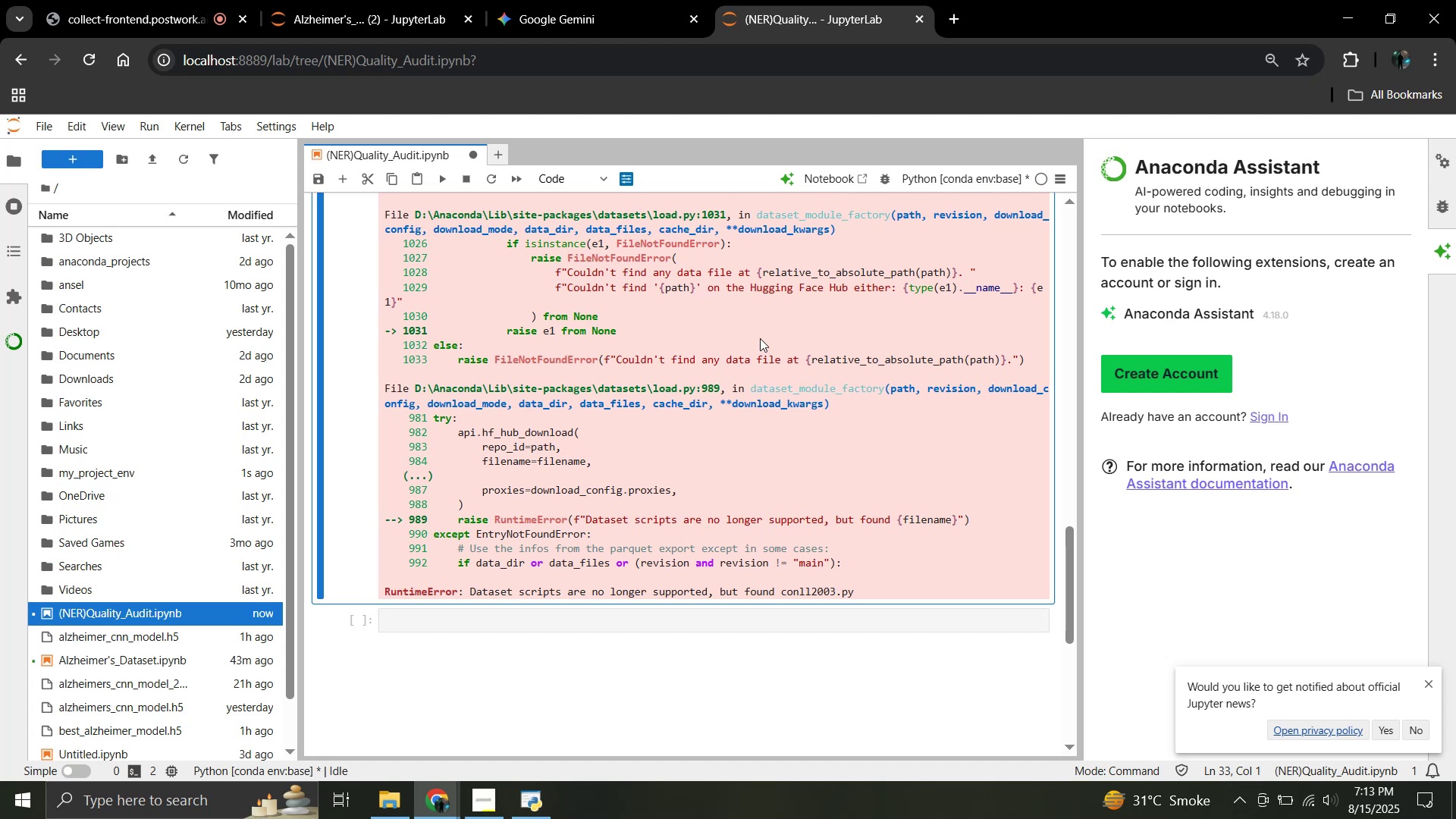 
scroll: coordinate [760, 338], scroll_direction: up, amount: 13.0
 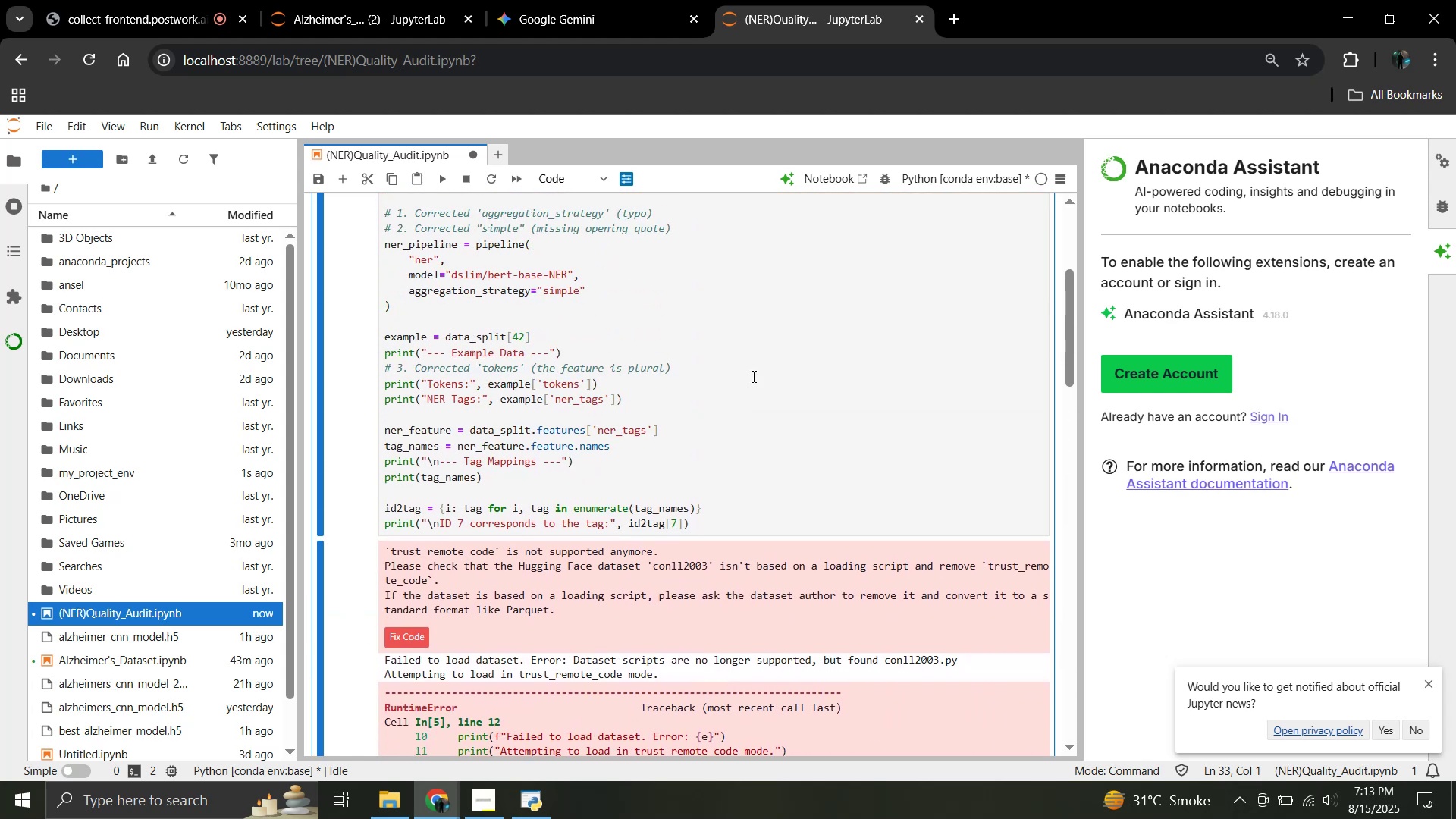 
left_click([752, 376])
 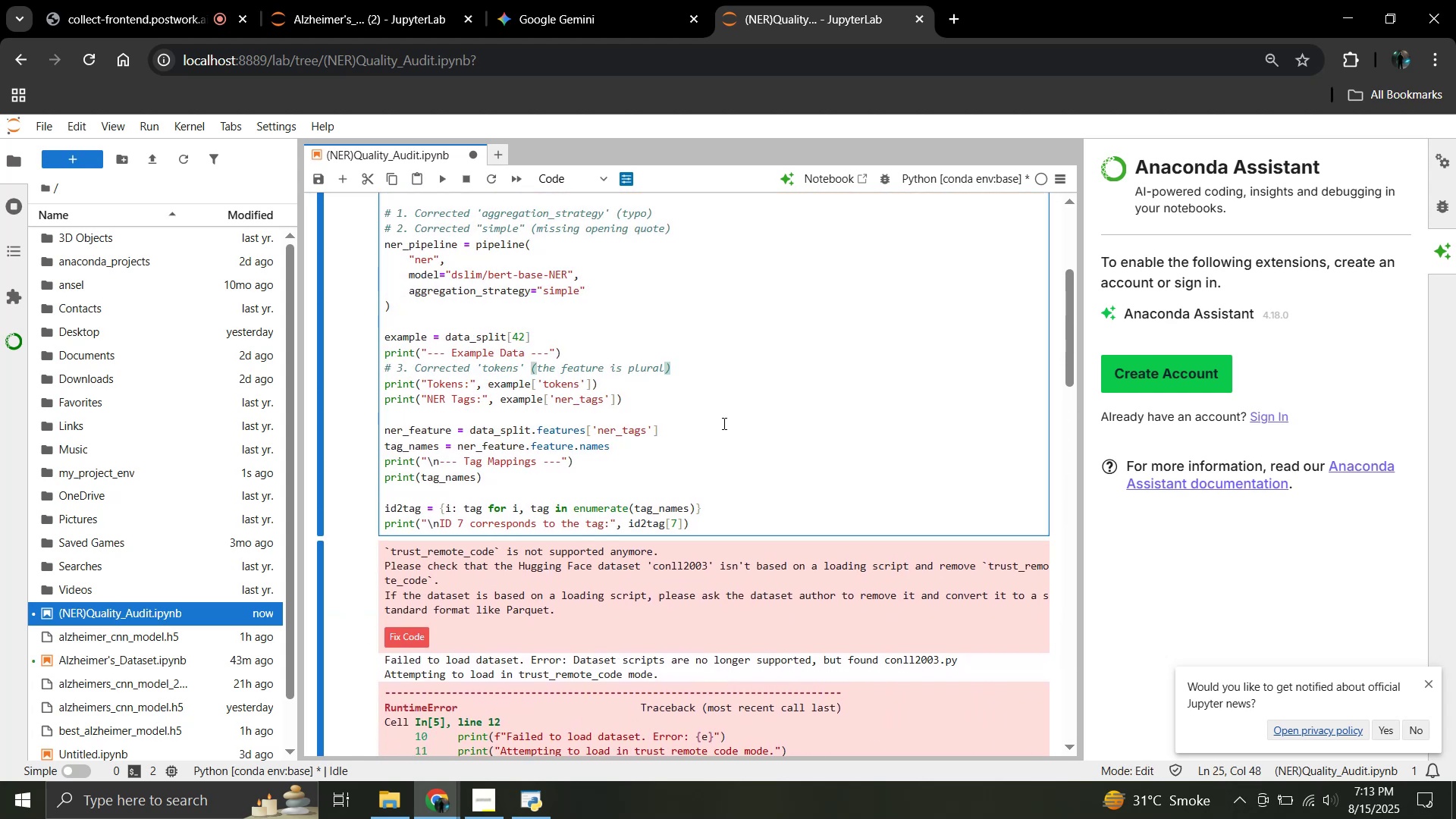 
left_click([720, 428])
 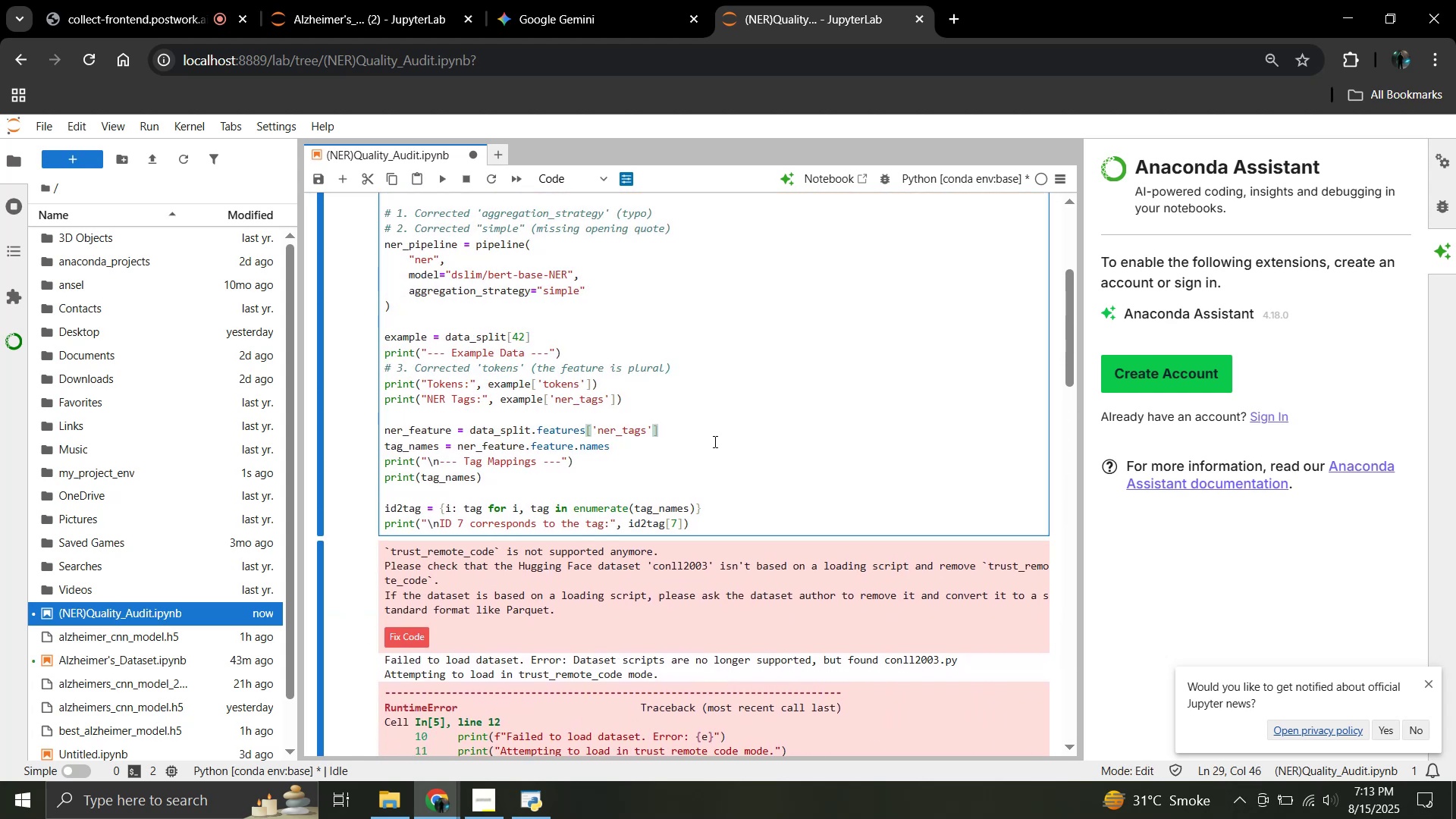 
left_click([714, 450])
 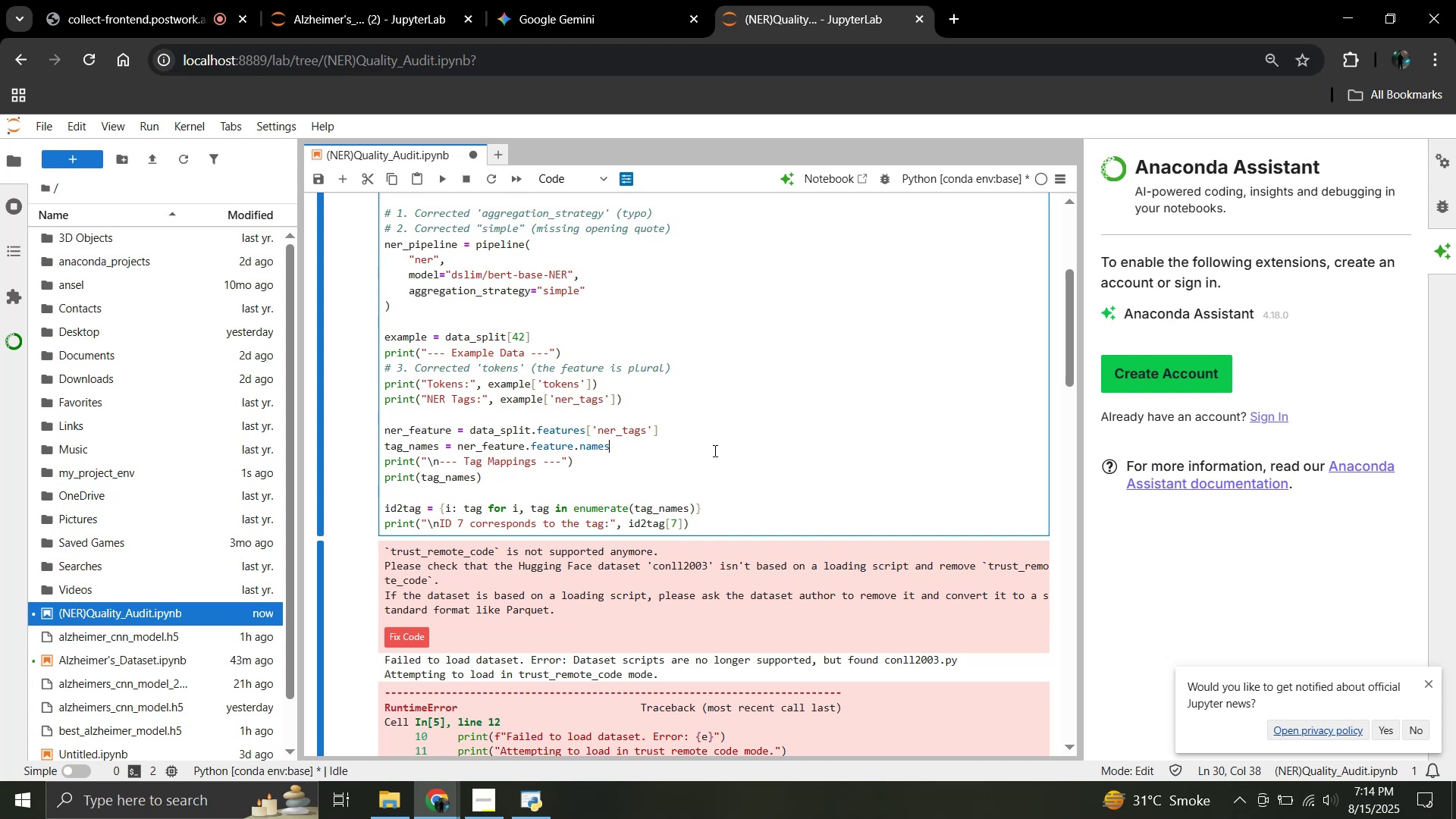 
wait(38.79)
 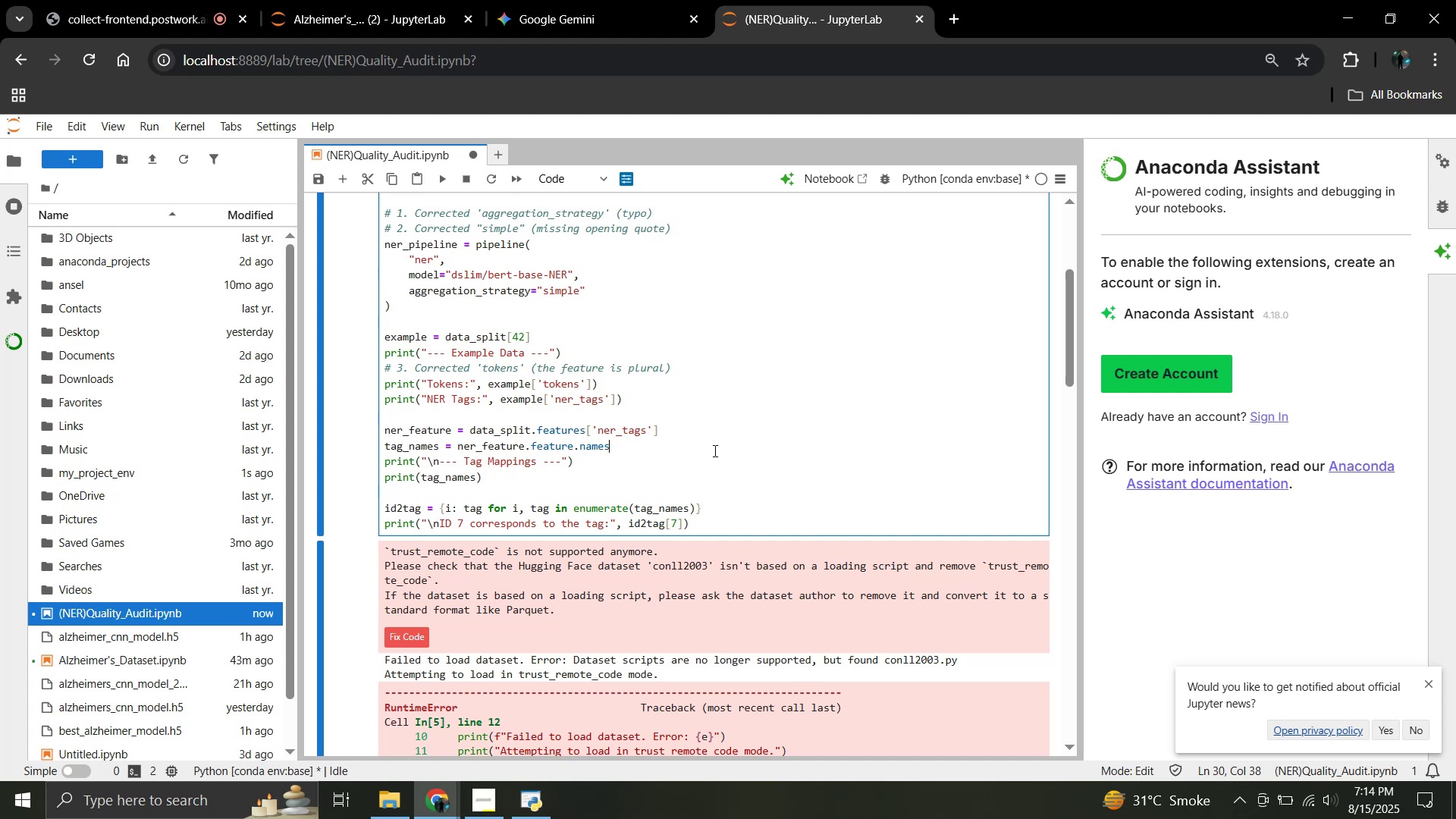 
left_click([604, 0])
 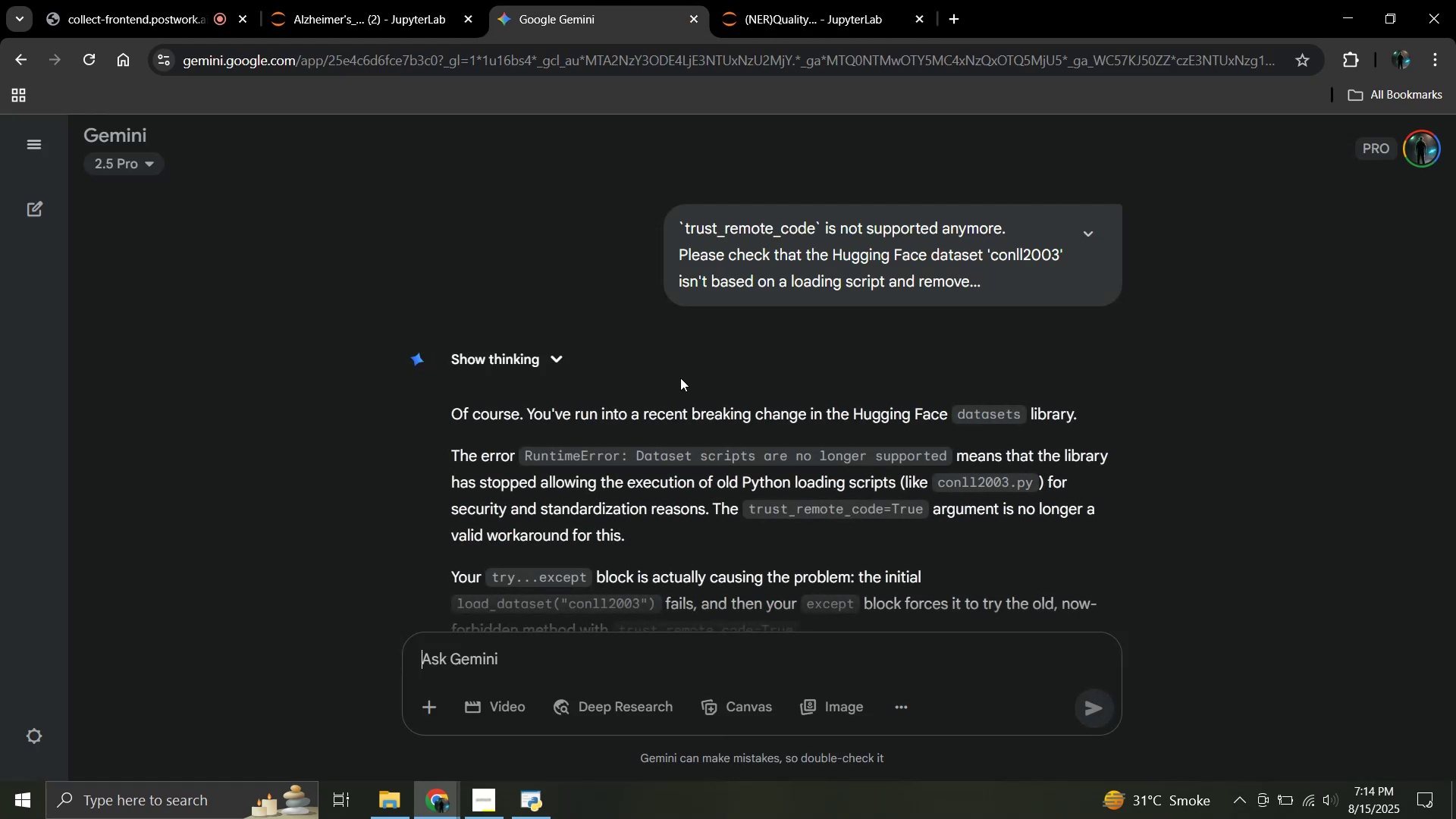 
scroll: coordinate [680, 378], scroll_direction: down, amount: 1.0
 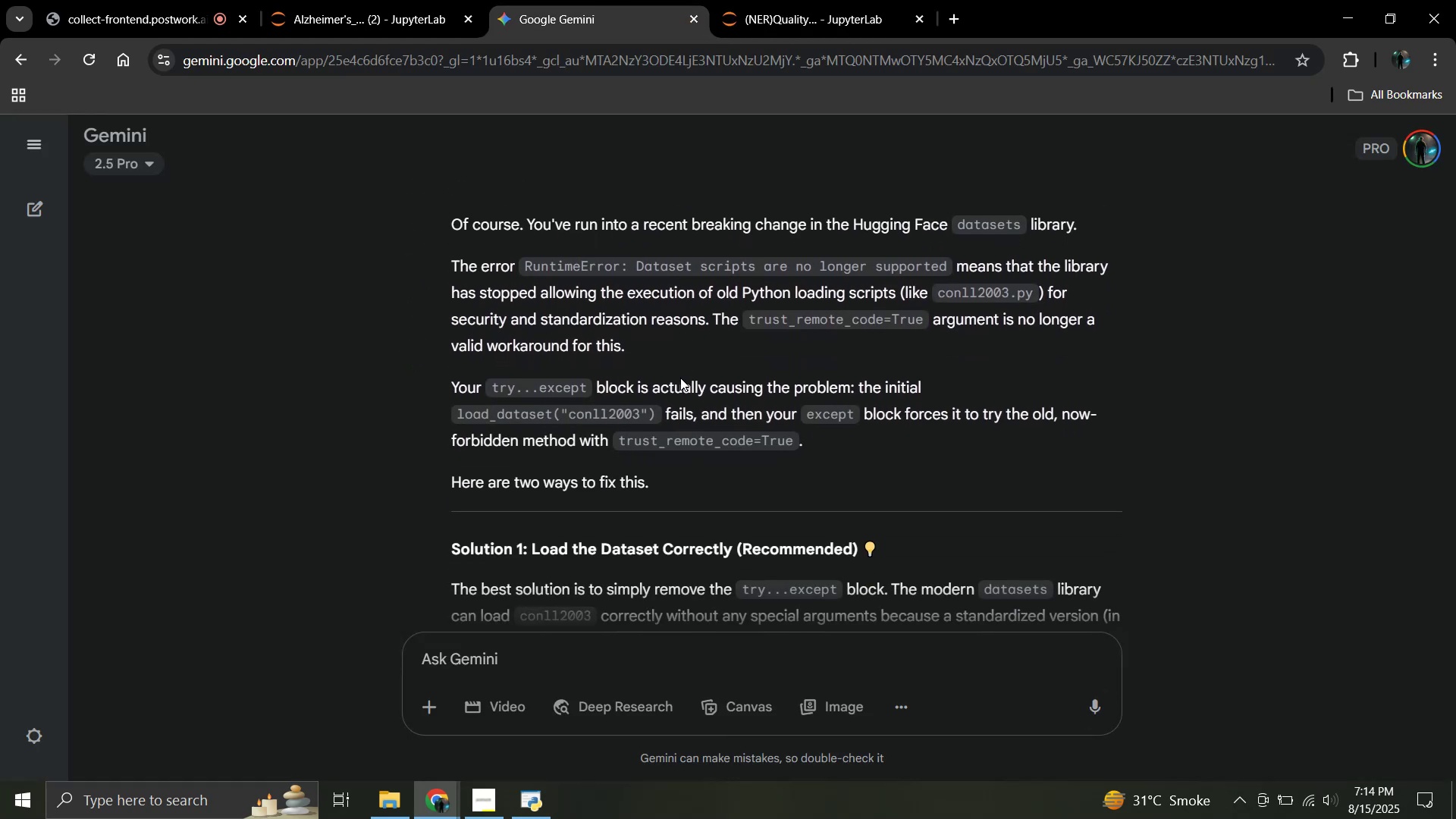 
scroll: coordinate [680, 378], scroll_direction: up, amount: 1.0
 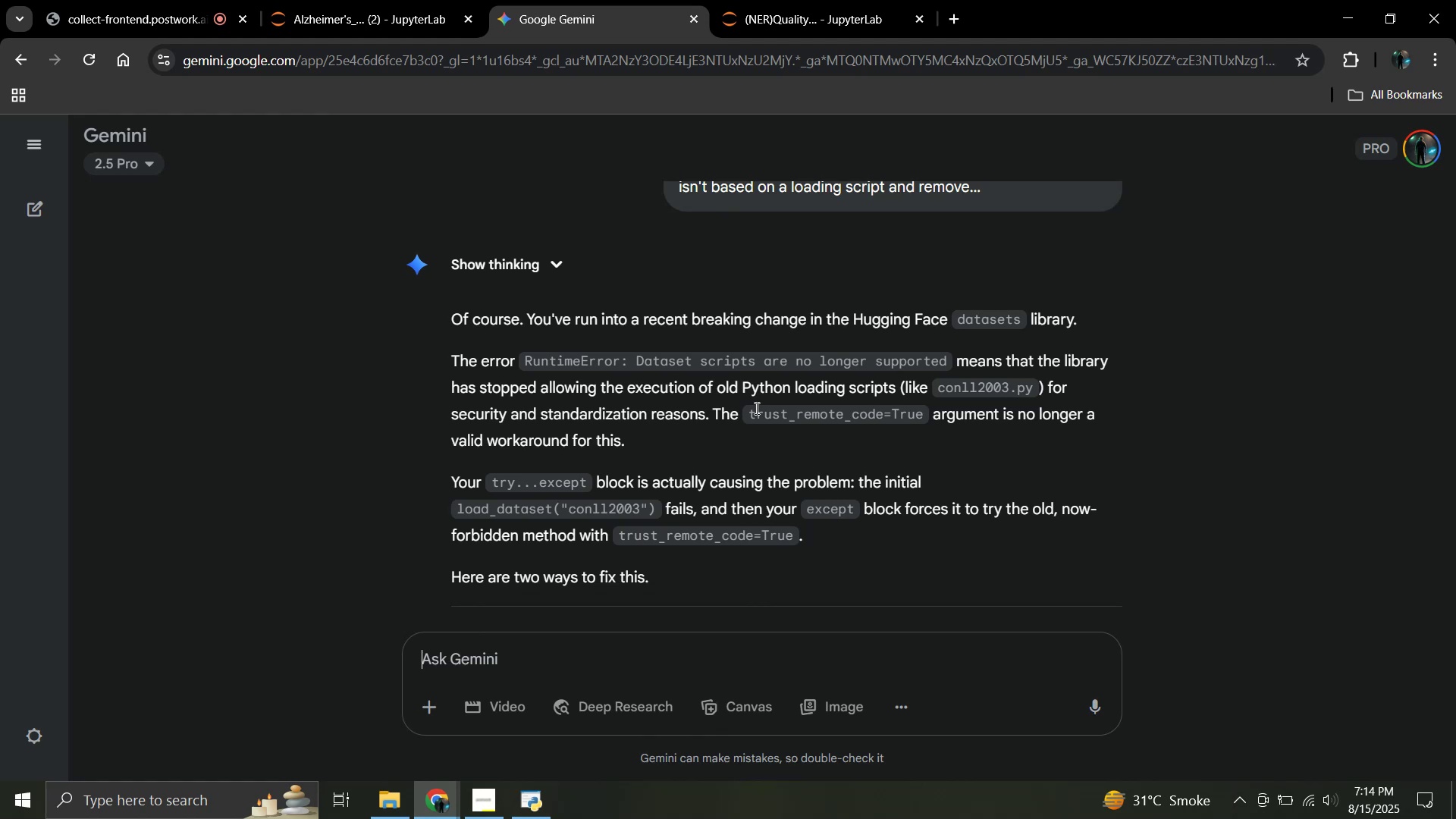 
wait(7.18)
 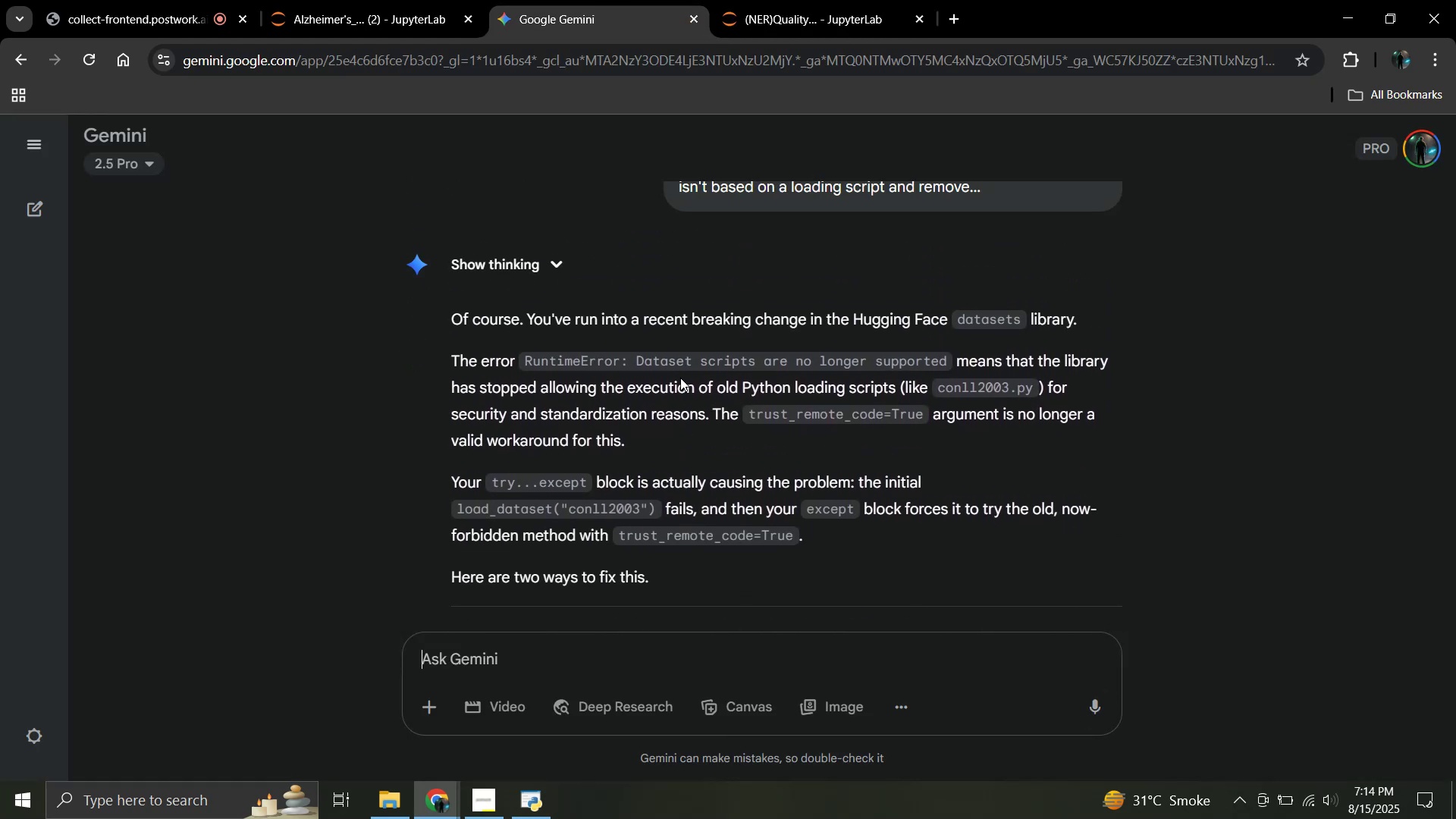 
scroll: coordinate [878, 402], scroll_direction: down, amount: 1.0
 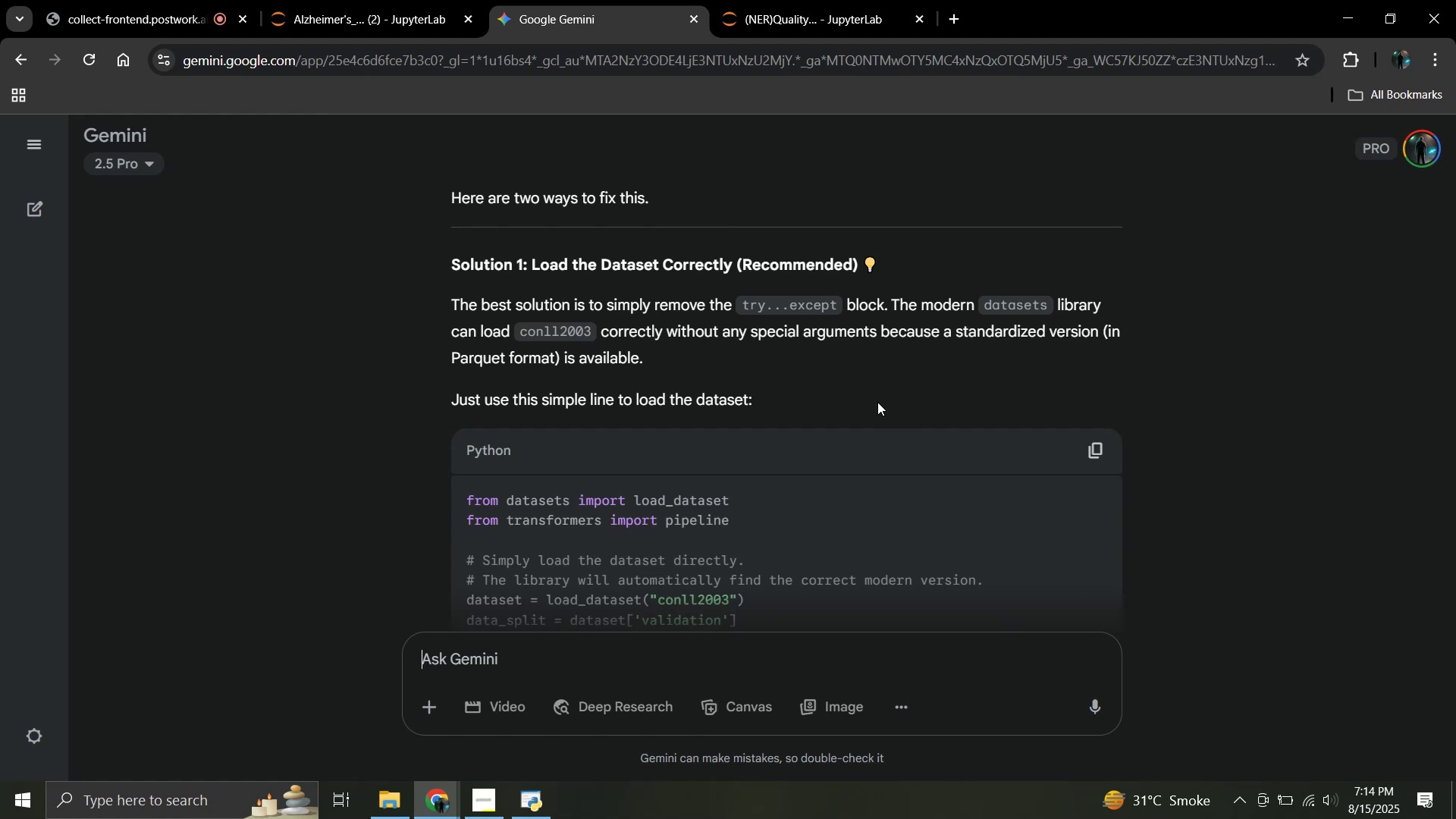 
wait(11.75)
 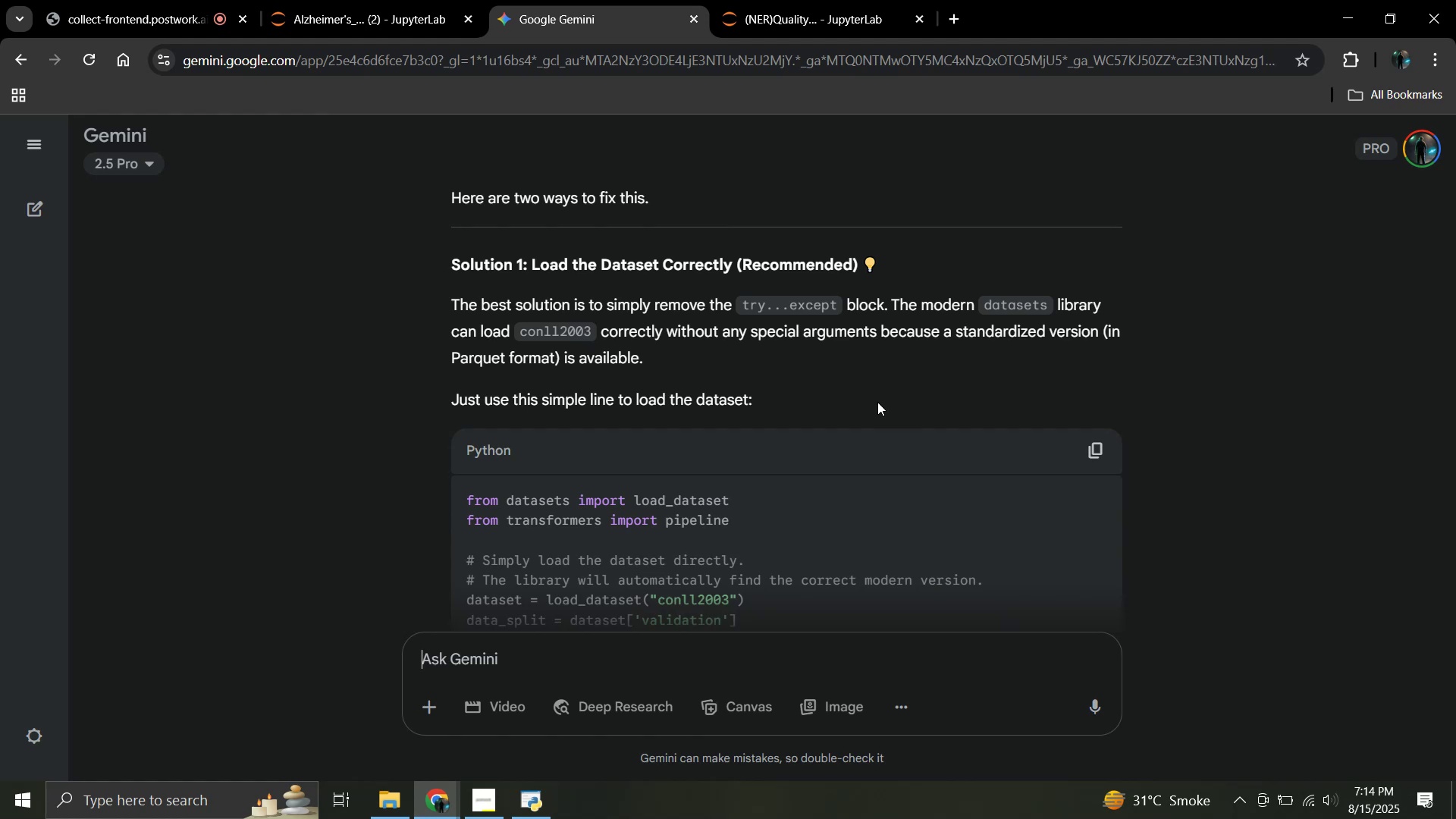 
scroll: coordinate [877, 402], scroll_direction: down, amount: 11.0
 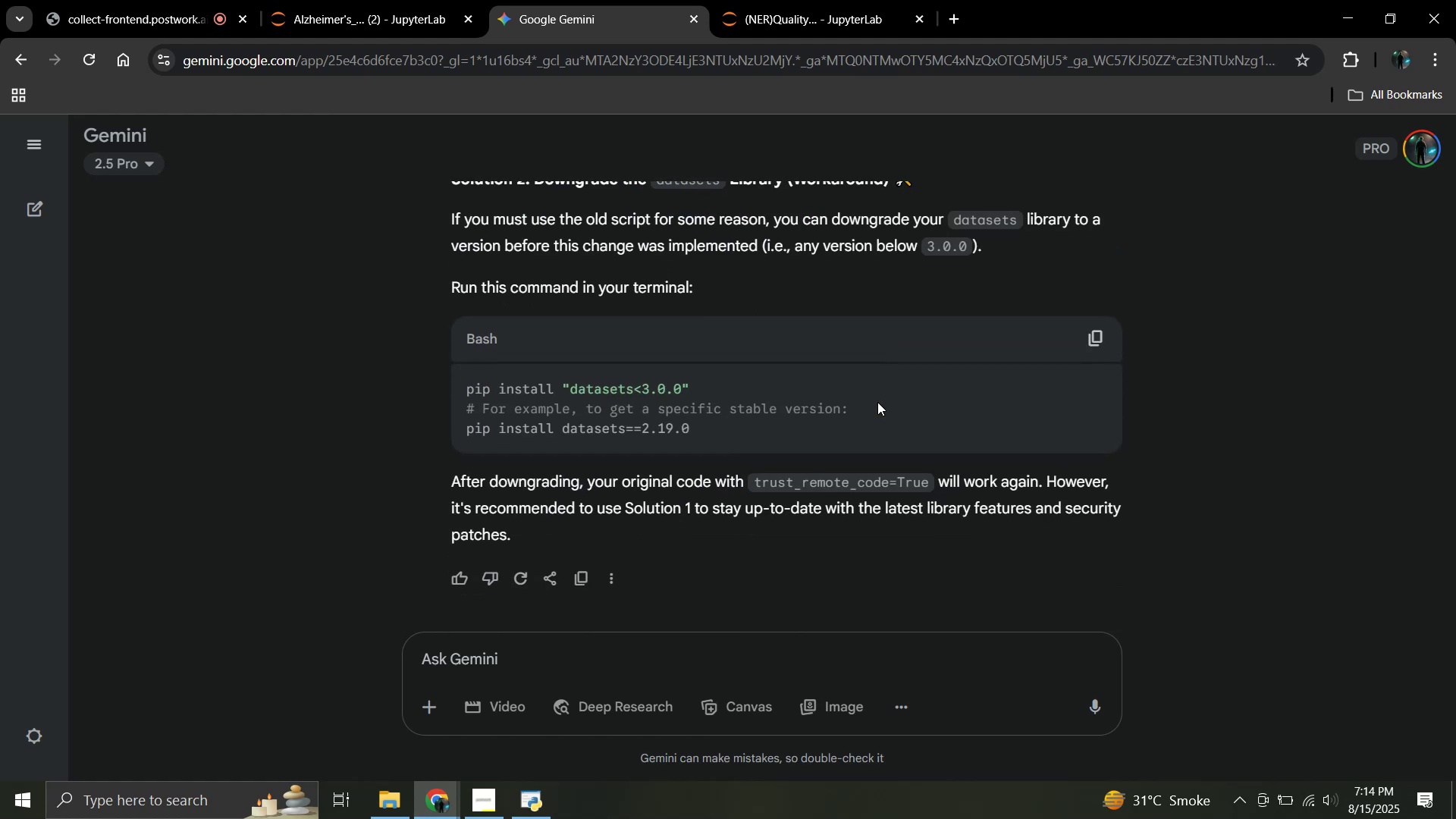 
scroll: coordinate [877, 402], scroll_direction: up, amount: 1.0
 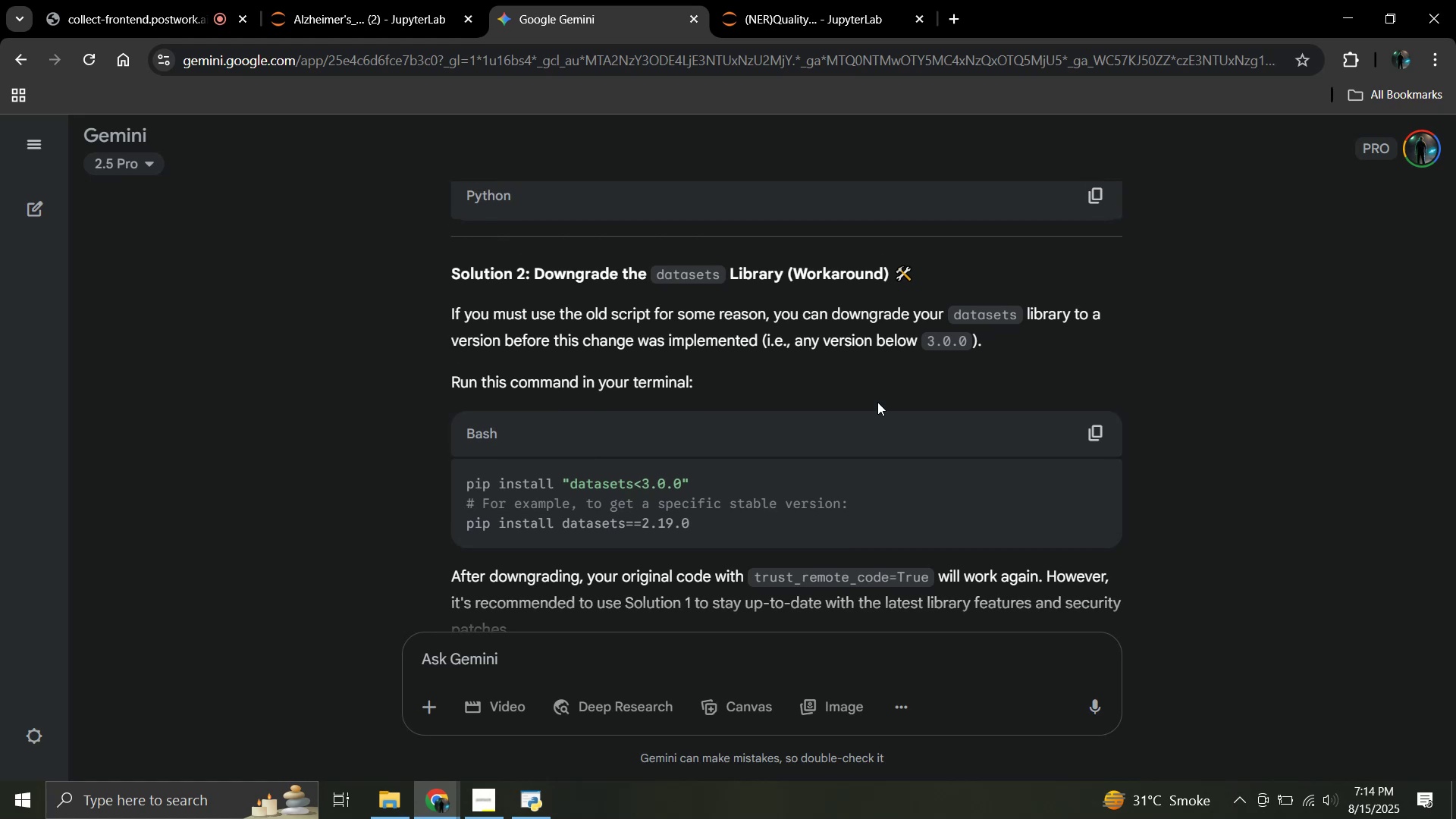 
scroll: coordinate [877, 402], scroll_direction: down, amount: 1.0
 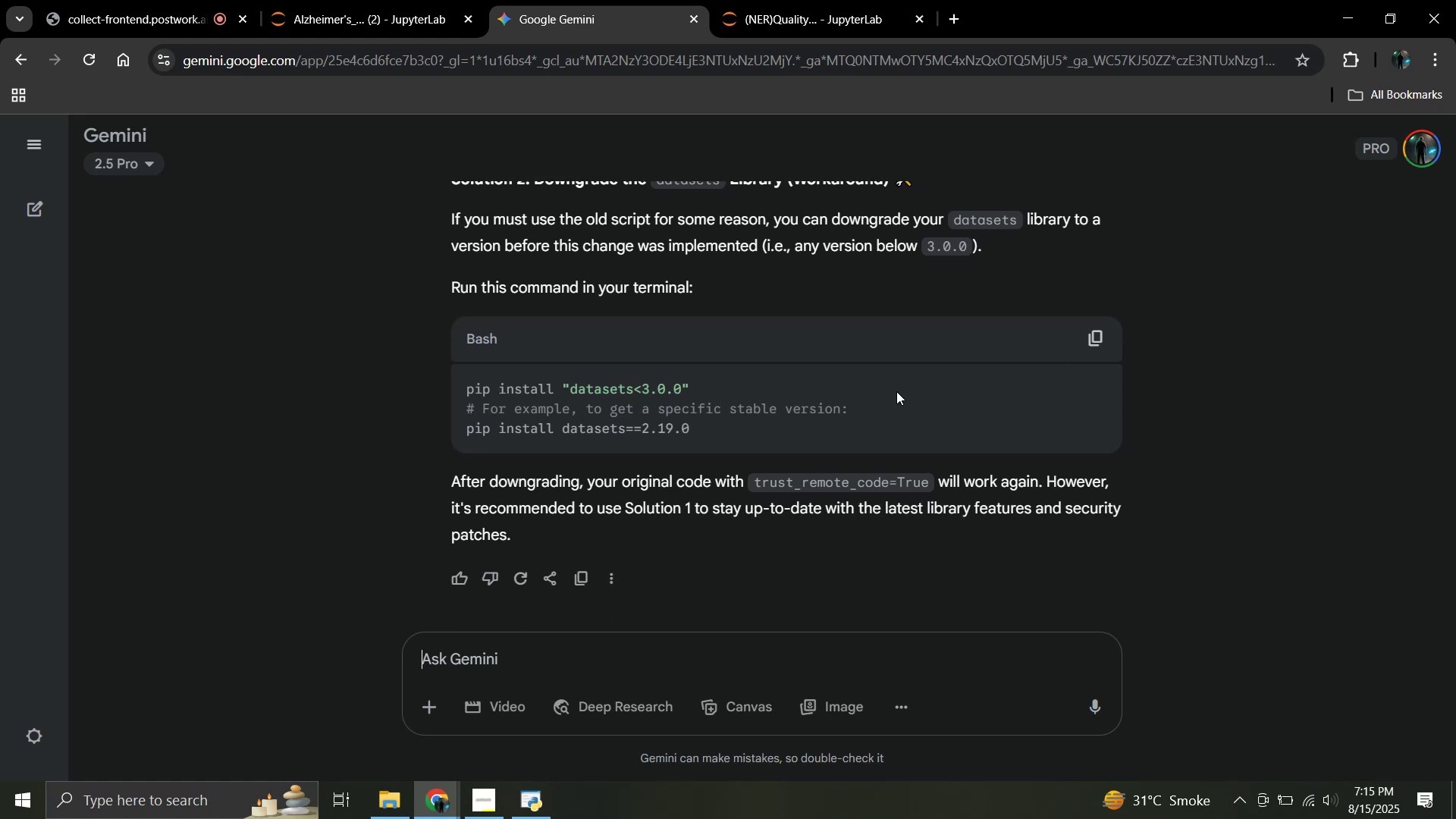 
scroll: coordinate [896, 391], scroll_direction: up, amount: 1.0
 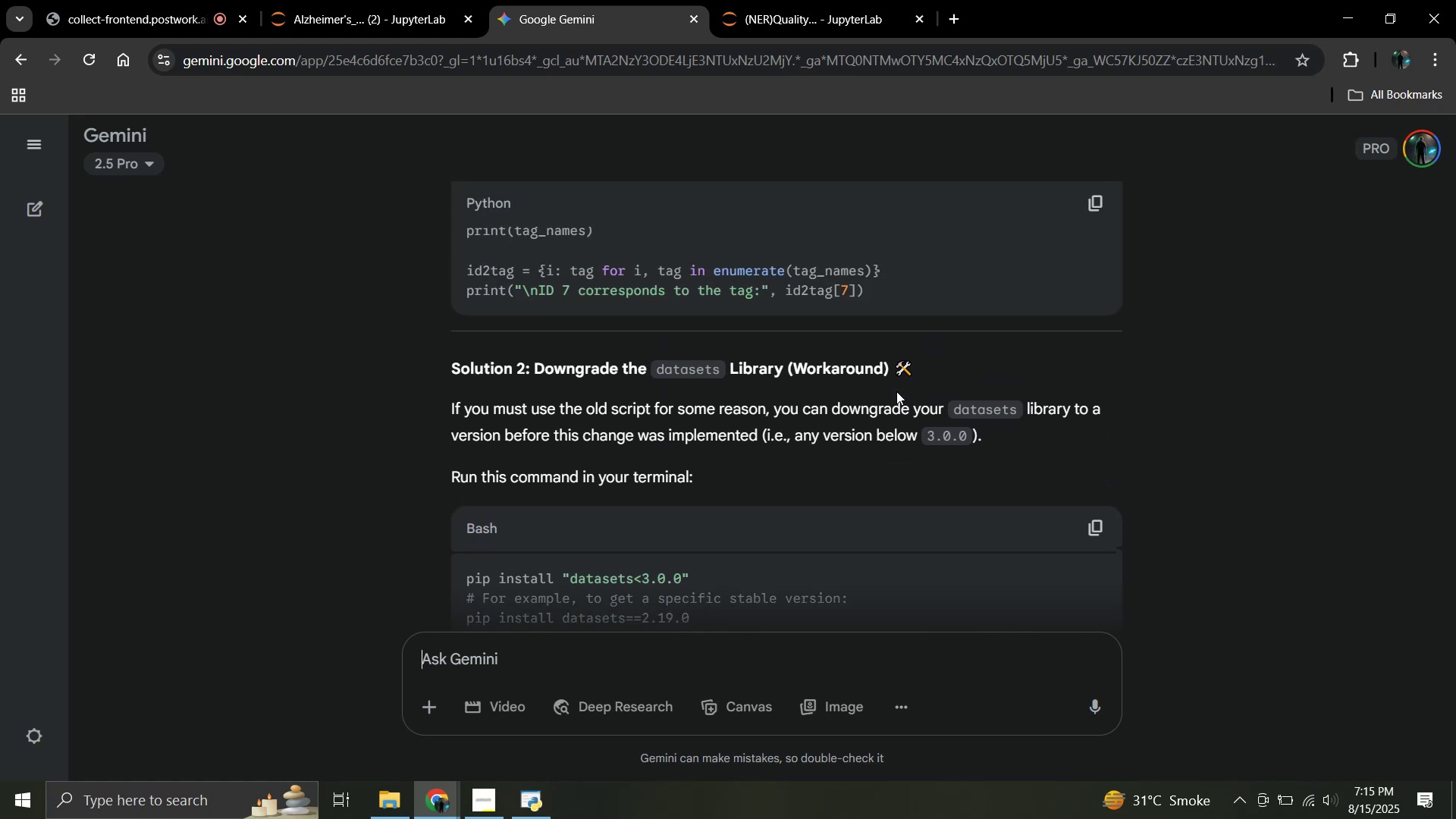 
scroll: coordinate [896, 391], scroll_direction: down, amount: 2.0
 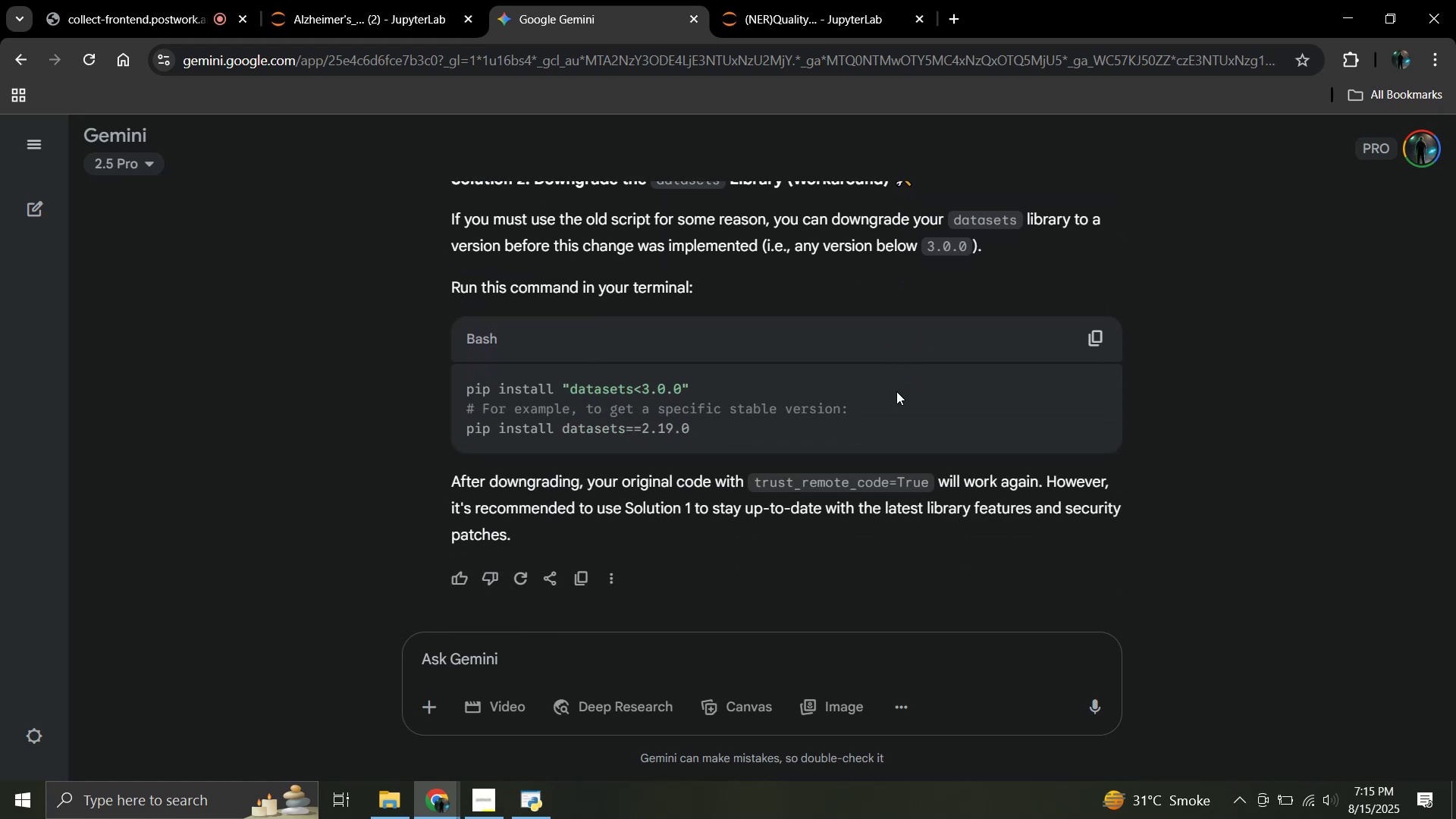 
scroll: coordinate [896, 391], scroll_direction: up, amount: 1.0
 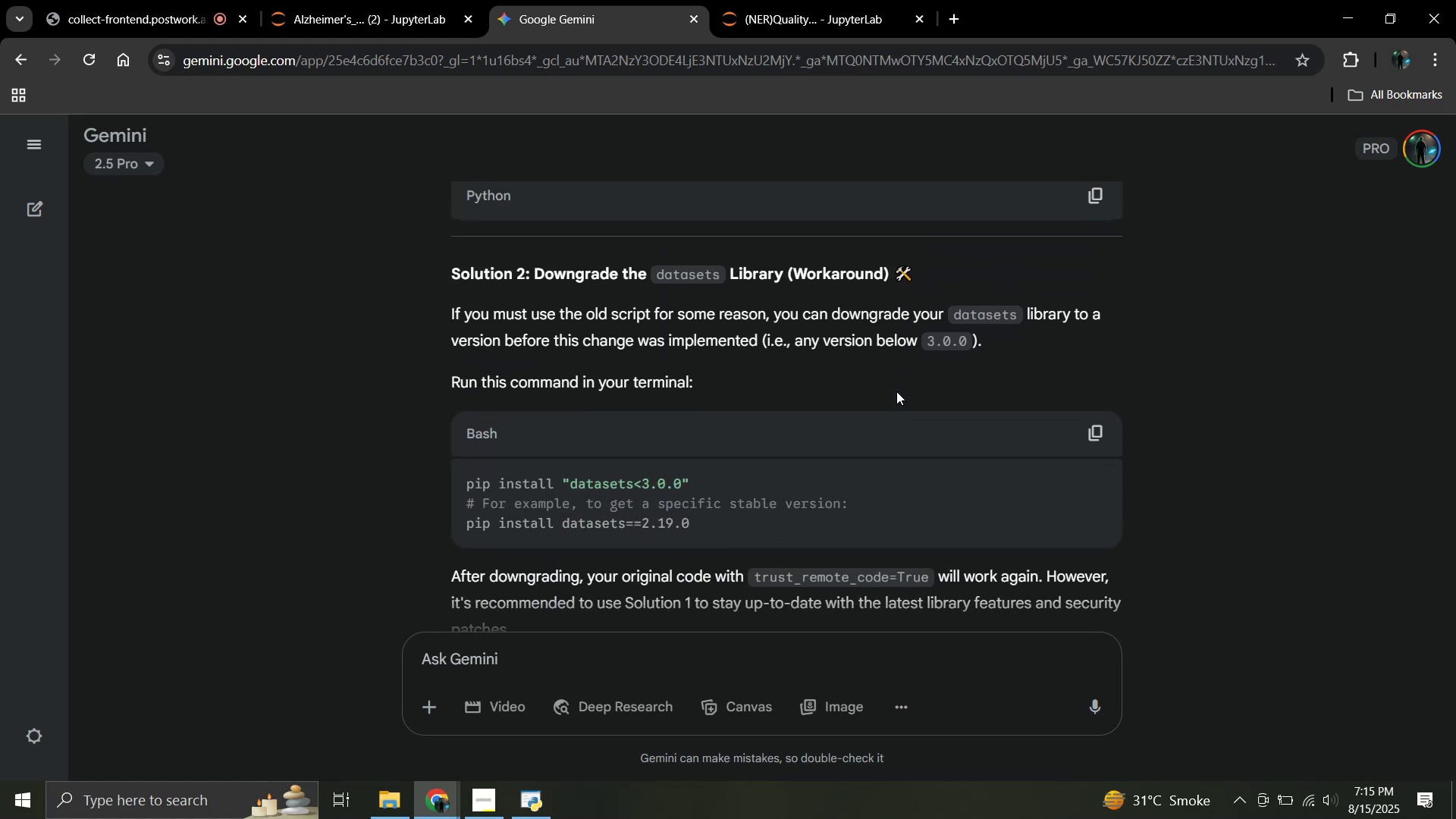 
scroll: coordinate [896, 391], scroll_direction: down, amount: 1.0
 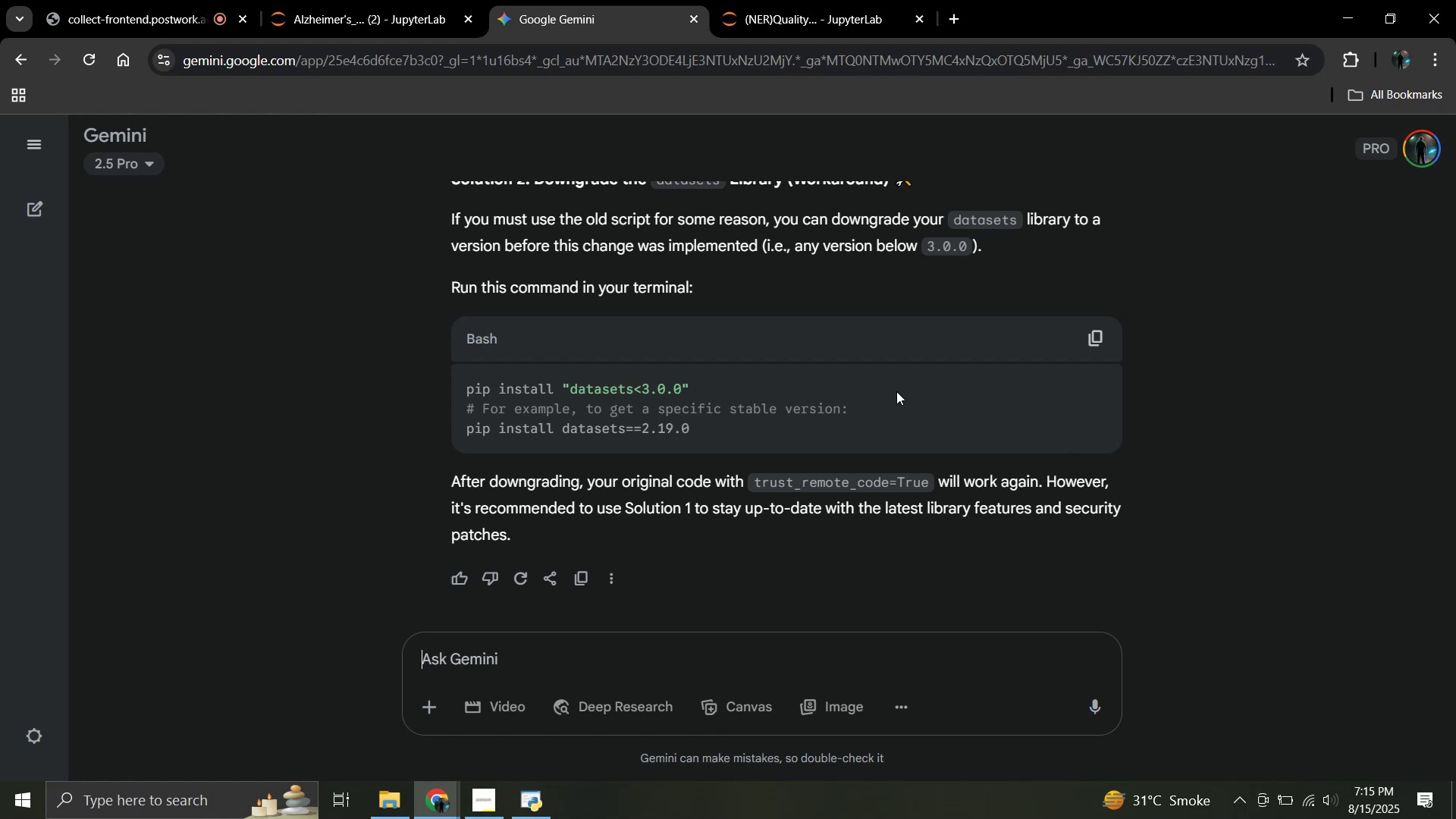 
wait(9.76)
 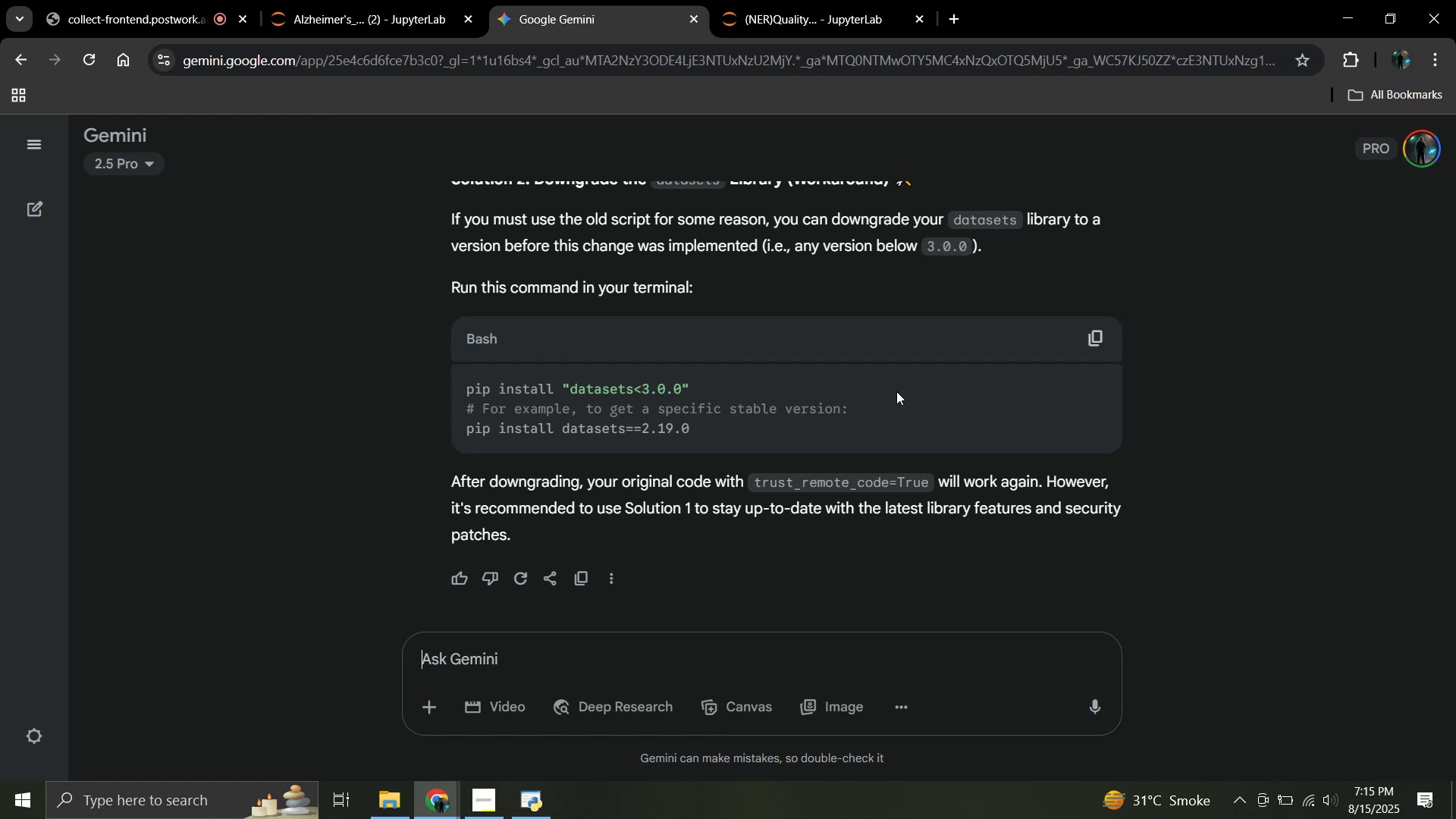 
scroll: coordinate [894, 390], scroll_direction: up, amount: 5.0
 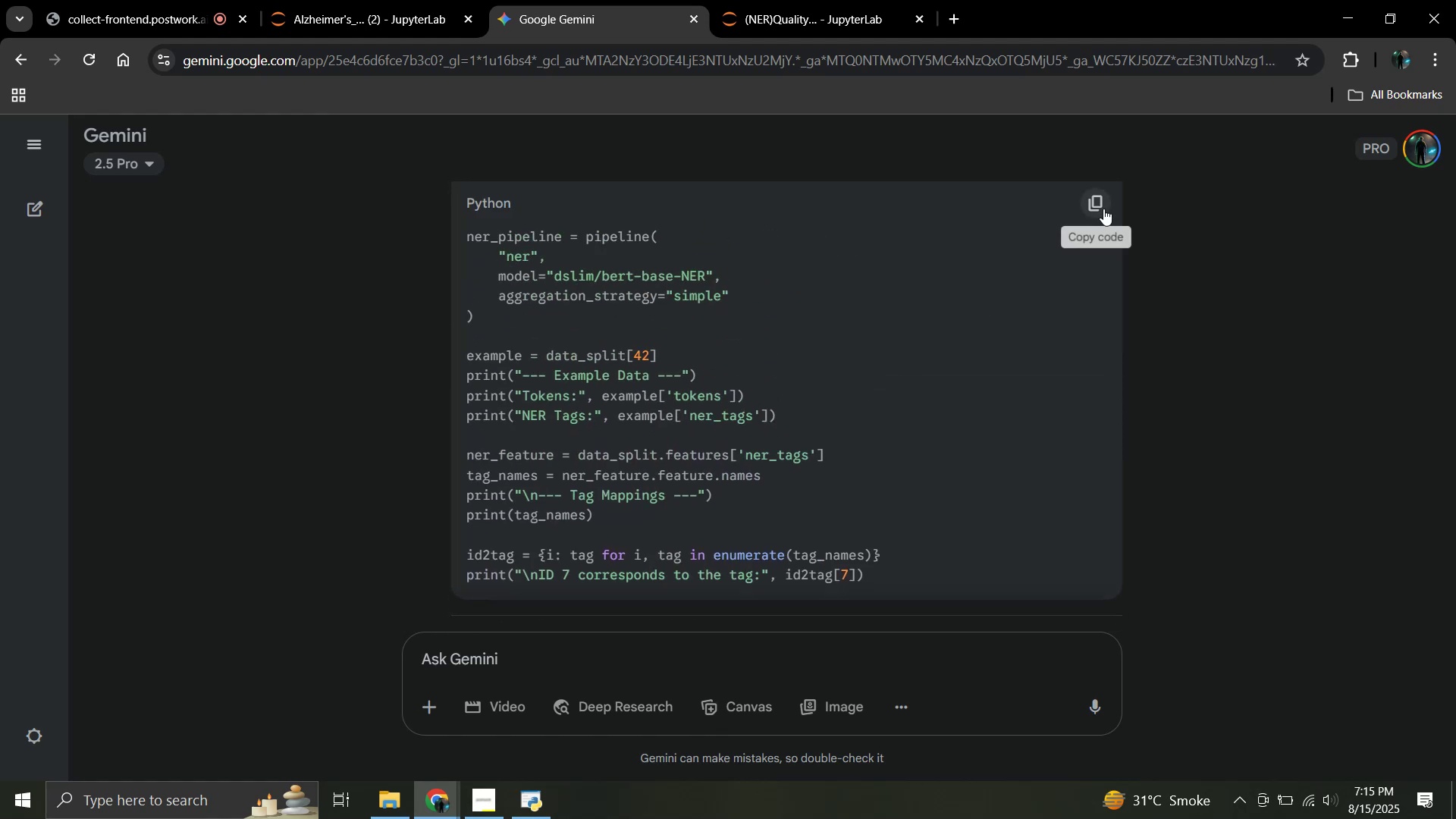 
left_click([1103, 209])
 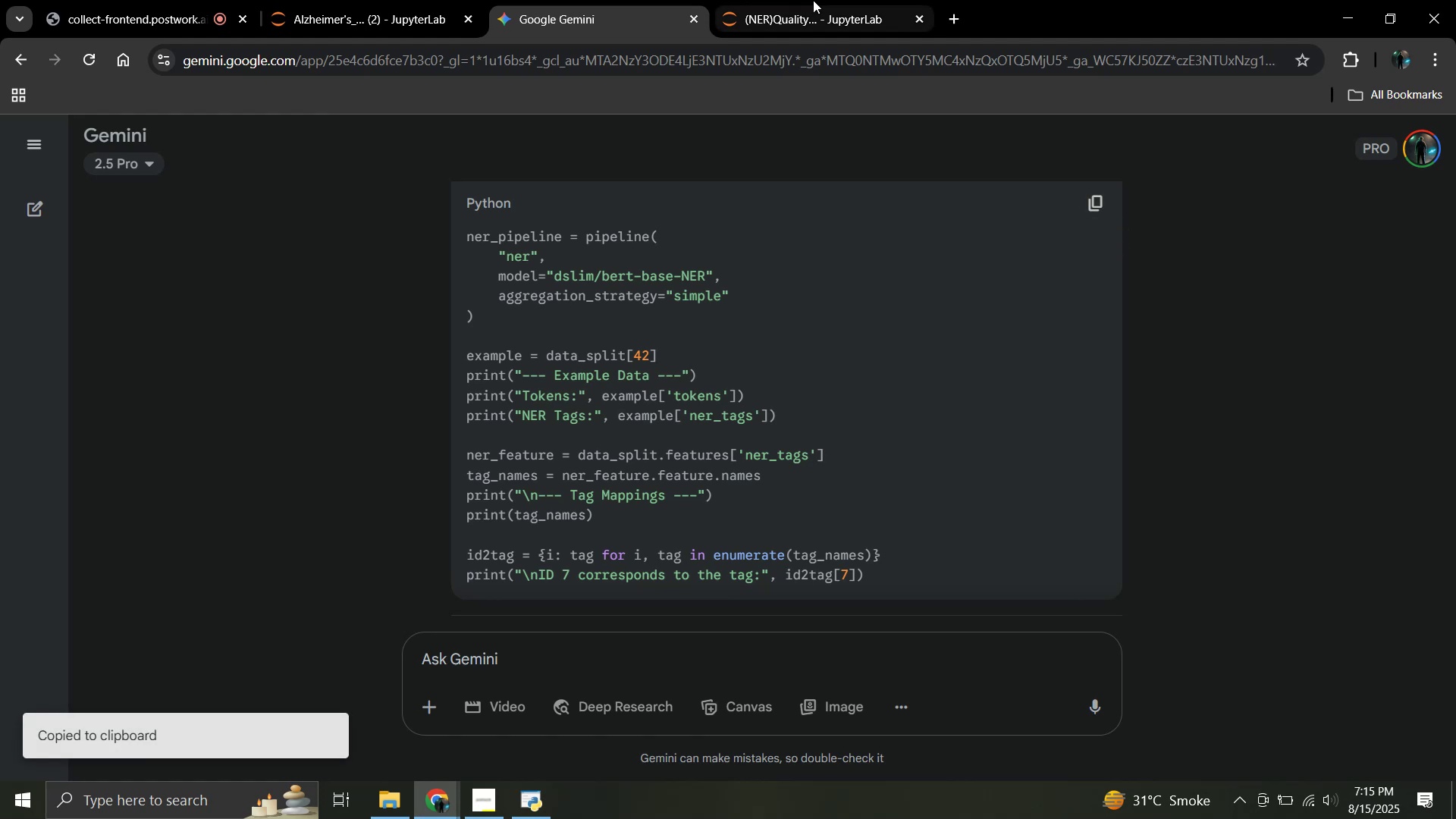 
left_click([813, 0])
 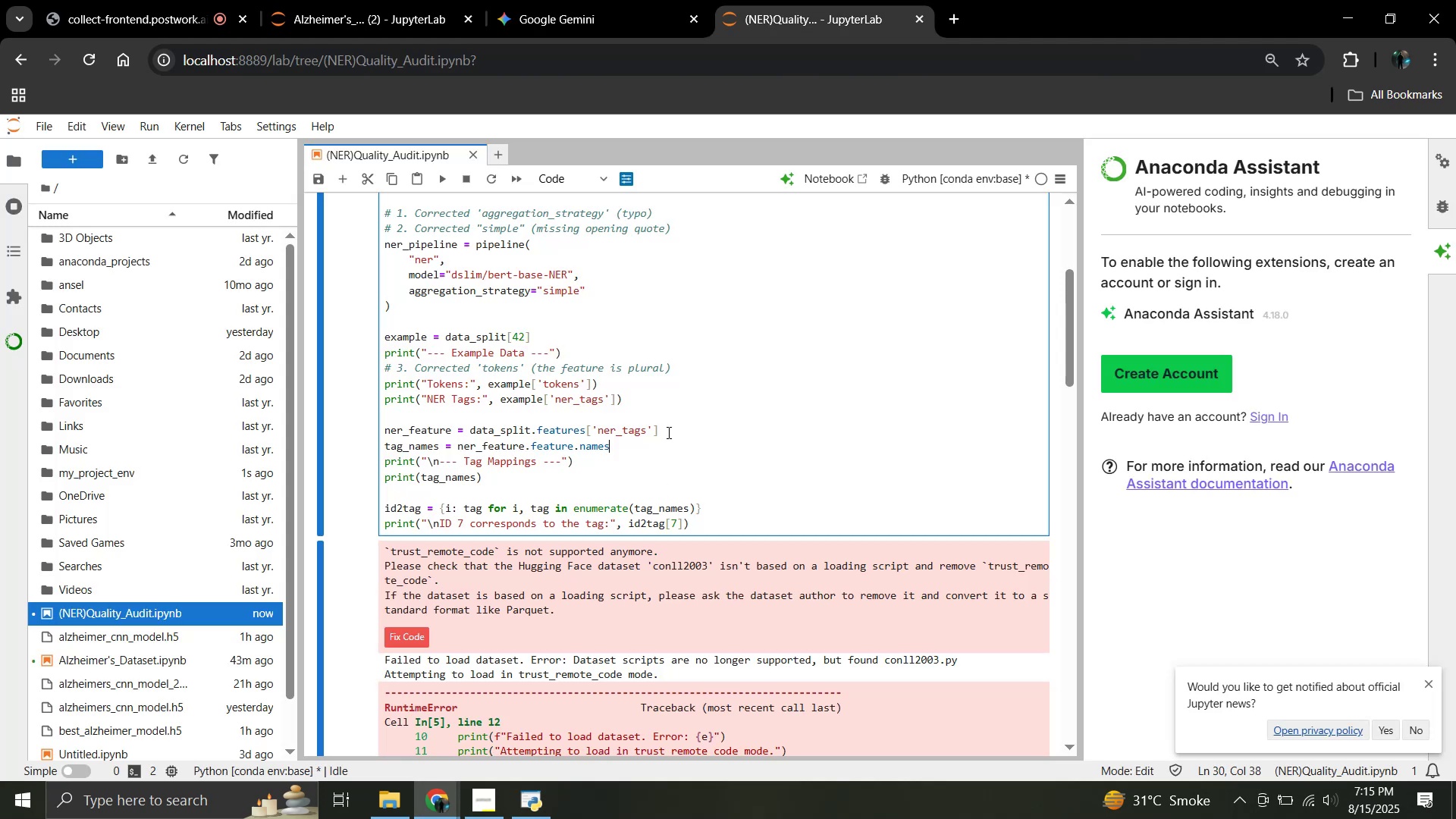 
left_click([667, 432])
 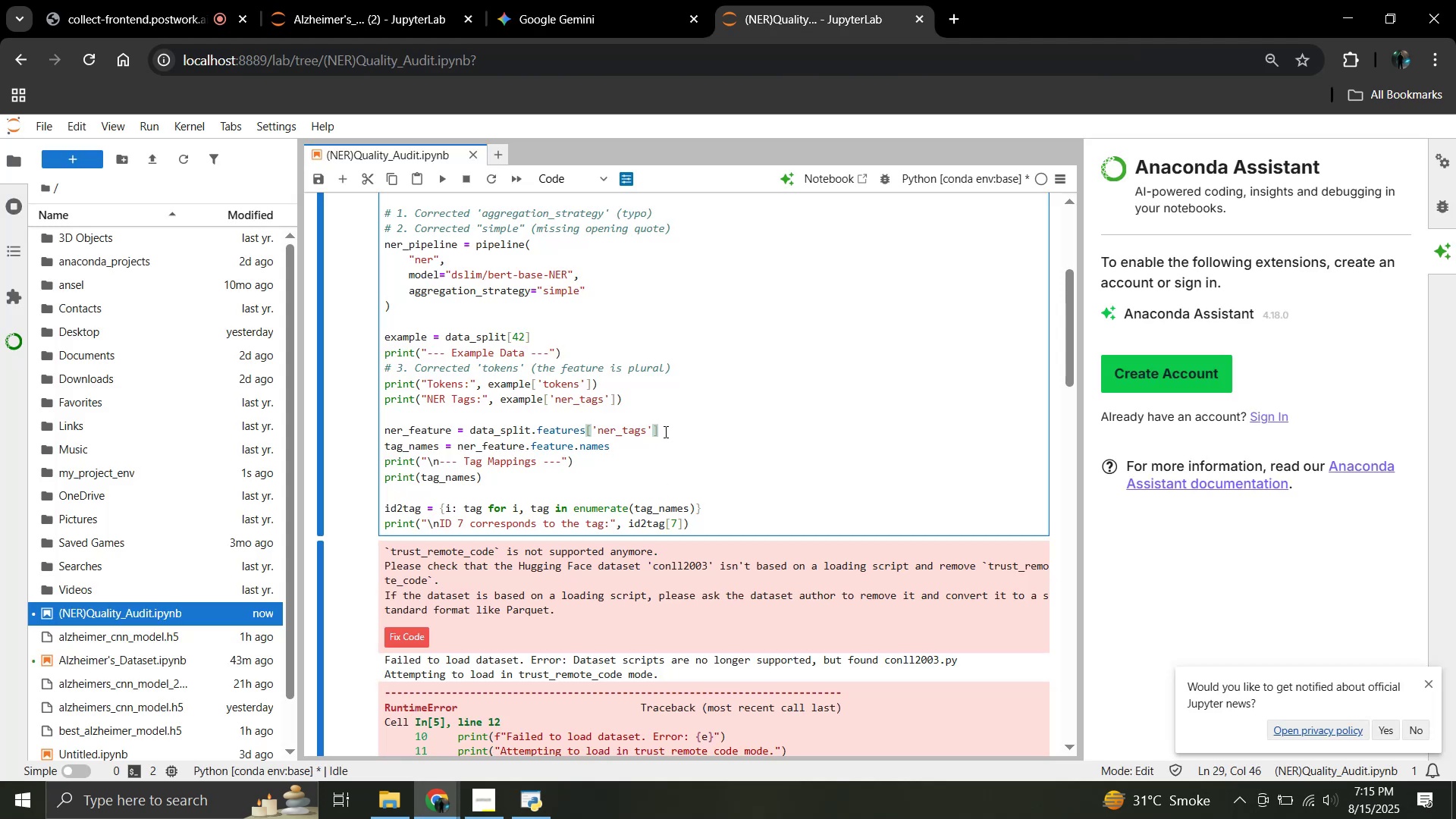 
key(Control+A)
 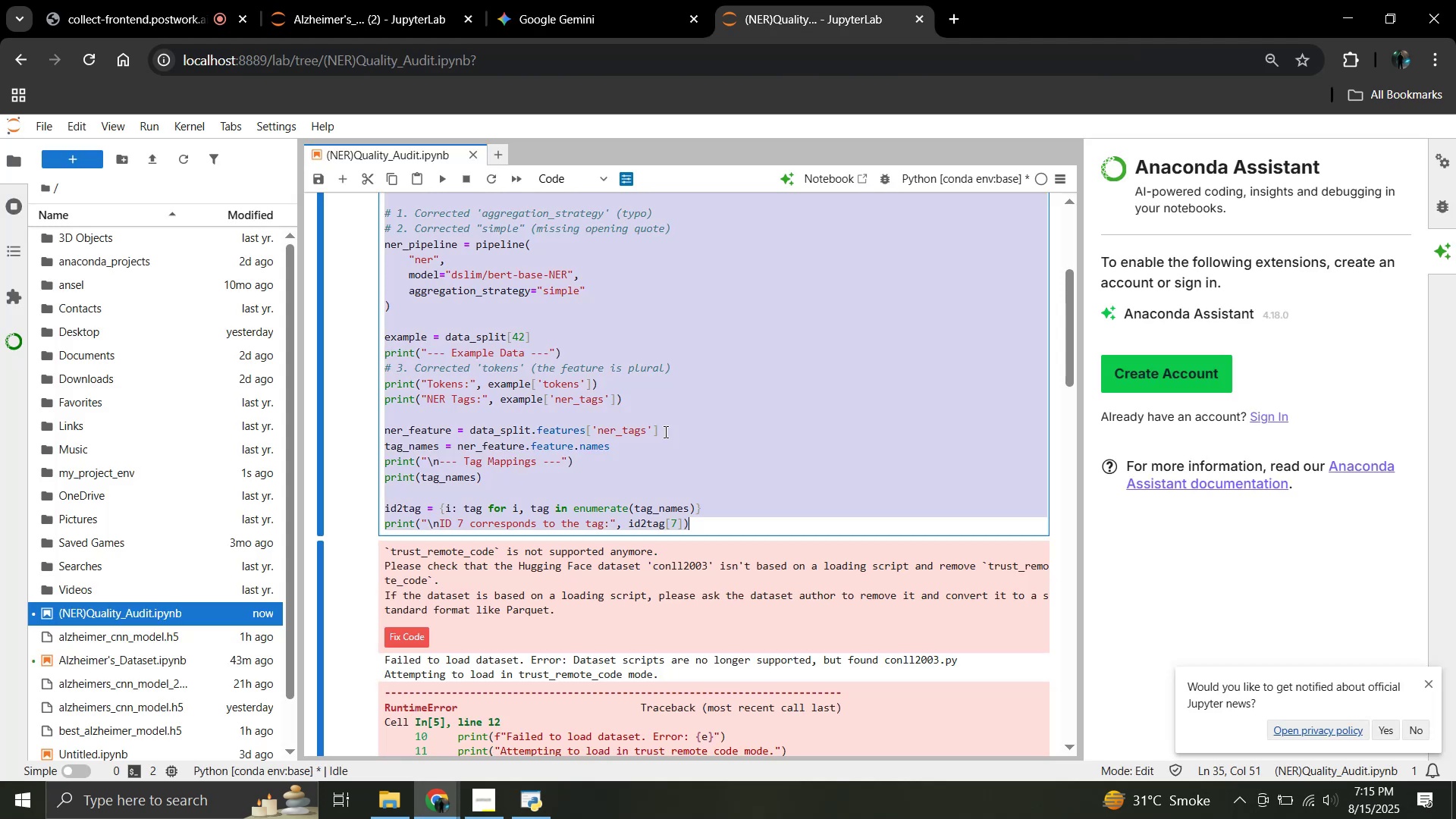 
key(Control+V)
 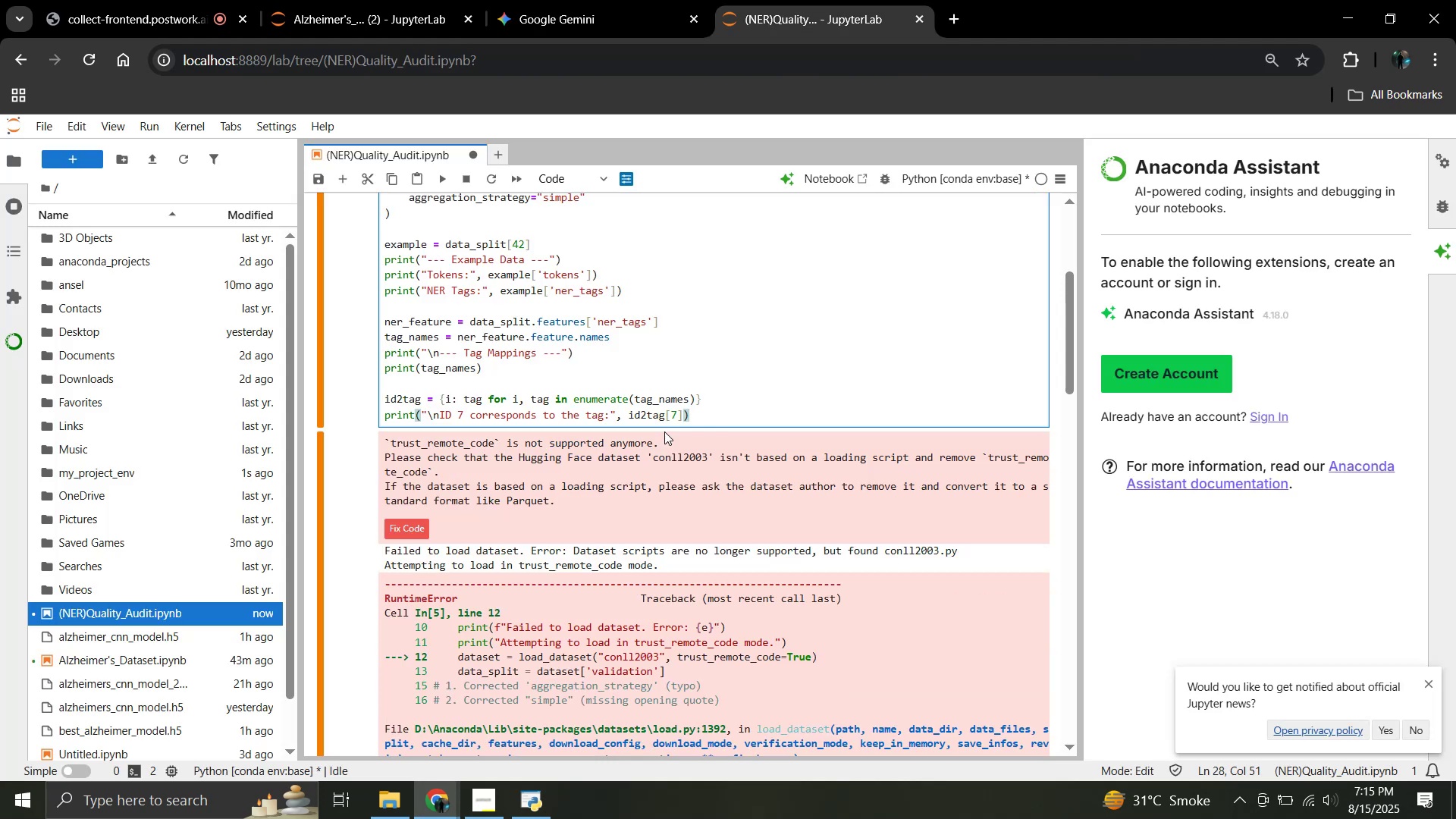 
key(Shift+Enter)
 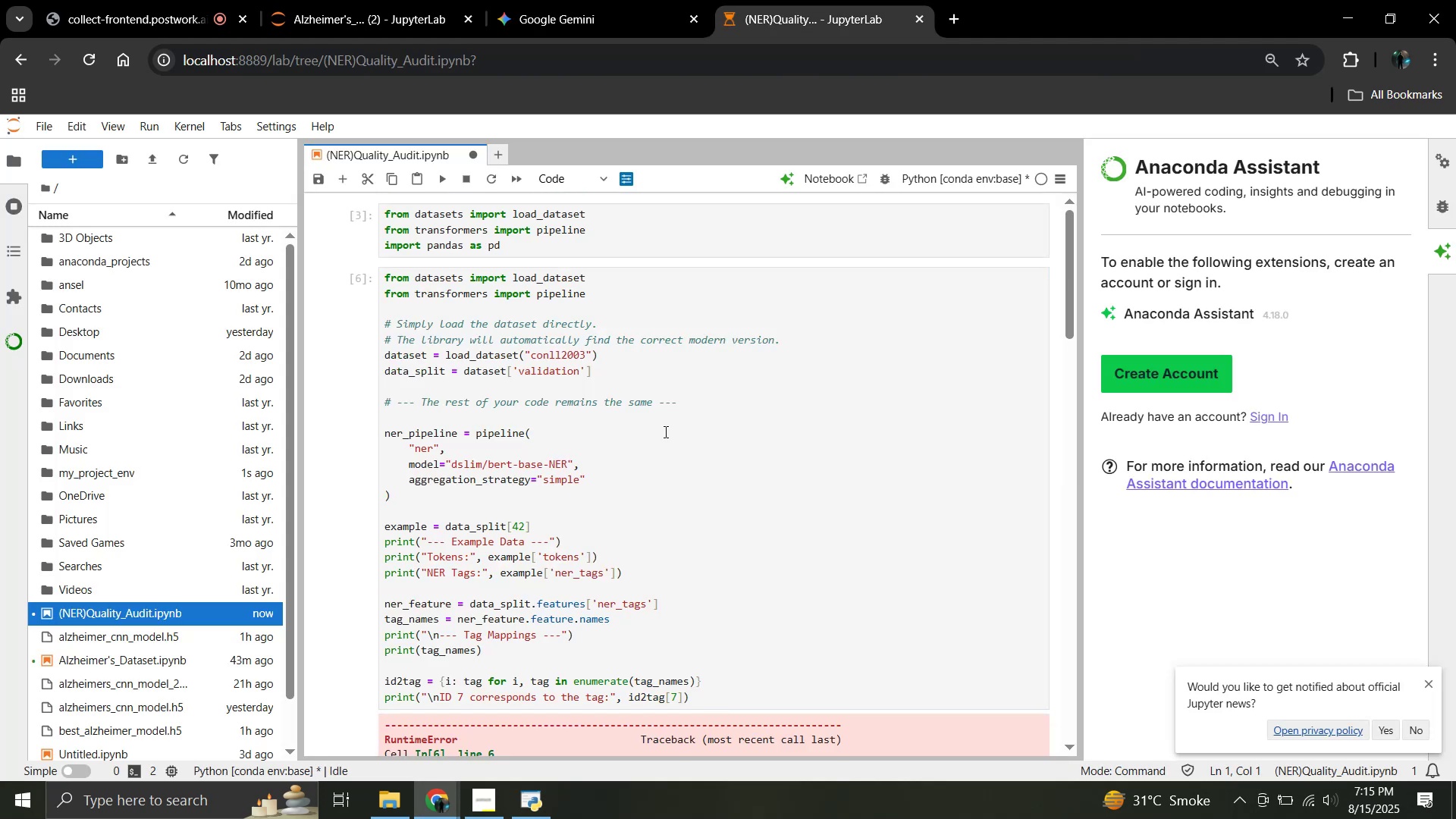 
scroll: coordinate [664, 431], scroll_direction: down, amount: 1.0
 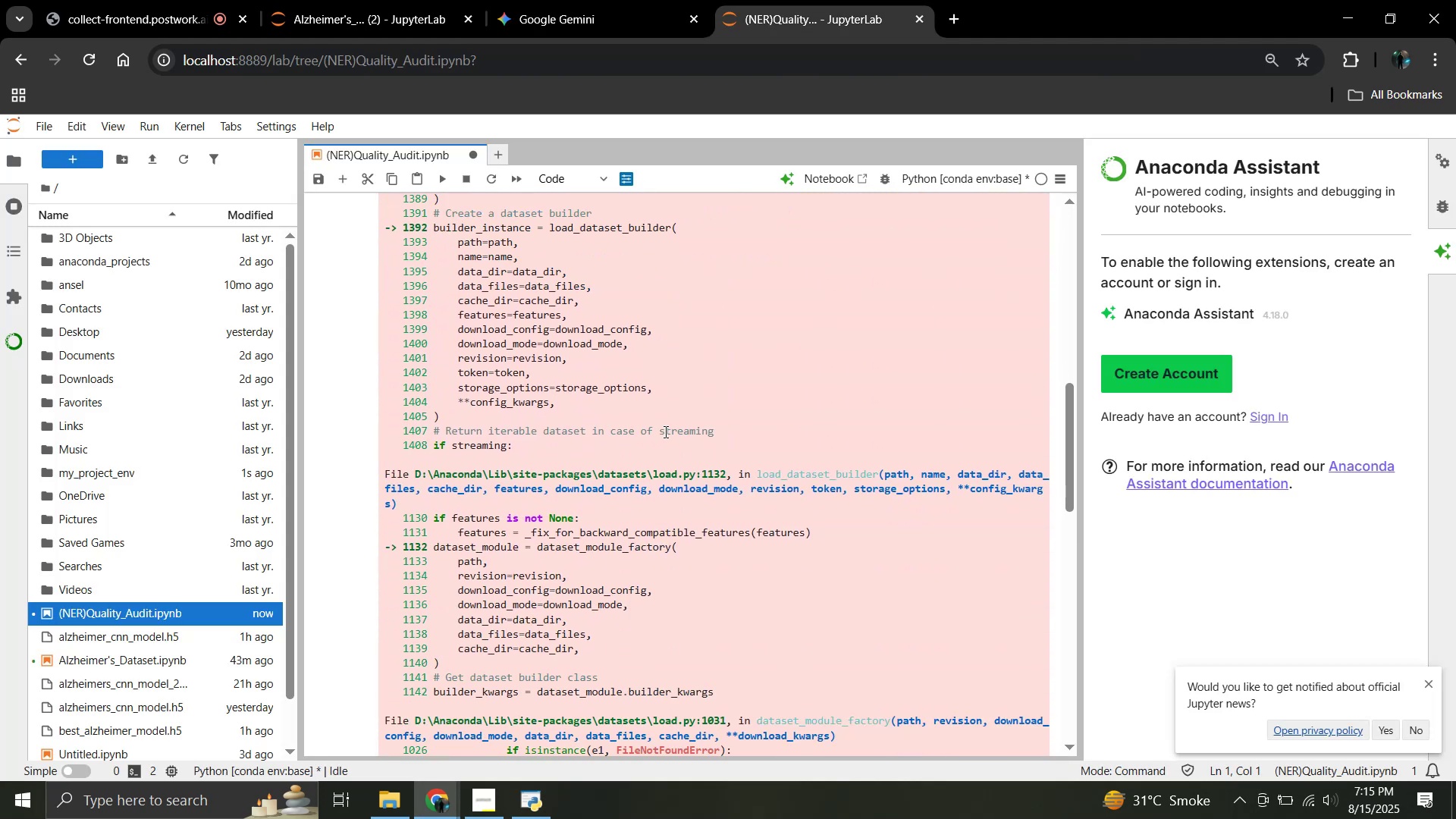 
scroll: coordinate [664, 431], scroll_direction: up, amount: 2.0
 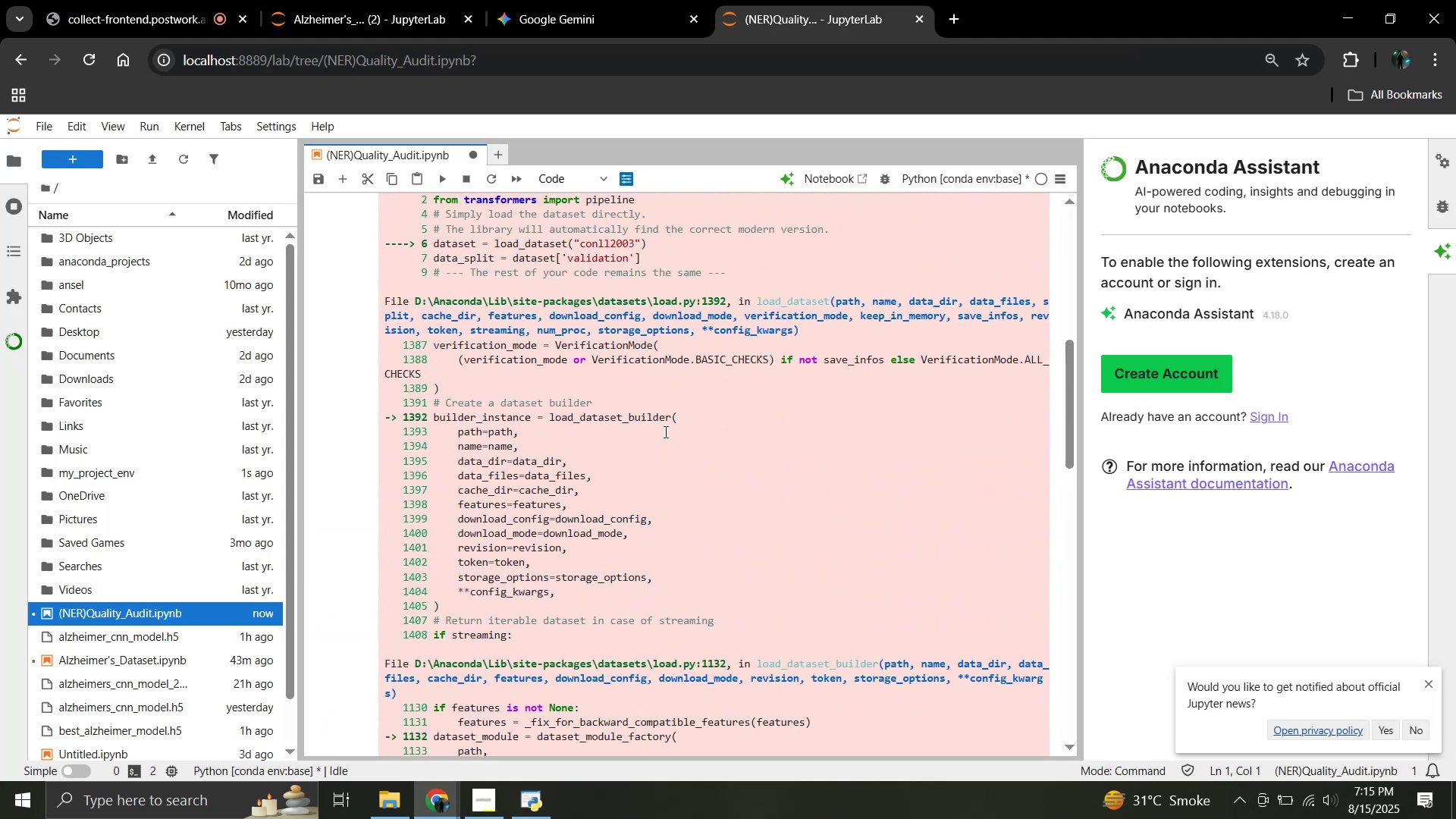 
left_click([664, 431])
 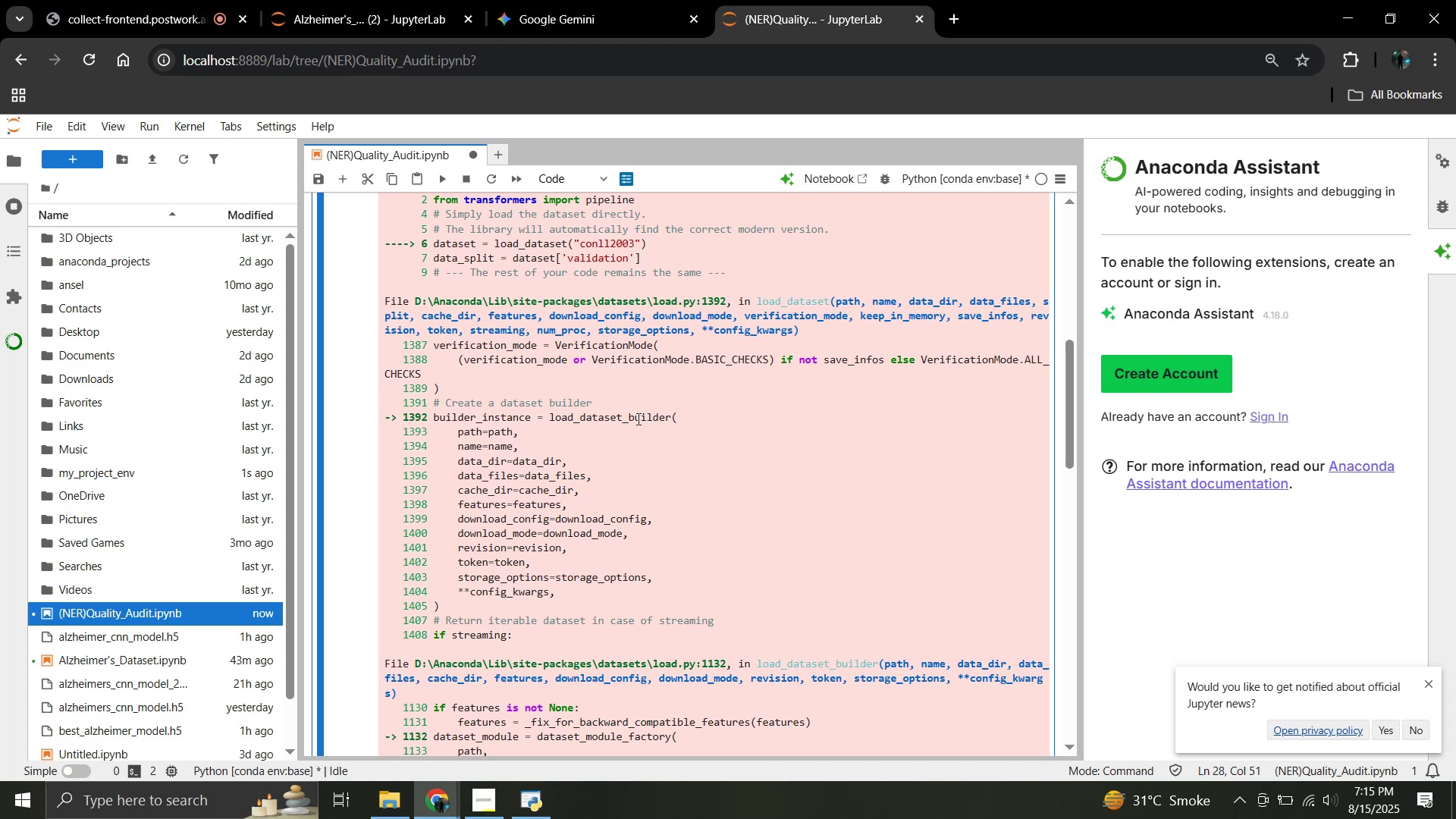 
scroll: coordinate [628, 422], scroll_direction: up, amount: 4.0
 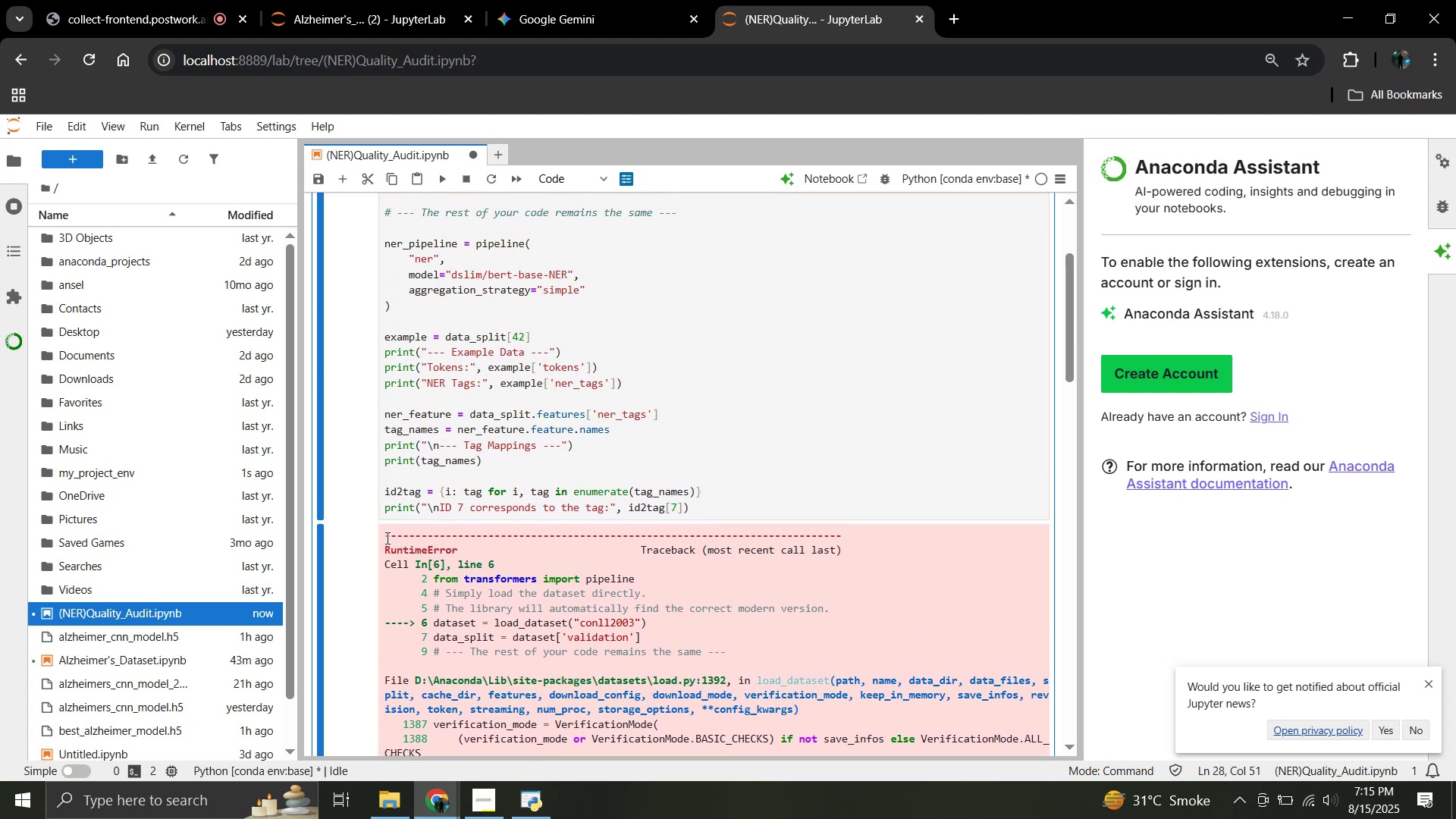 
left_click_drag(start_coordinate=[386, 538], to_coordinate=[870, 624])
 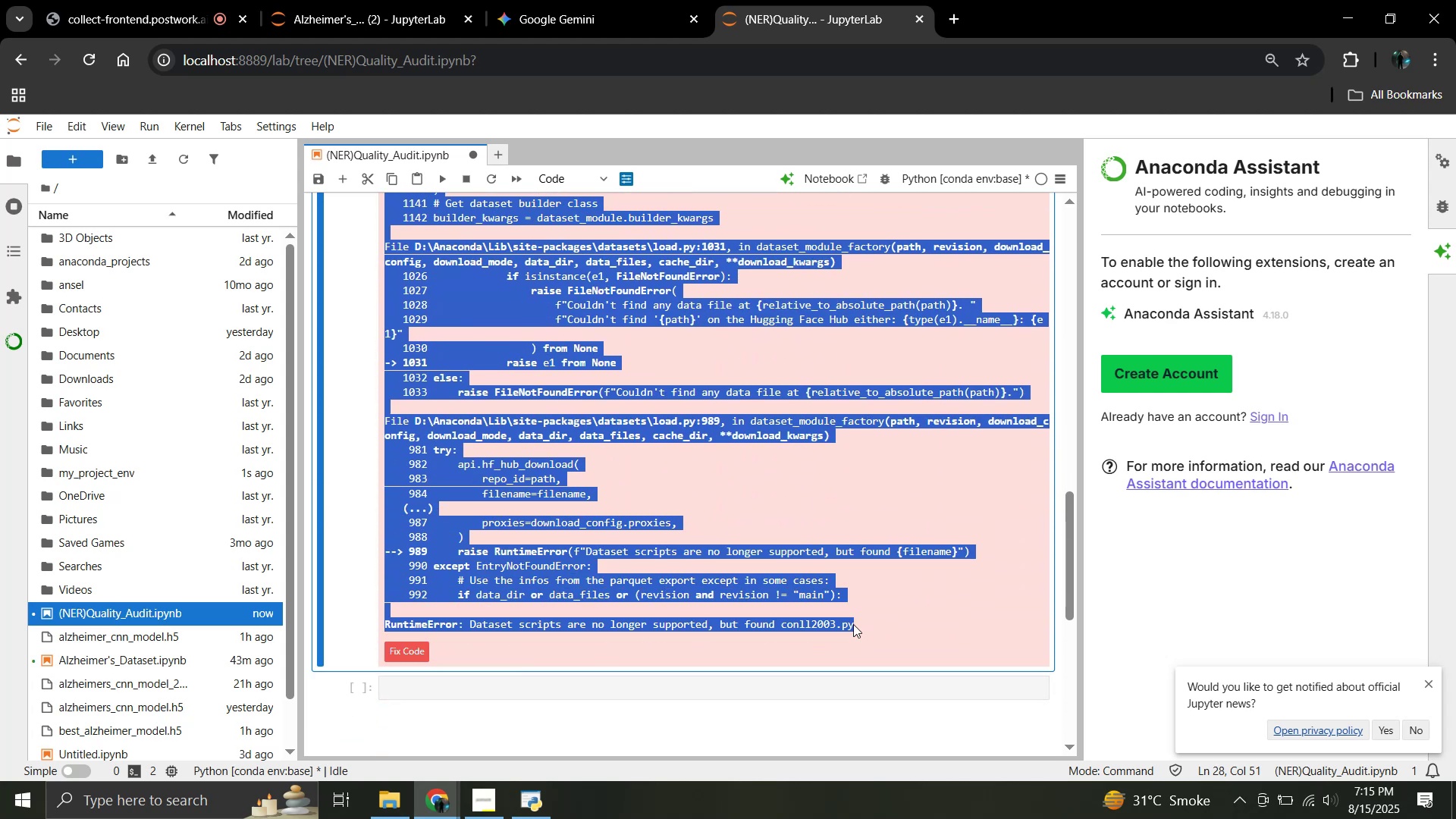 
scroll: coordinate [579, 596], scroll_direction: down, amount: 11.0
 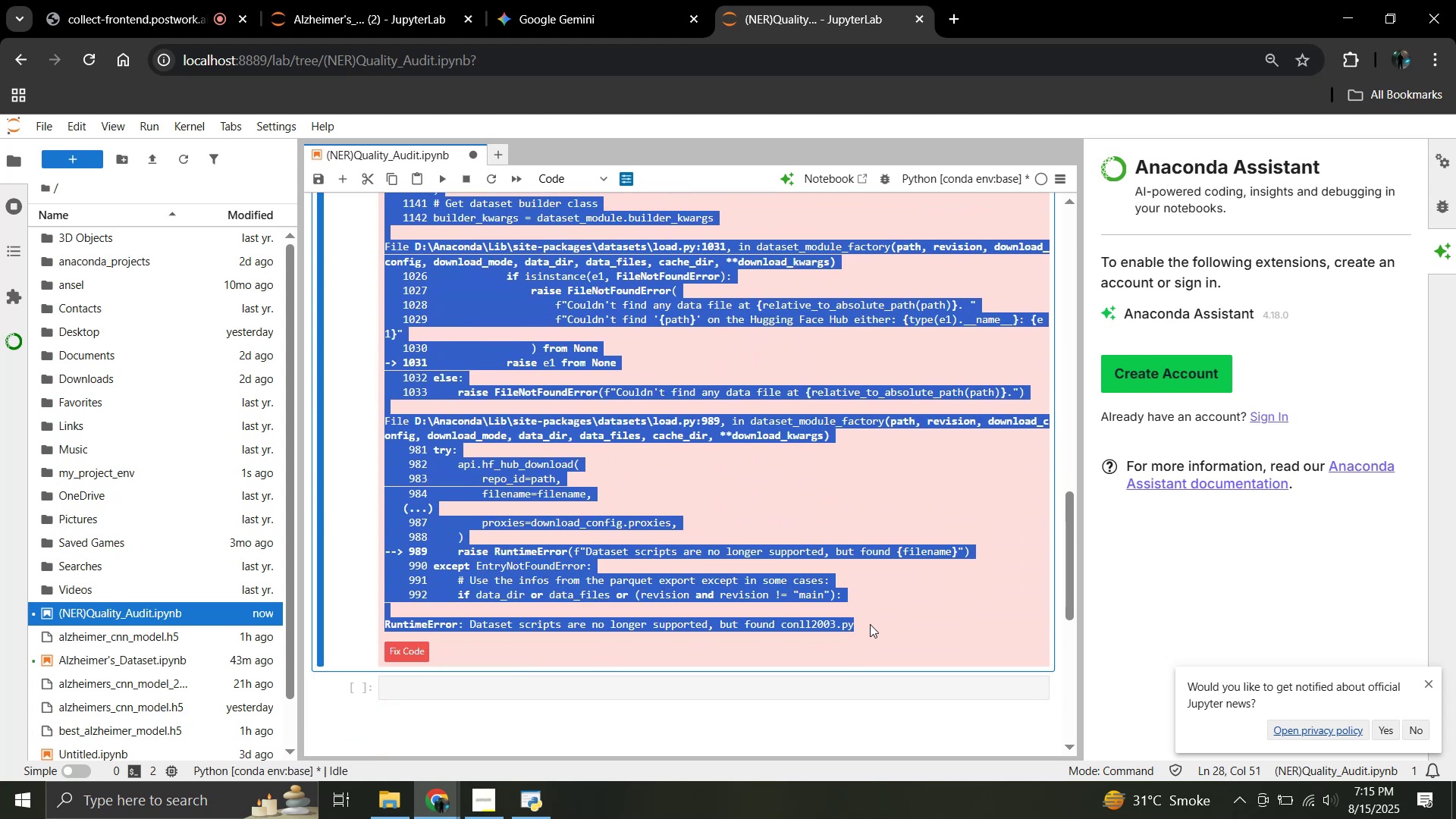 
key(Control+C)
 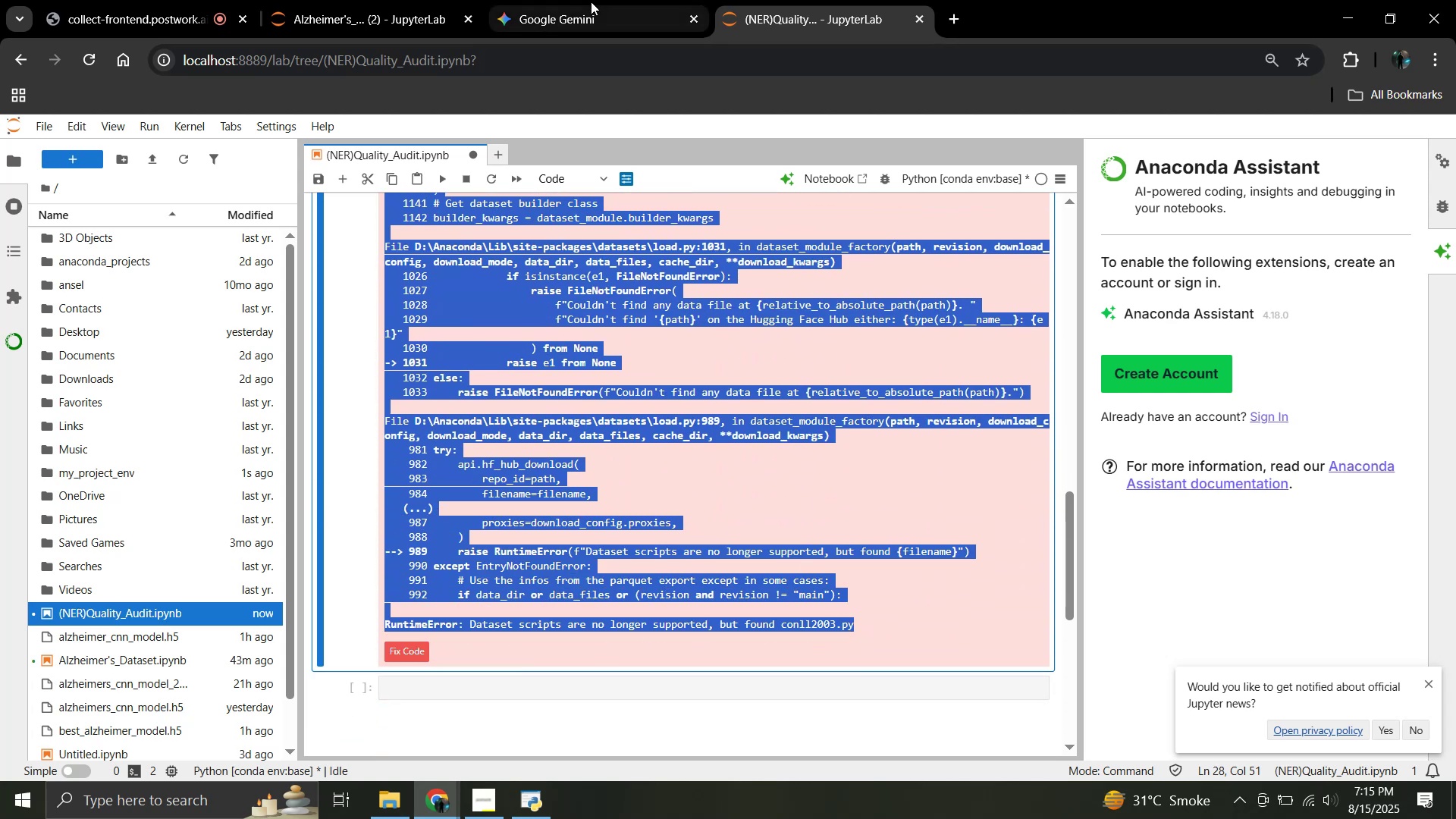 
left_click([591, 2])
 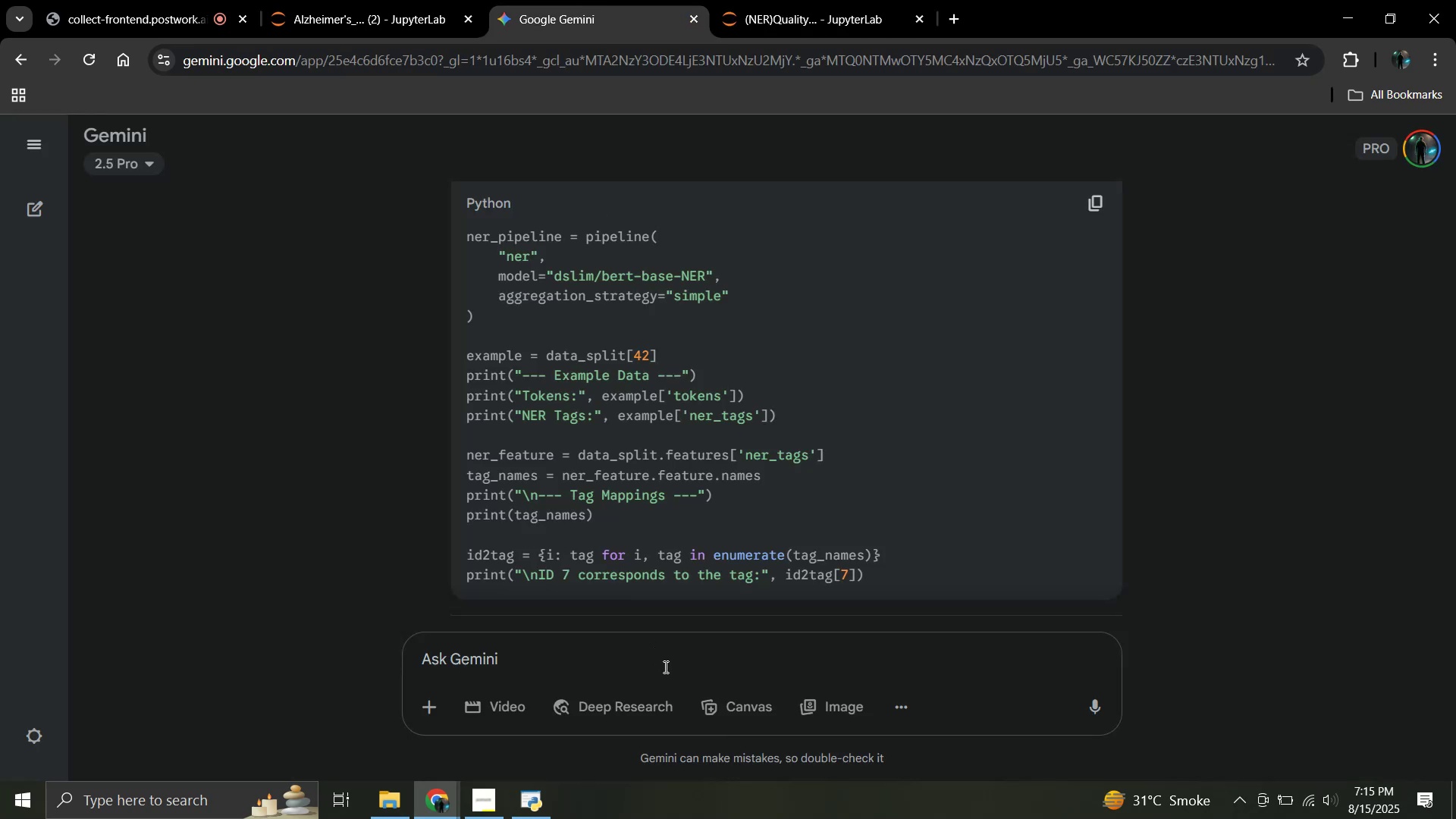 
left_click([664, 667])
 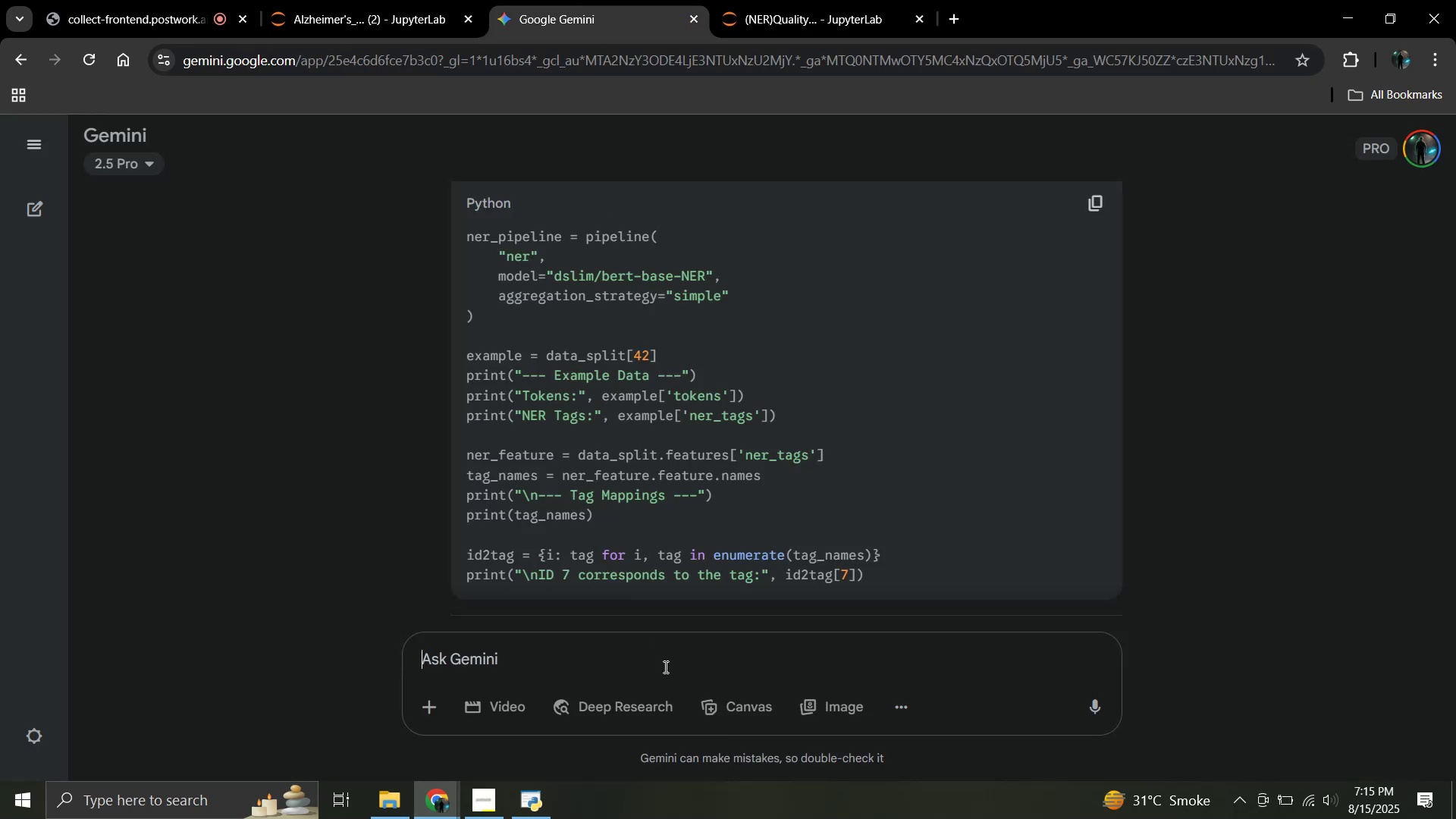 
key(Control+V)
 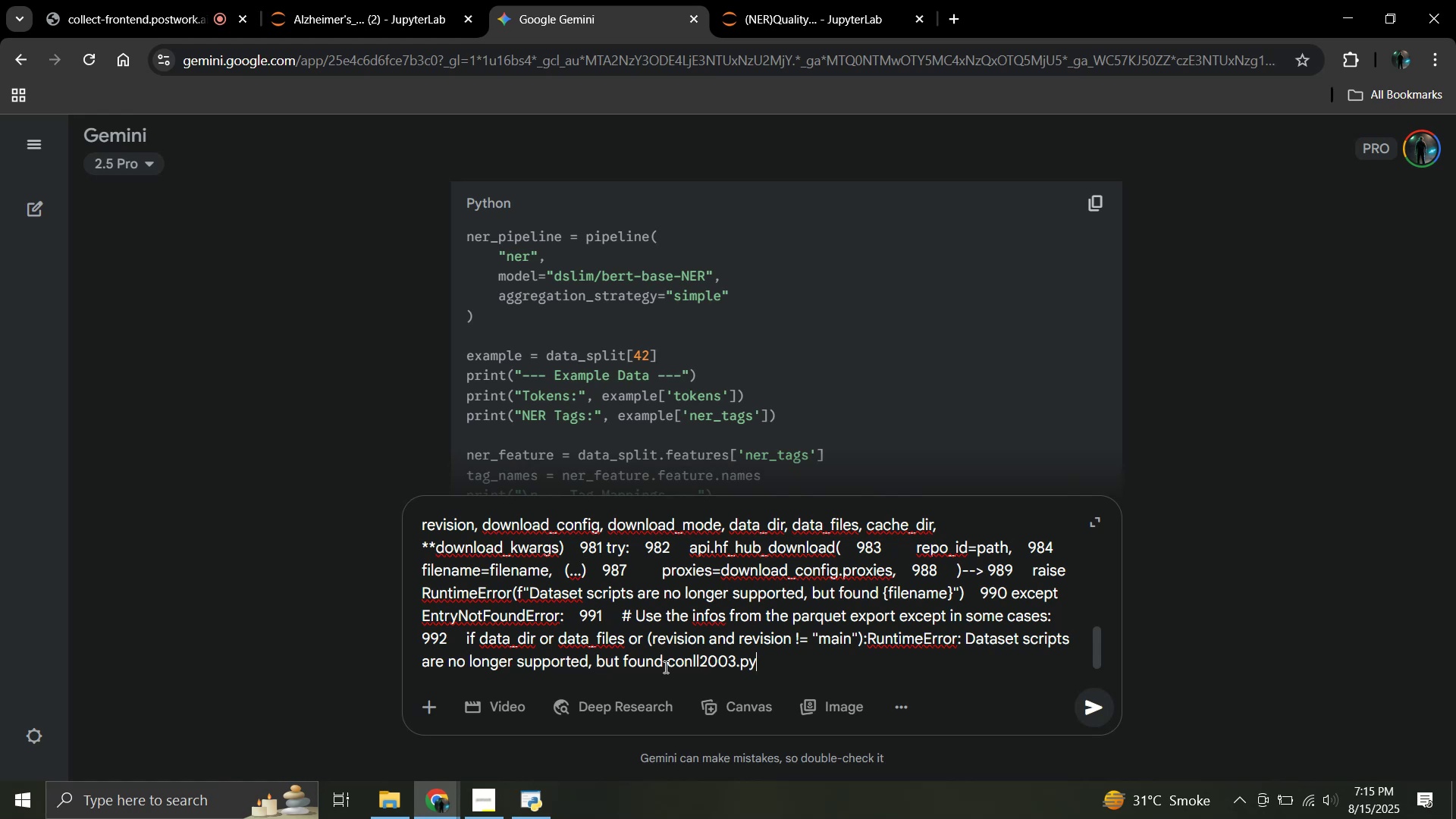 
key(Enter)
 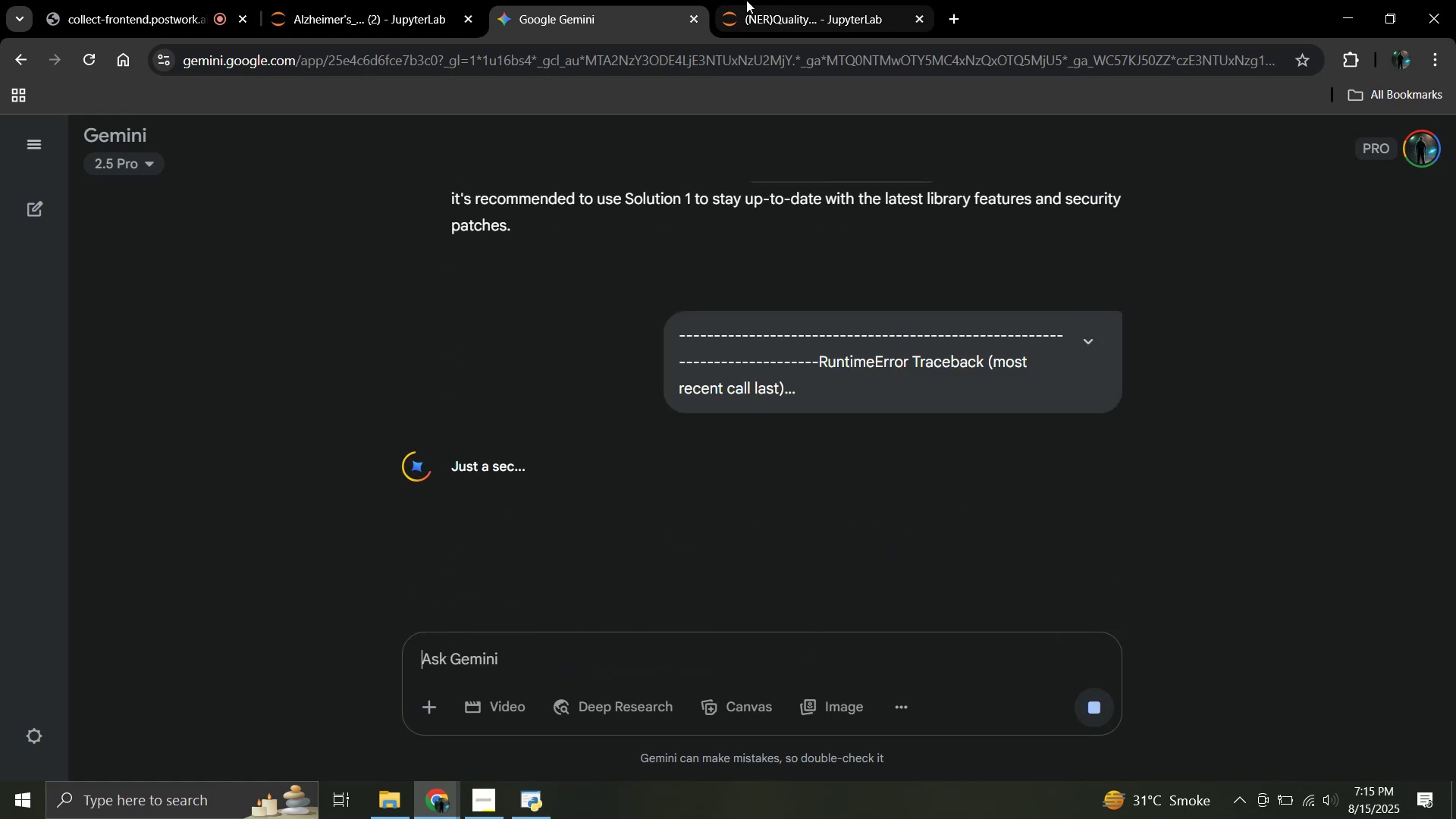 
left_click([748, 0])
 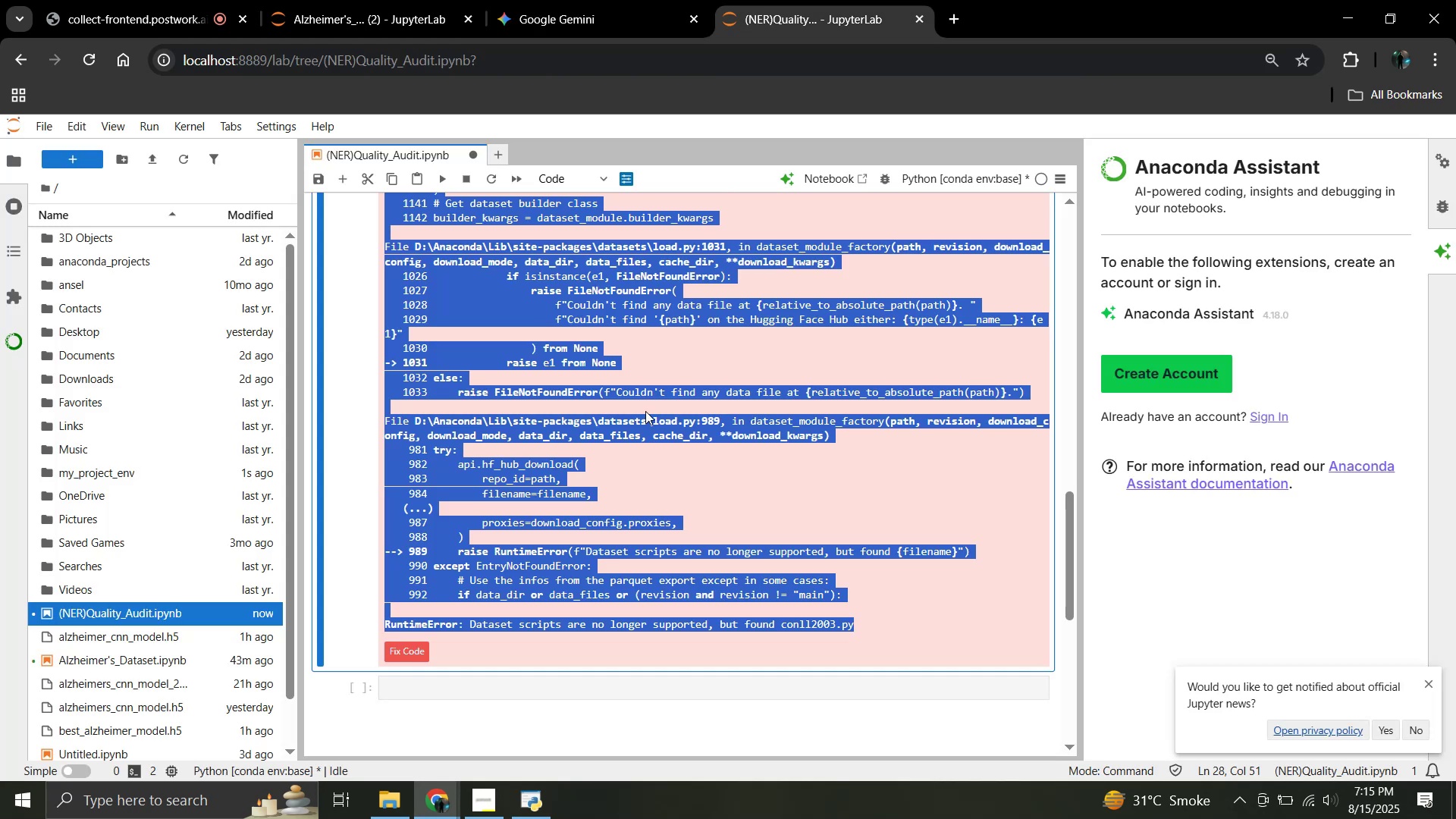 
left_click([645, 411])
 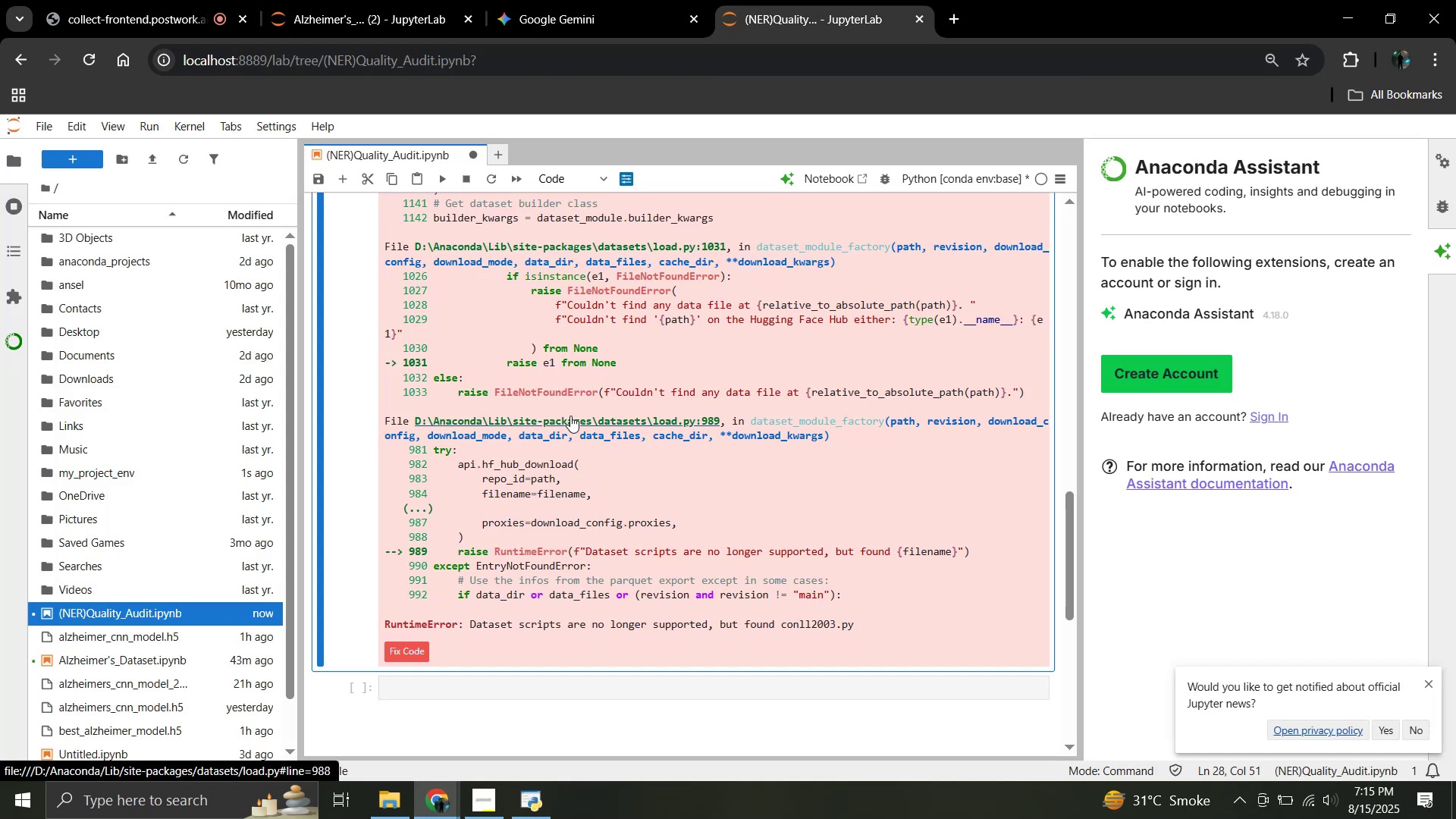 
left_click([572, 420])
 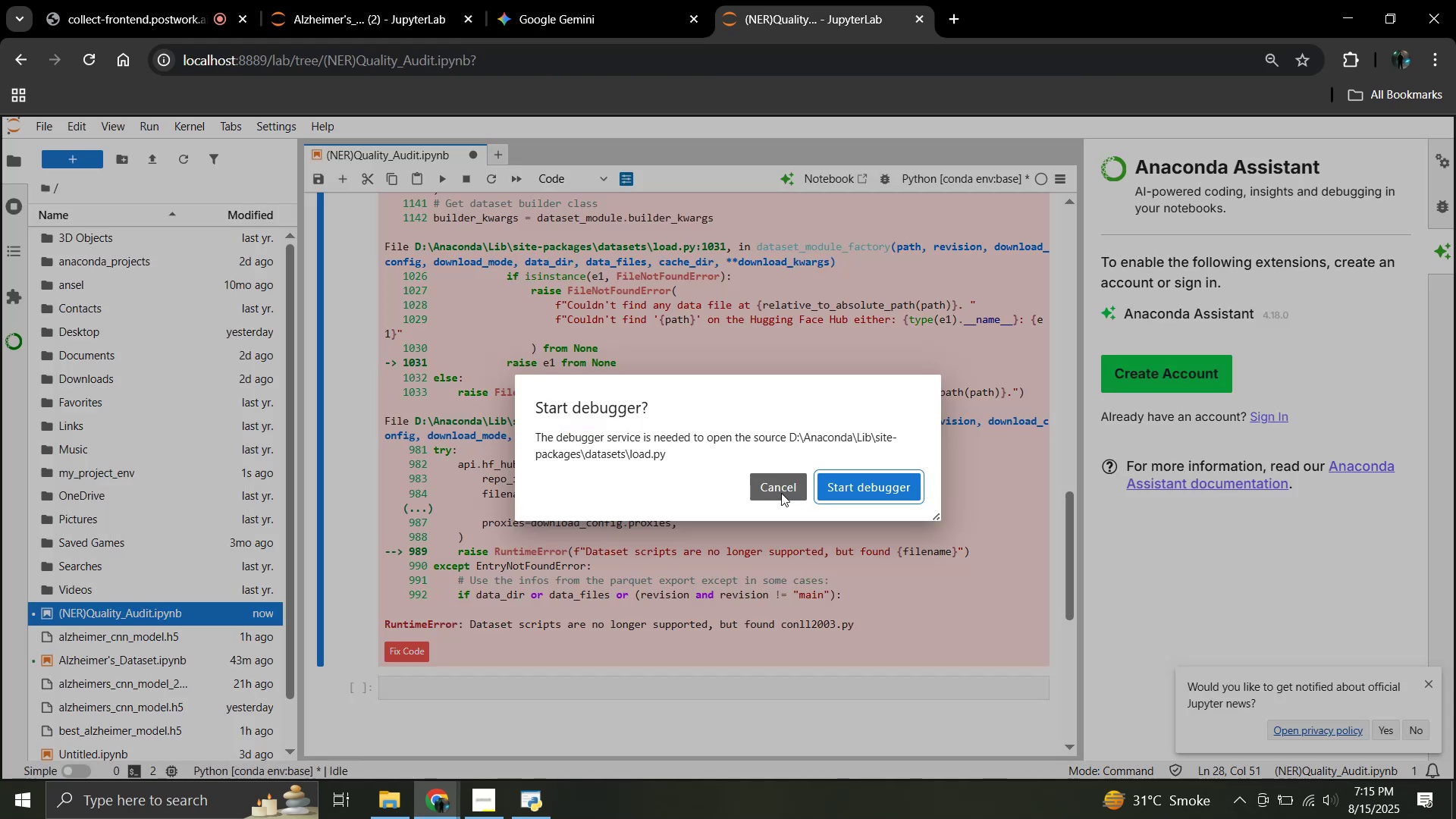 
left_click([781, 493])
 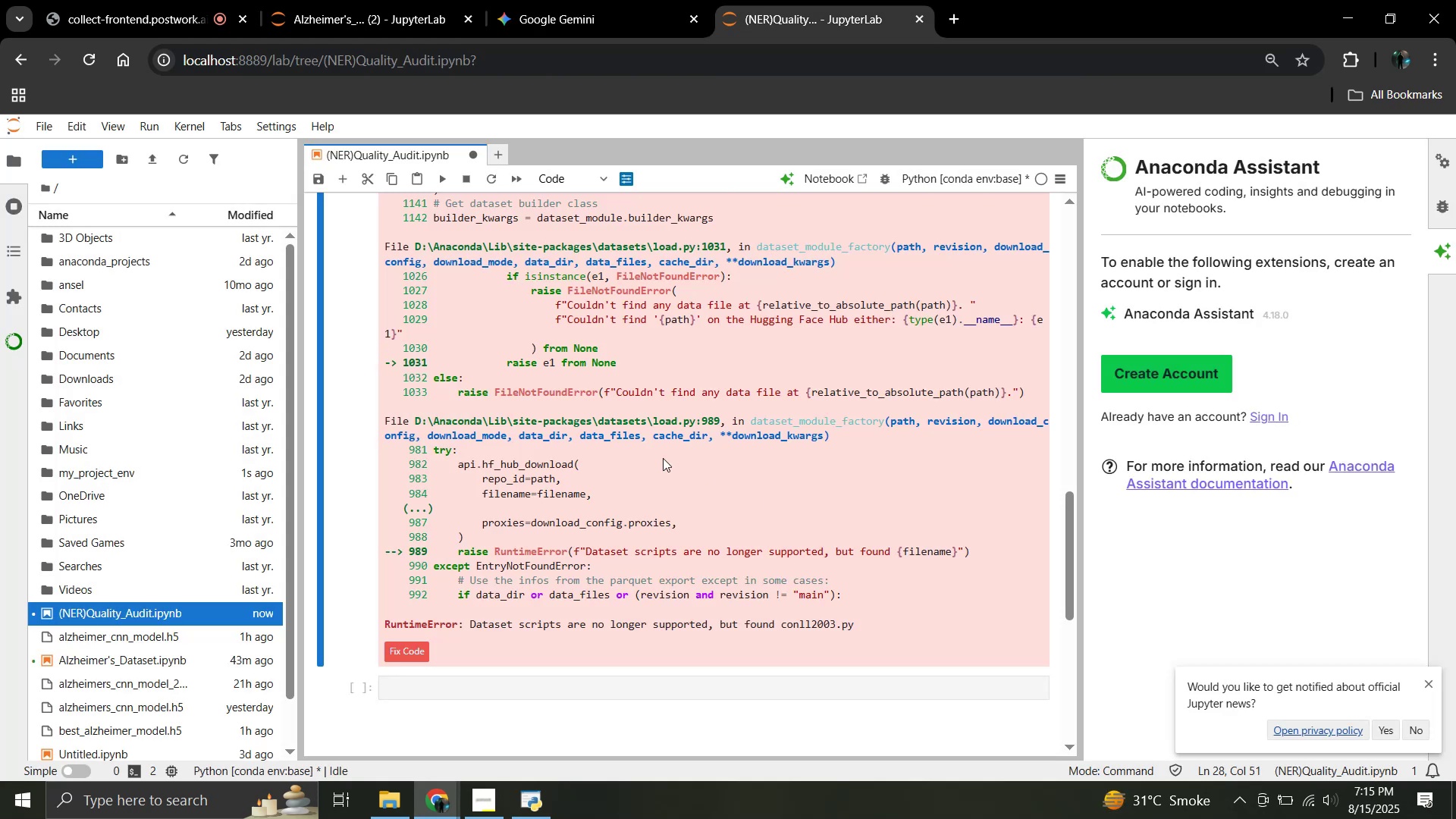 
scroll: coordinate [631, 460], scroll_direction: up, amount: 9.0
 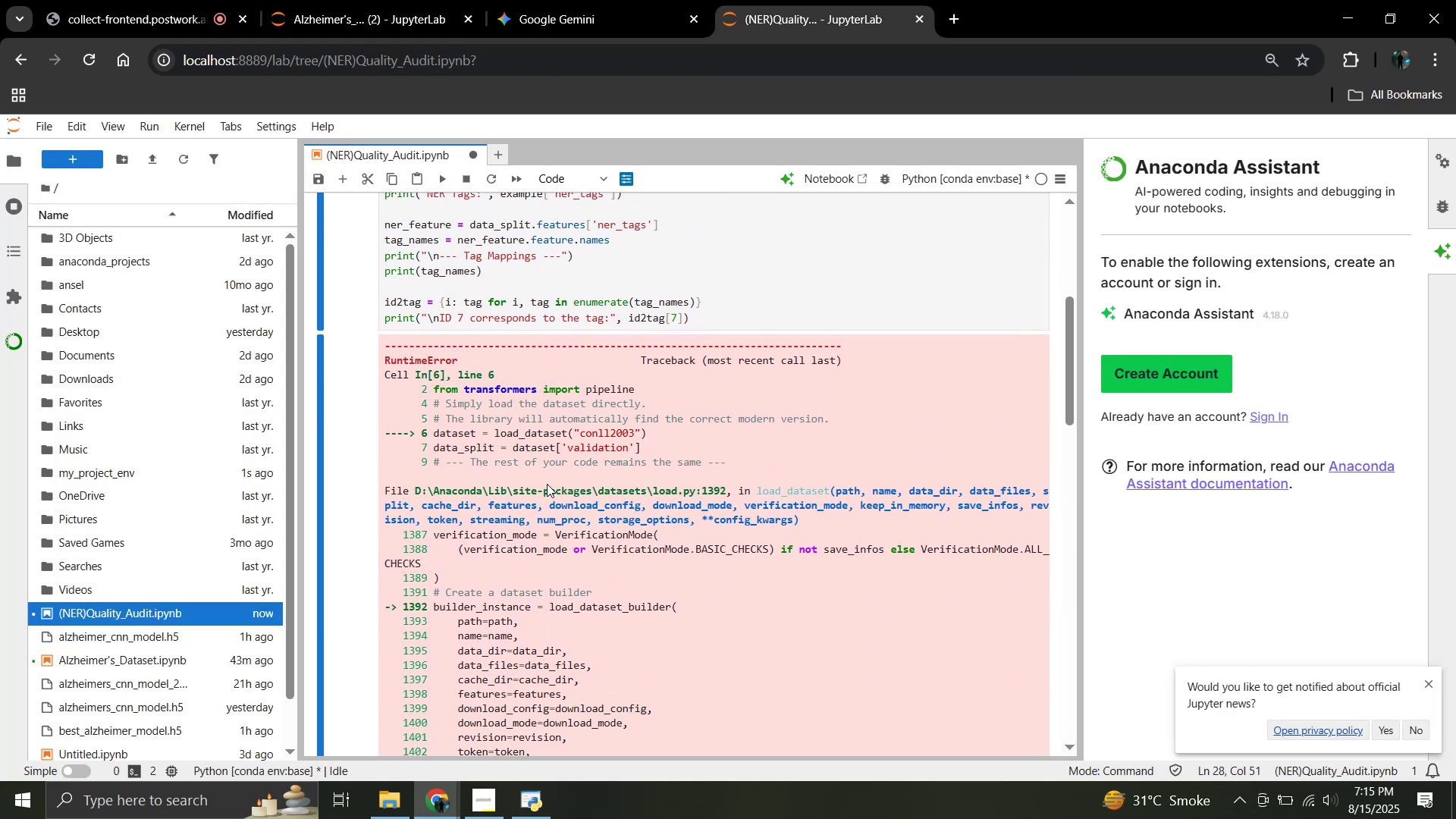 
left_click([549, 488])
 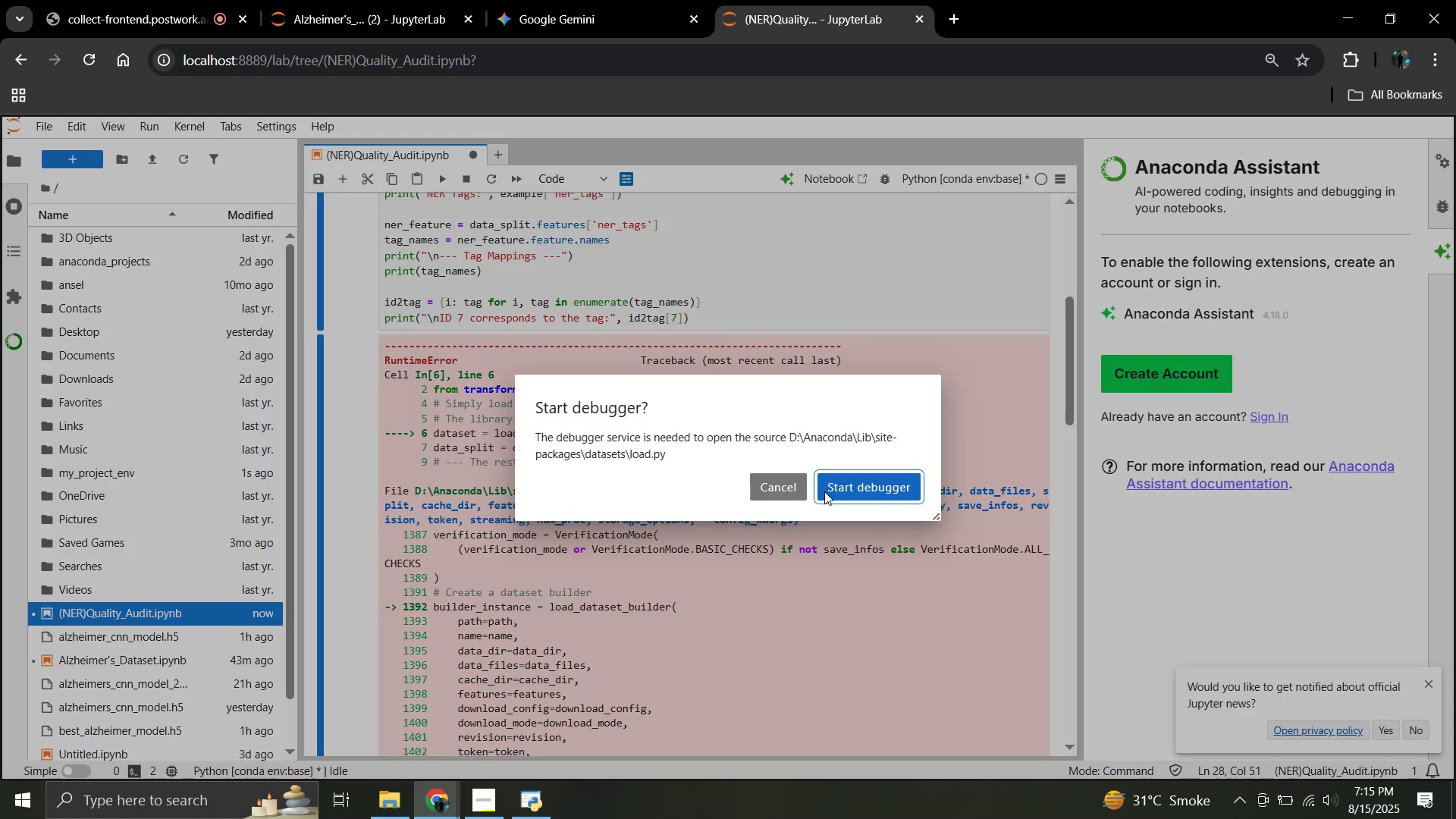 
left_click([824, 491])
 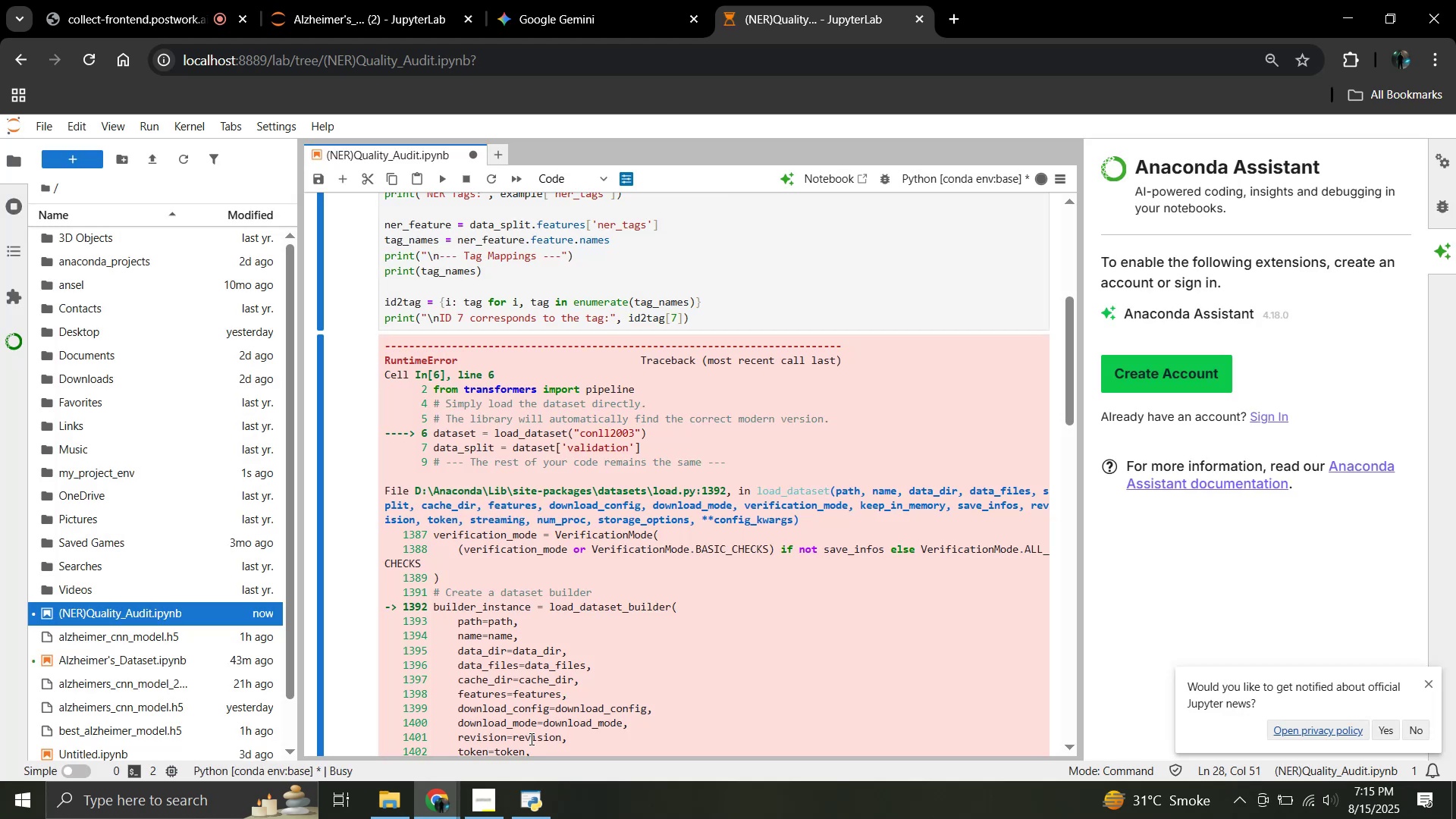 
wait(9.7)
 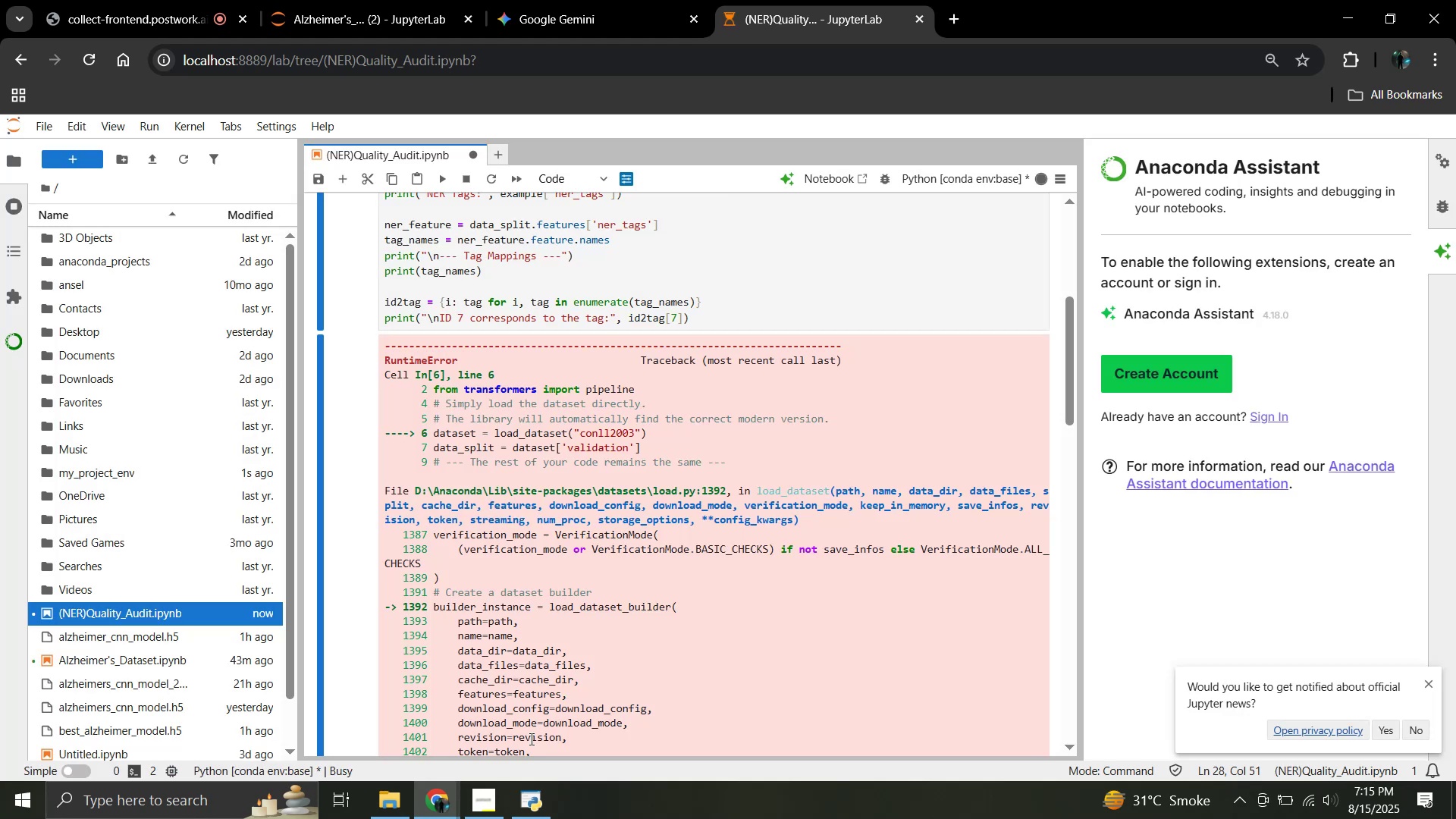 
left_click([632, 484])
 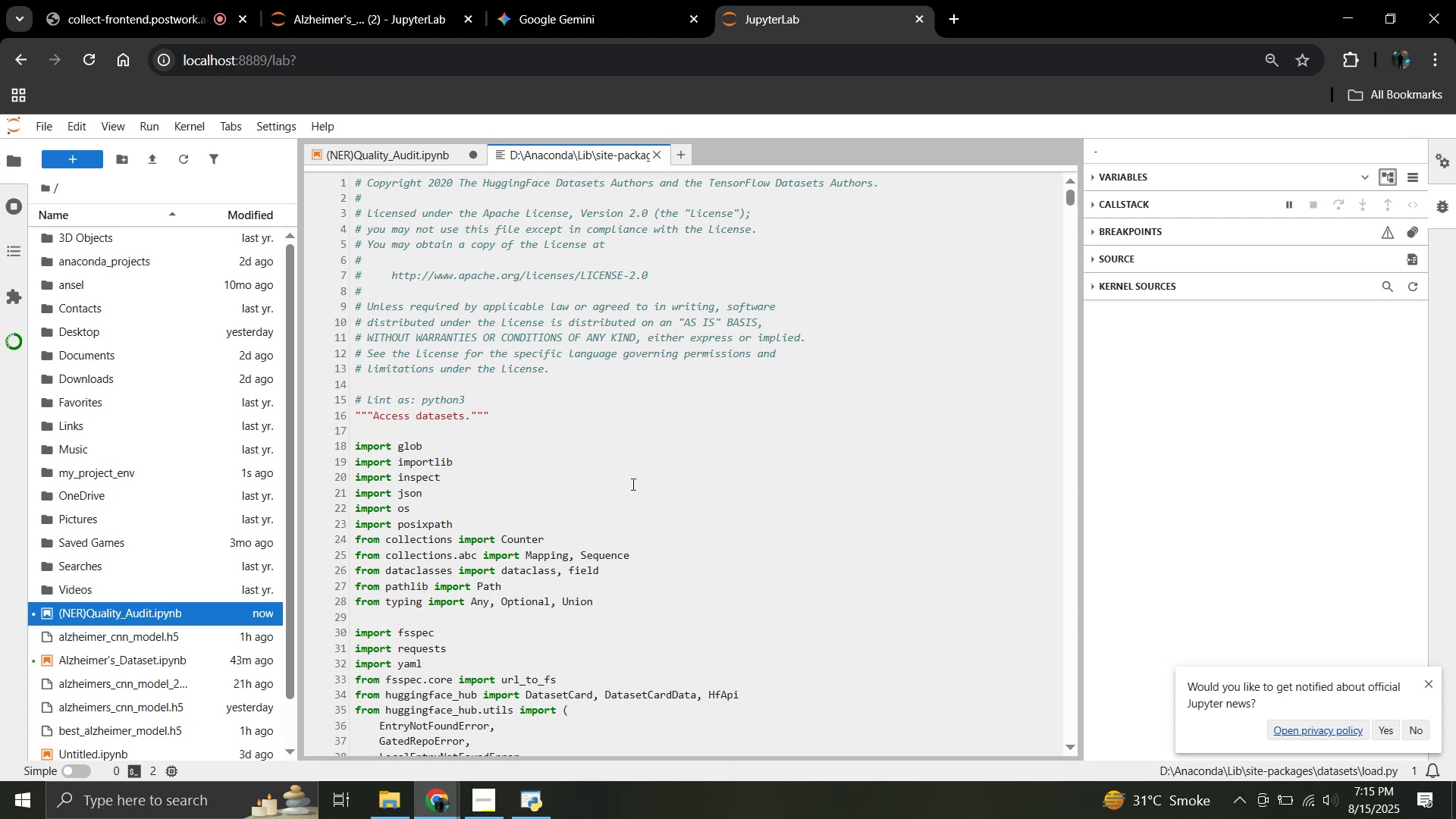 
scroll: coordinate [632, 484], scroll_direction: down, amount: 4.0
 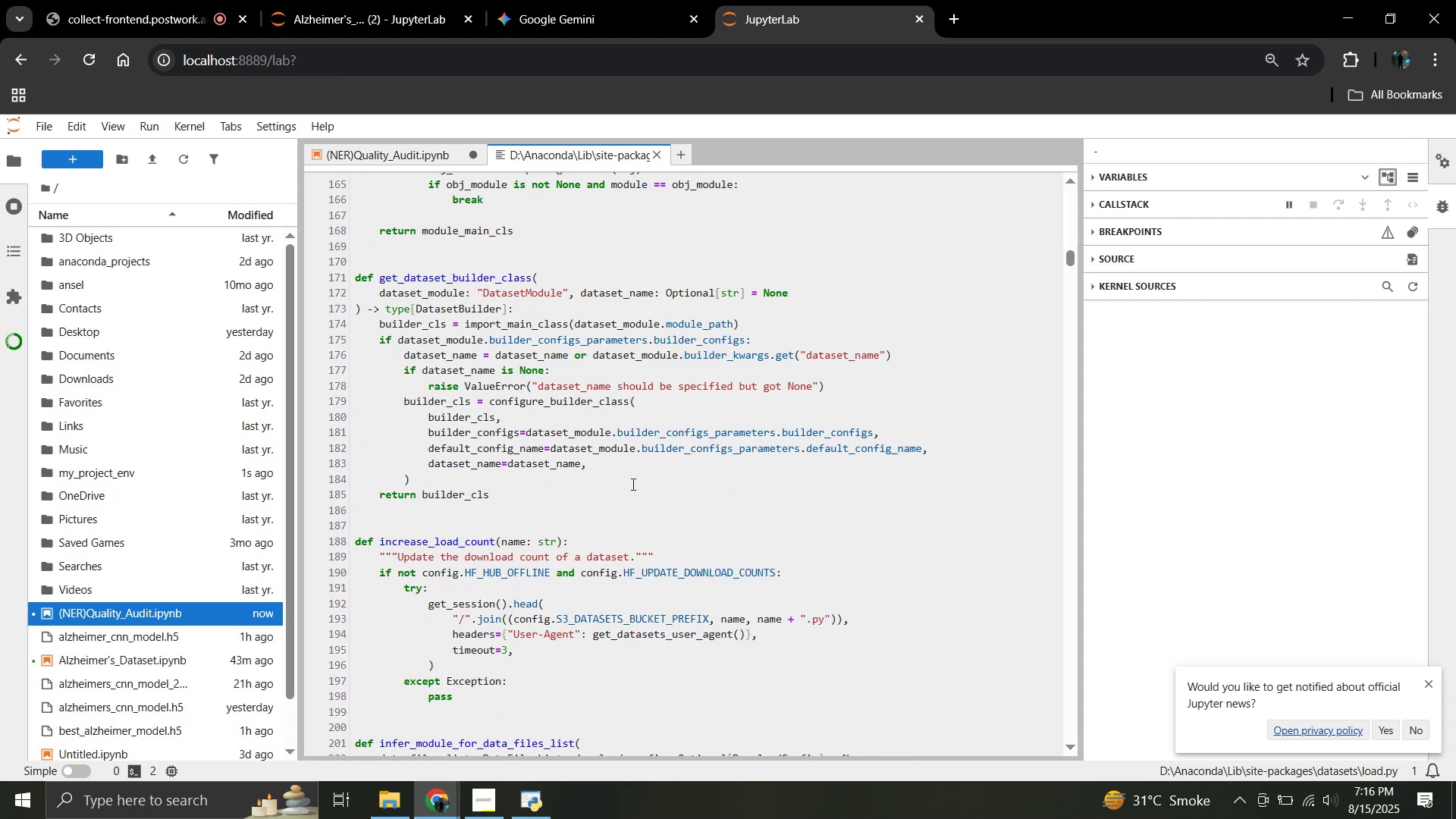 
scroll: coordinate [632, 484], scroll_direction: up, amount: 33.0
 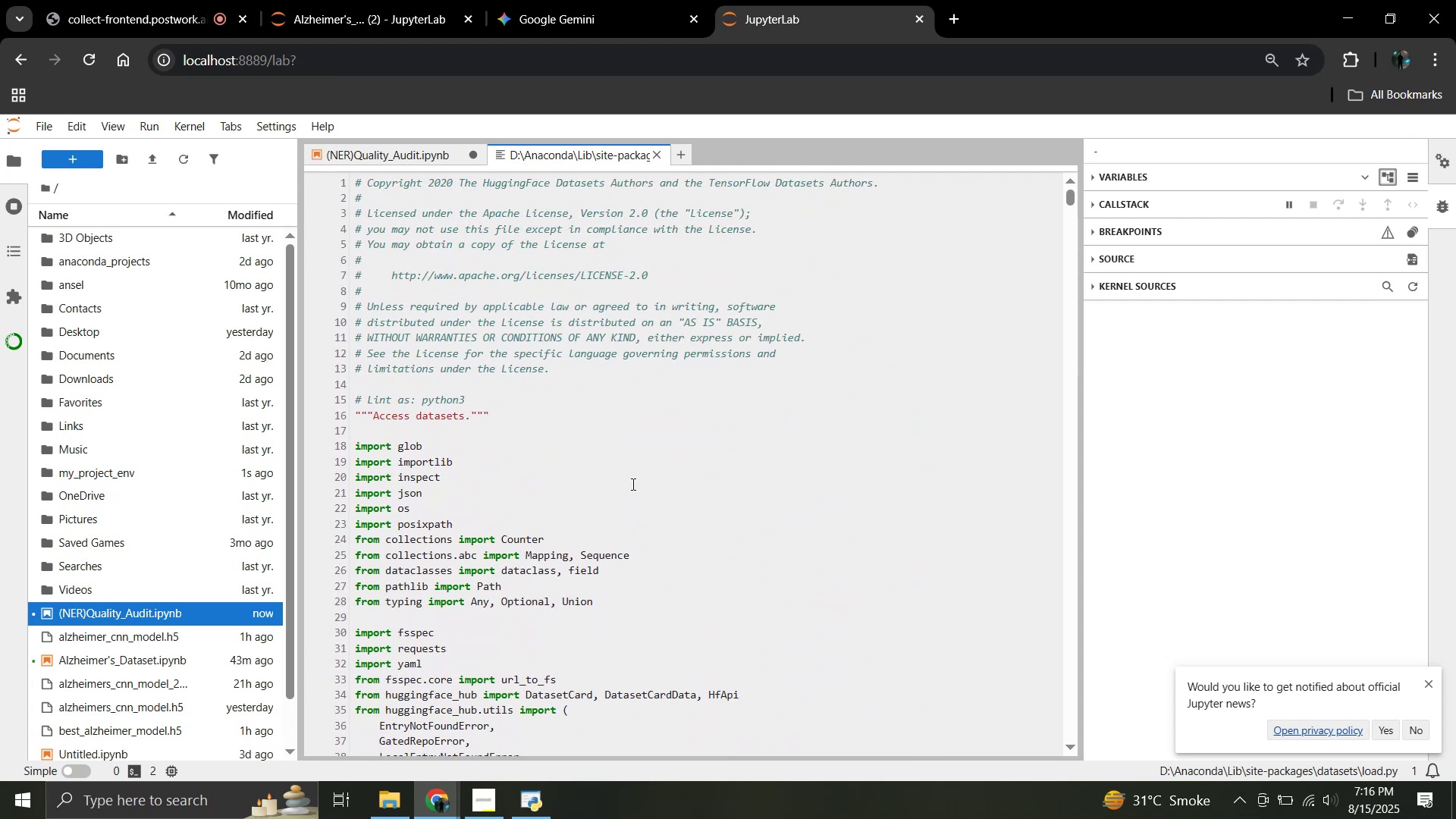 
scroll: coordinate [632, 484], scroll_direction: down, amount: 2.0
 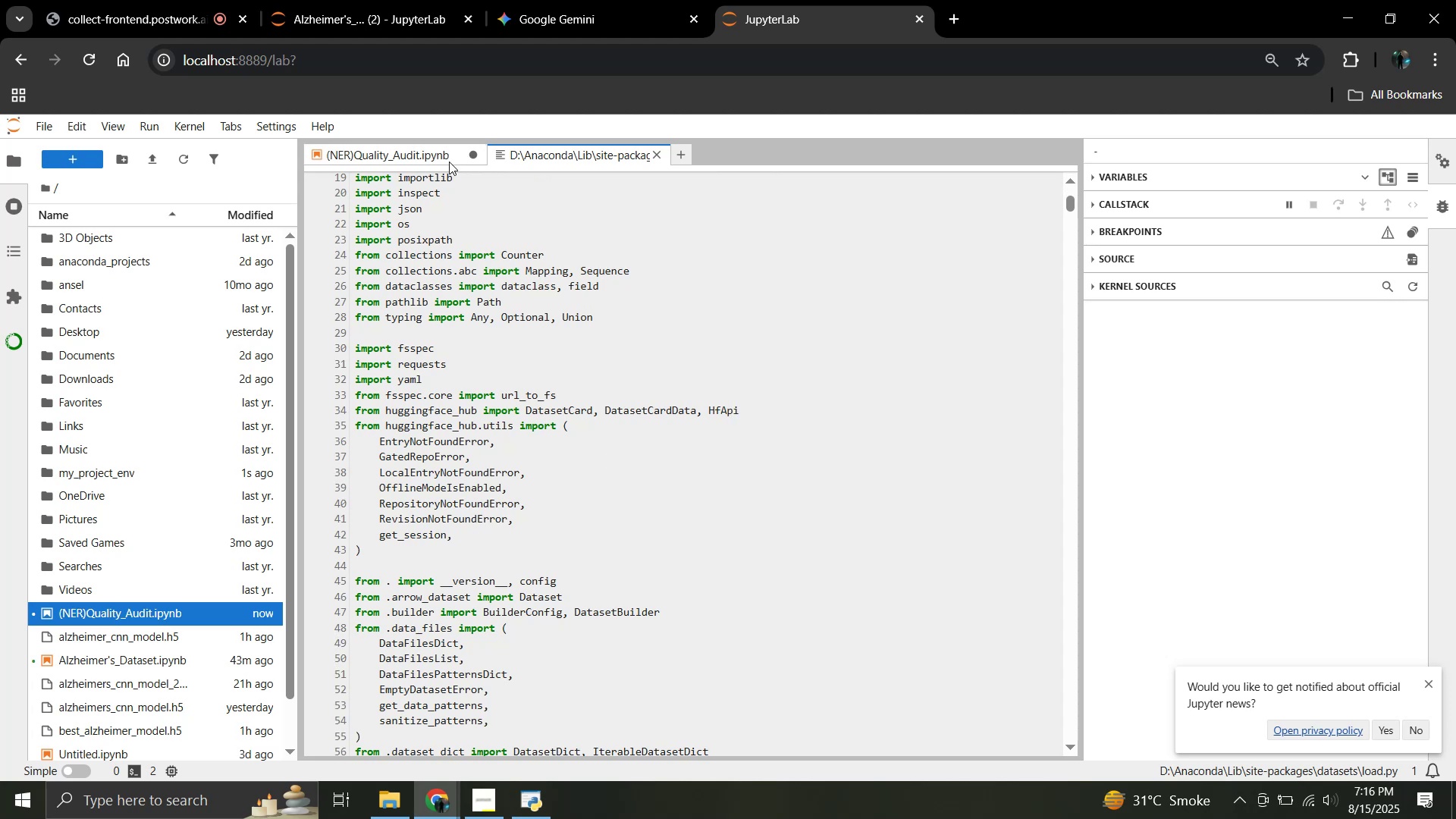 
left_click([416, 149])
 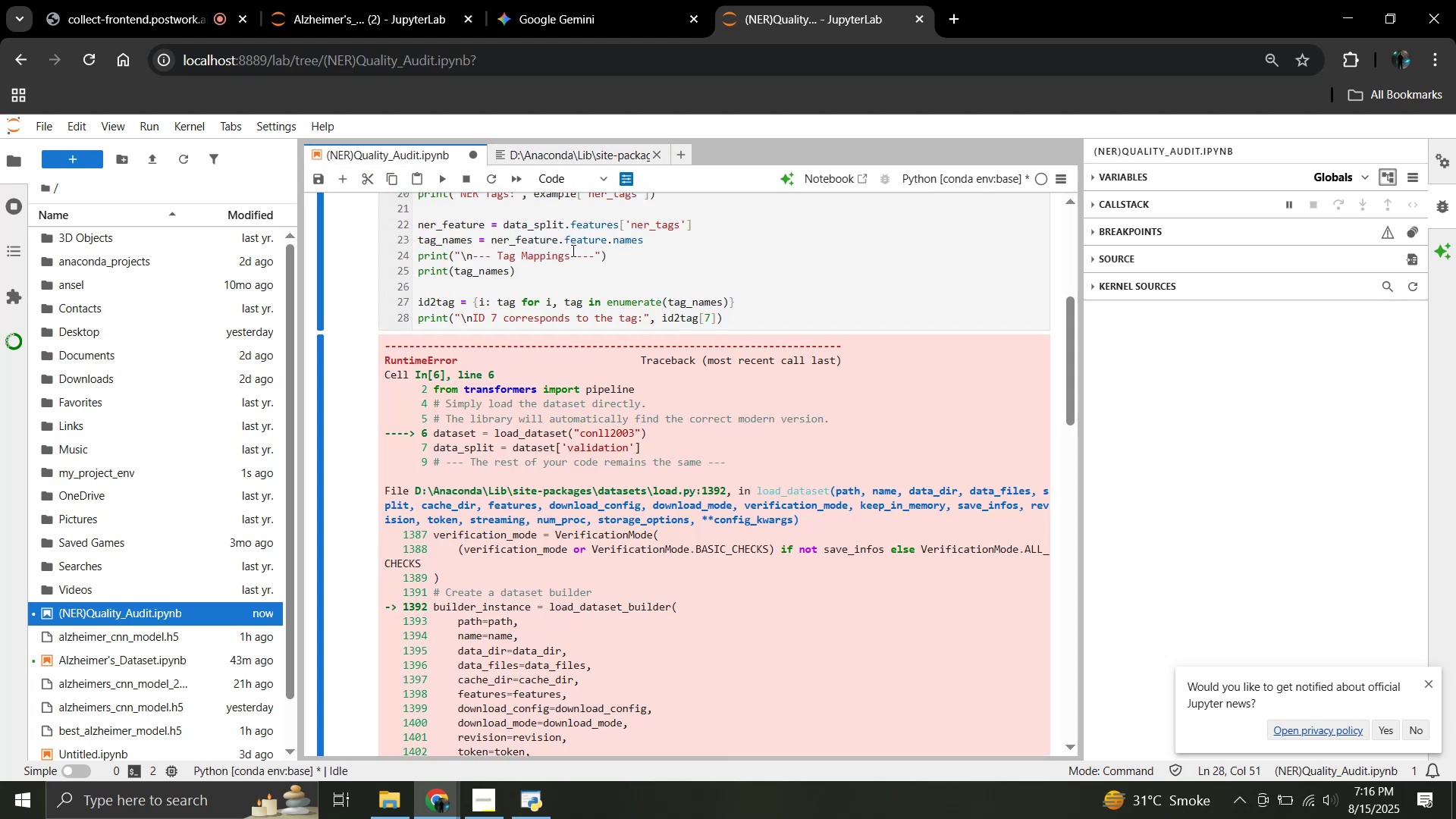 
scroll: coordinate [572, 250], scroll_direction: down, amount: 2.0
 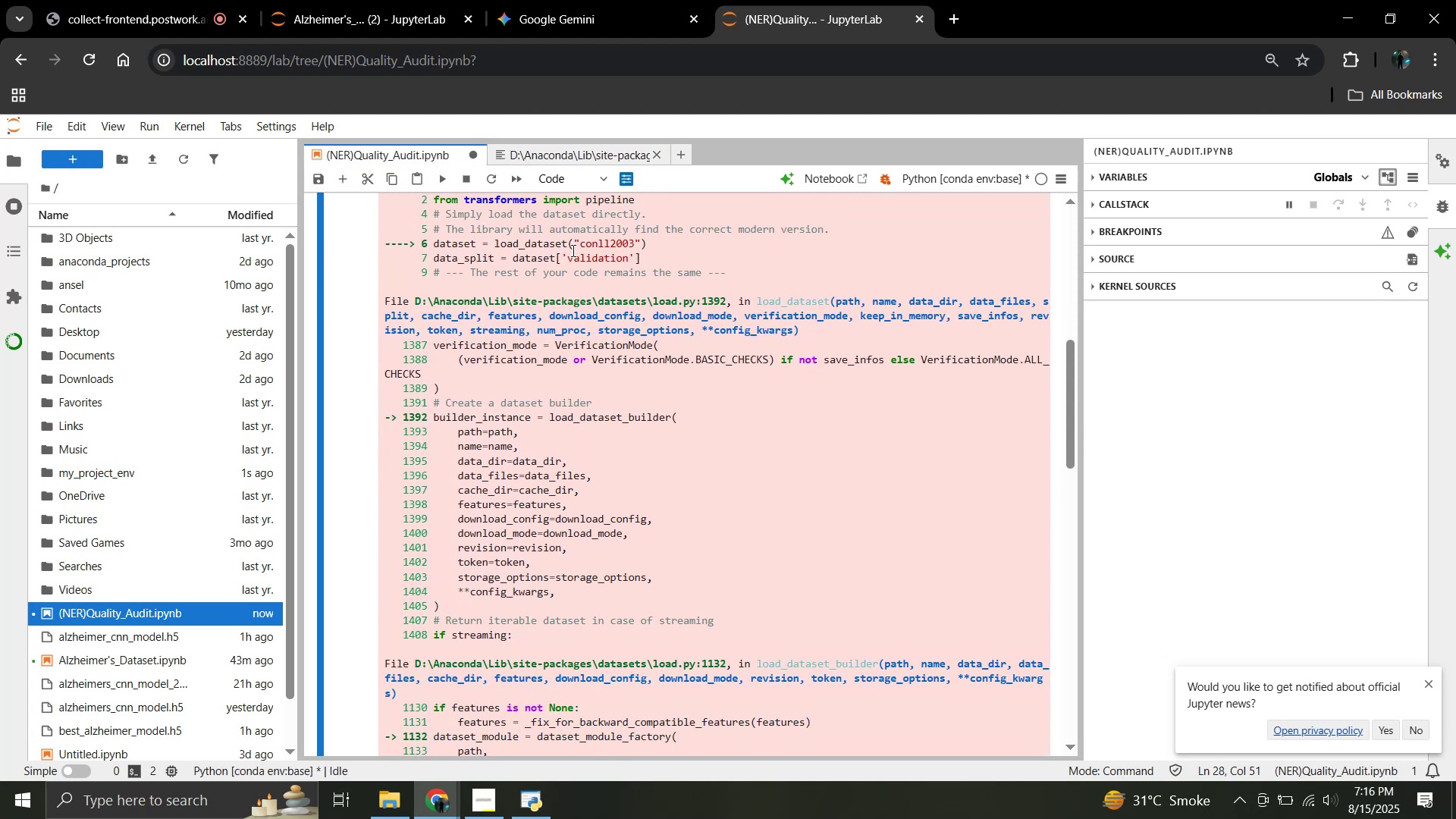 
scroll: coordinate [572, 250], scroll_direction: up, amount: 5.0
 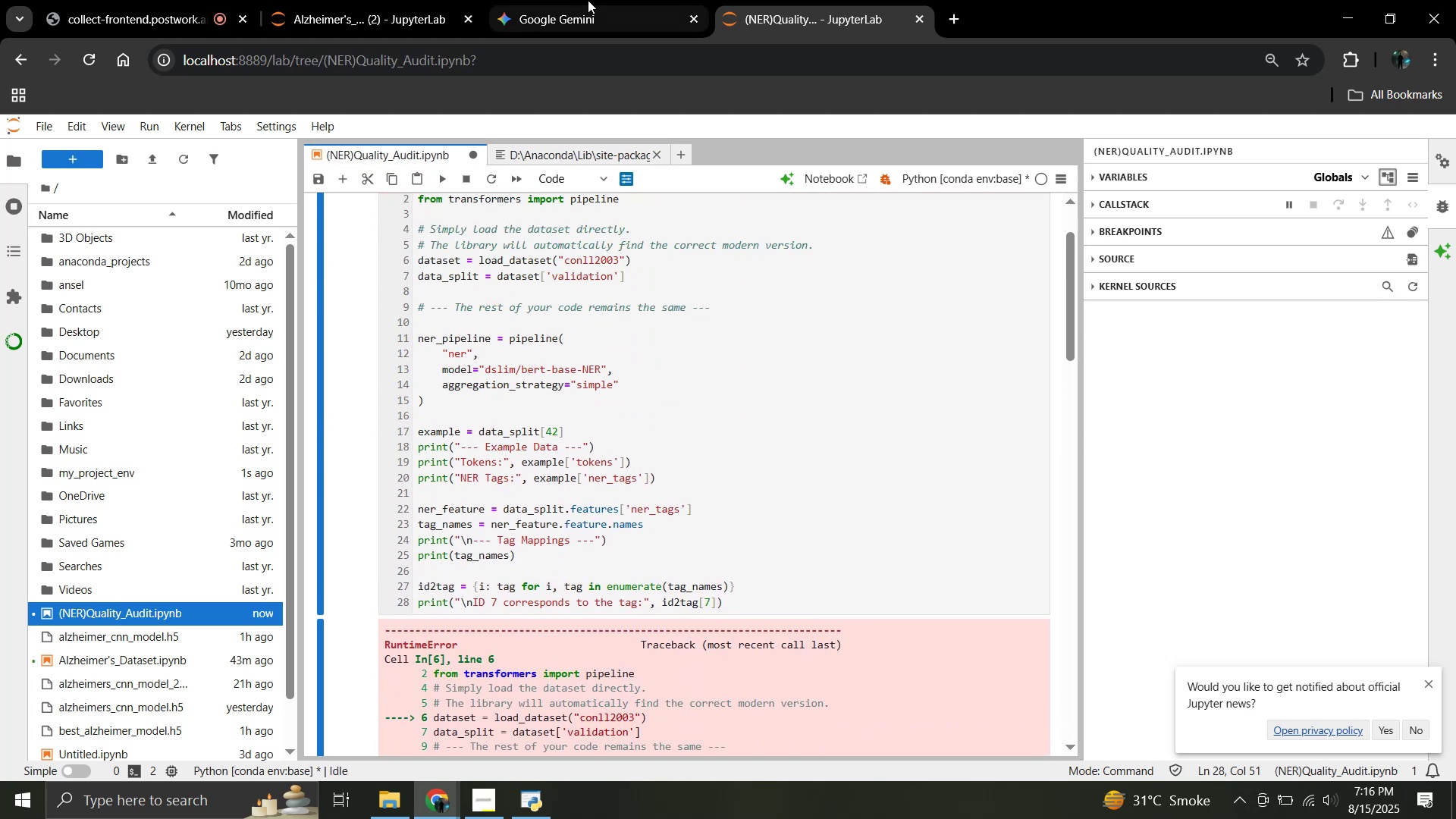 
left_click([588, 0])
 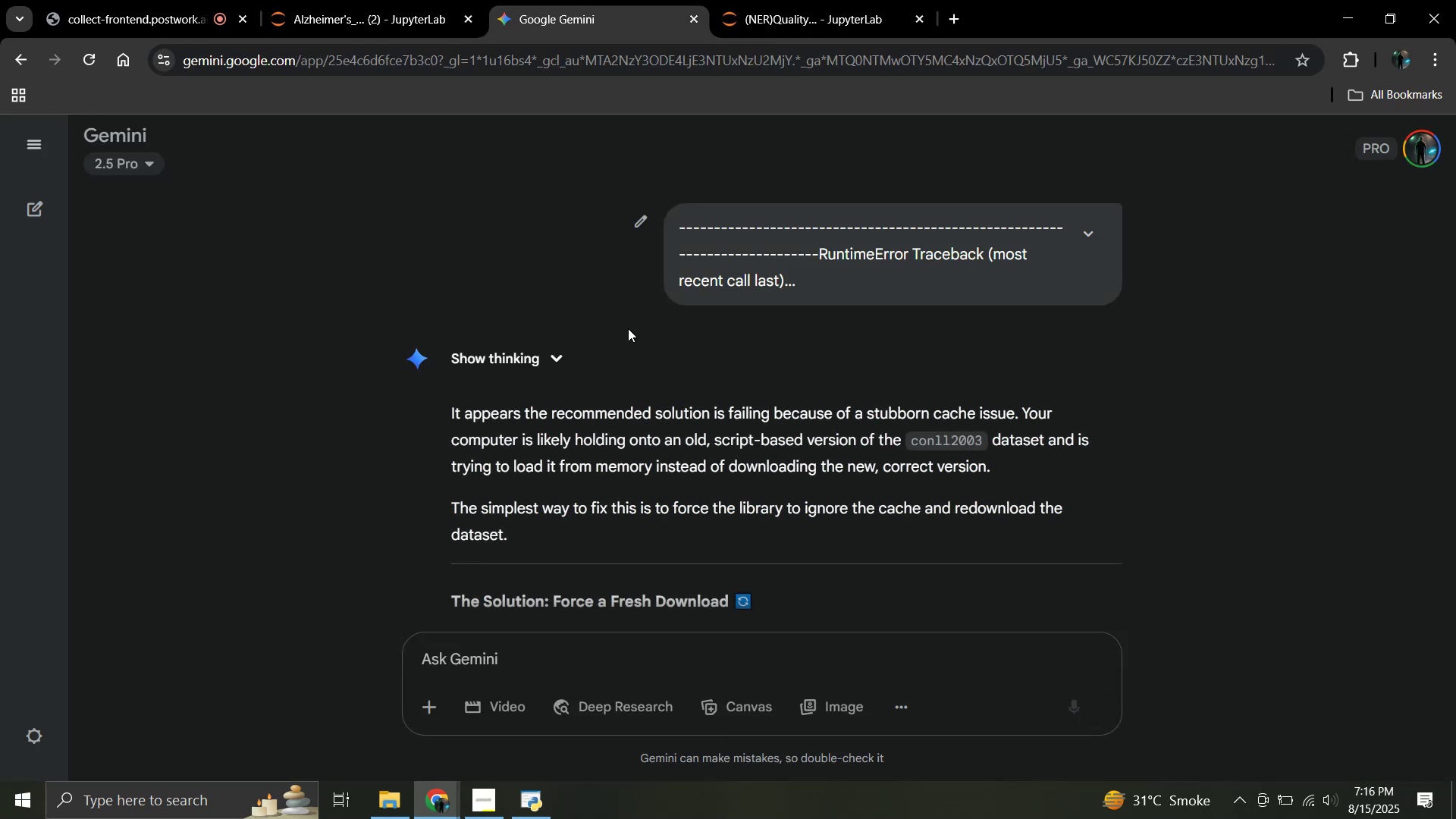 
scroll: coordinate [628, 328], scroll_direction: down, amount: 4.0
 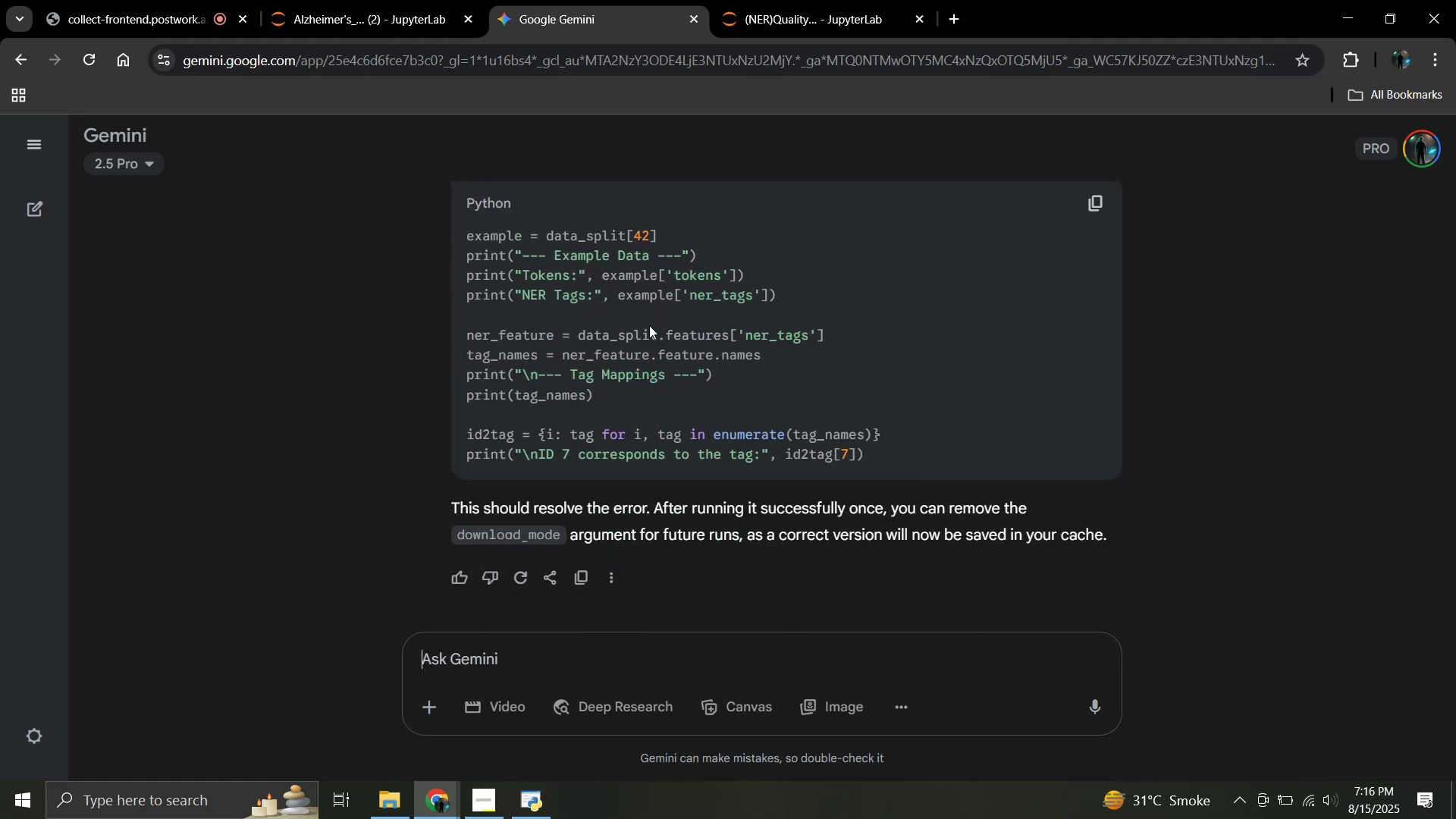 
scroll: coordinate [667, 307], scroll_direction: up, amount: 8.0
 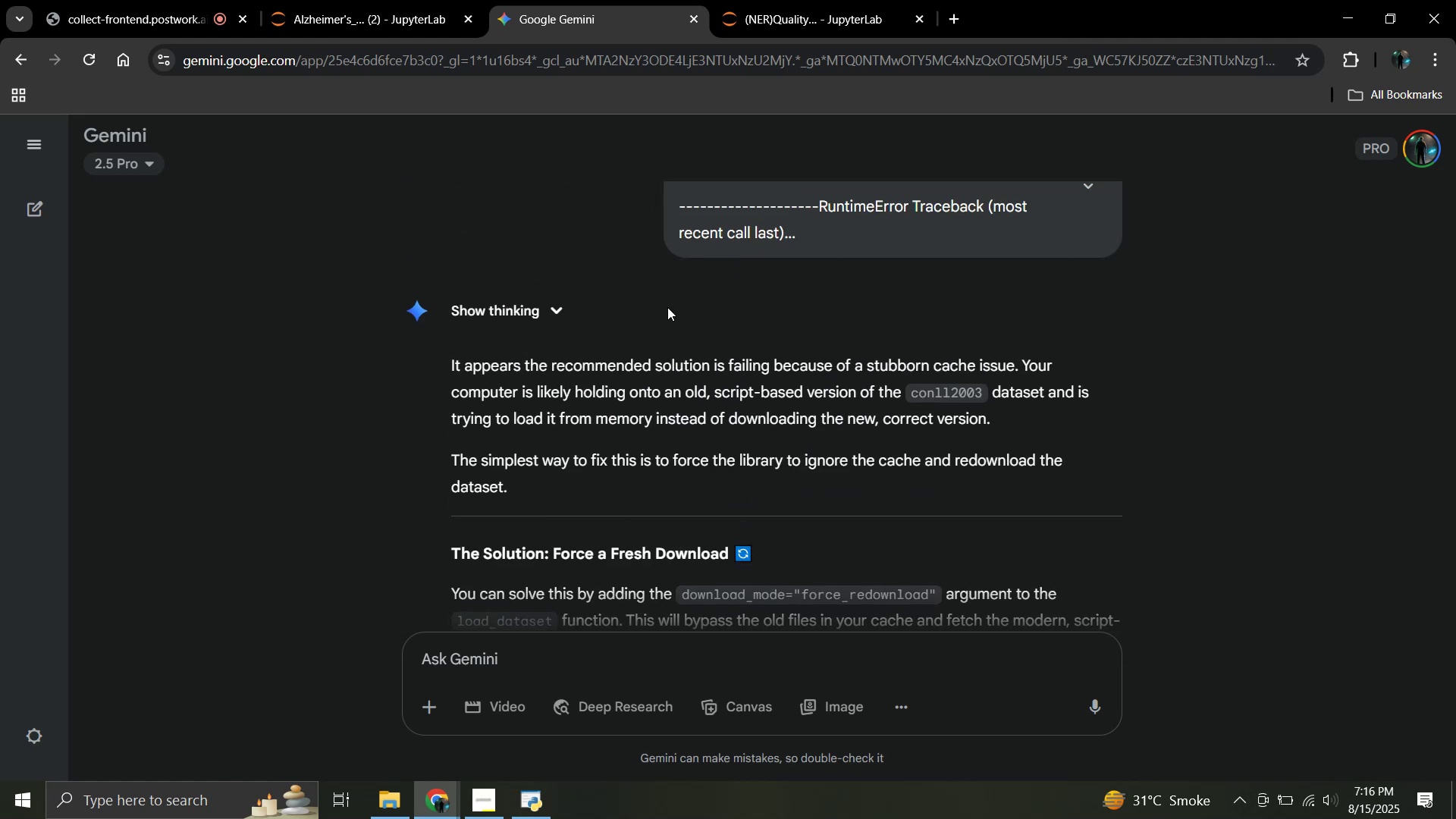 
scroll: coordinate [667, 307], scroll_direction: down, amount: 1.0
 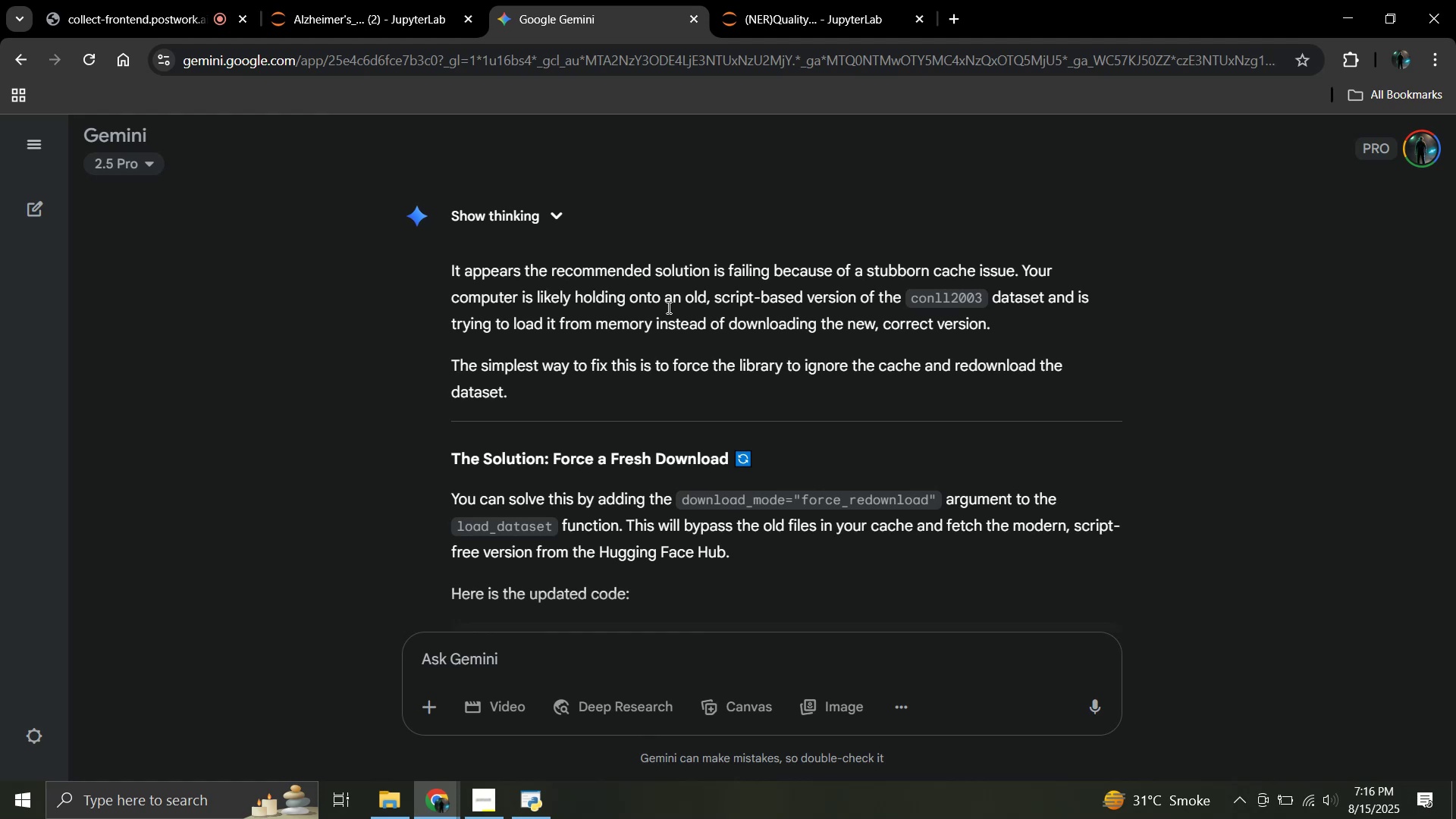 
wait(13.18)
 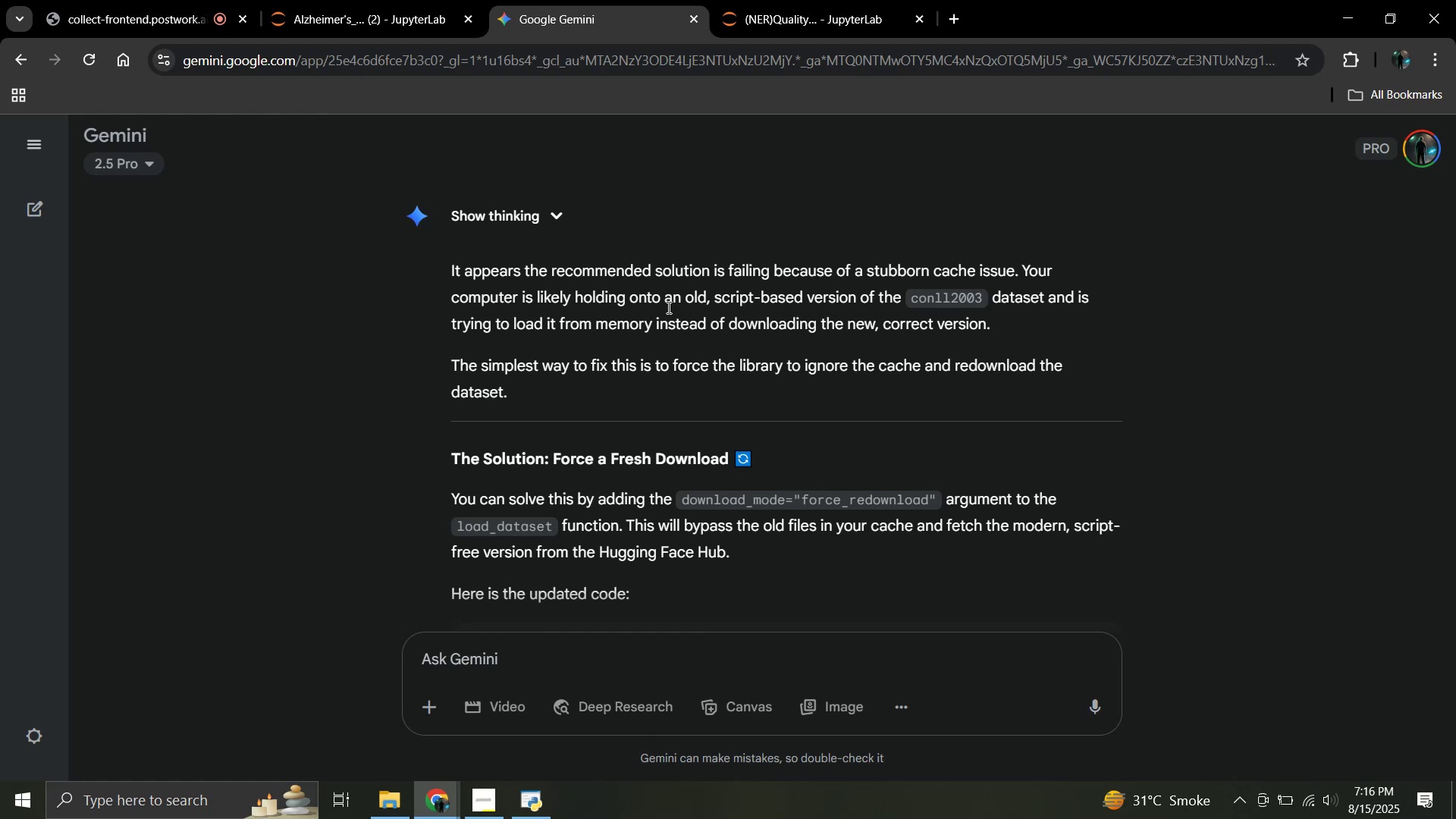 
scroll: coordinate [667, 307], scroll_direction: down, amount: 1.0
 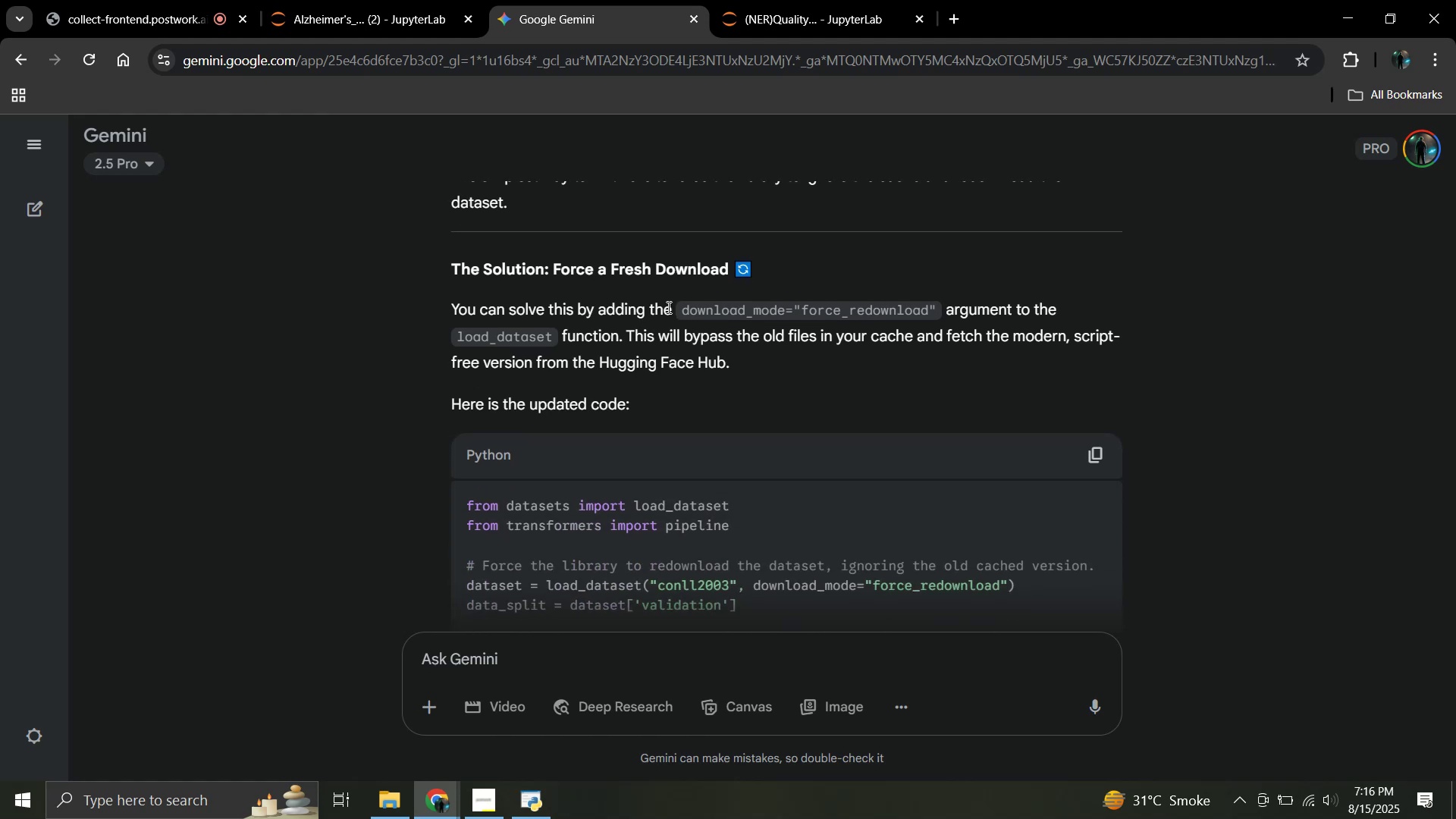 
wait(5.27)
 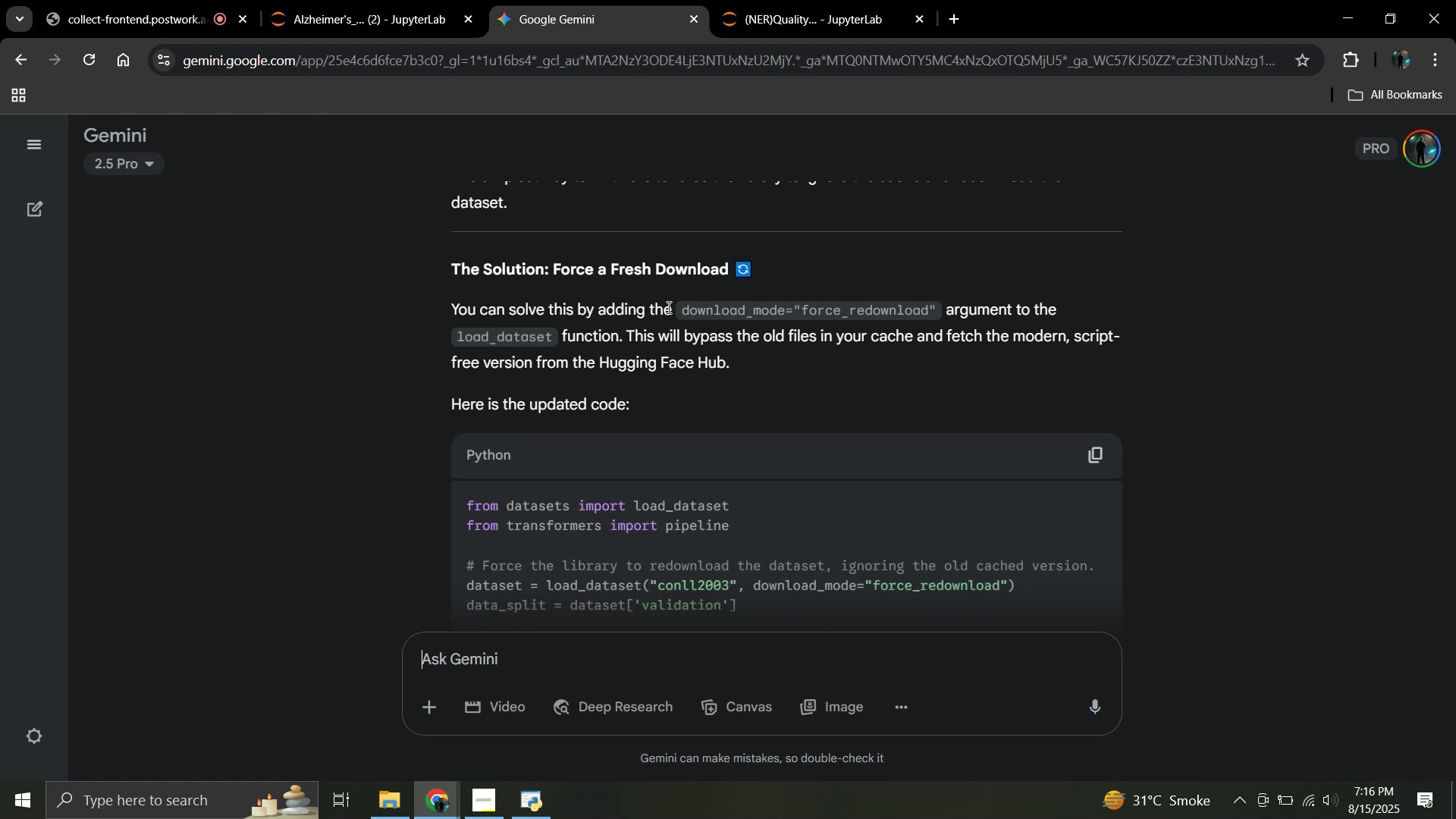 
scroll: coordinate [667, 307], scroll_direction: down, amount: 1.0
 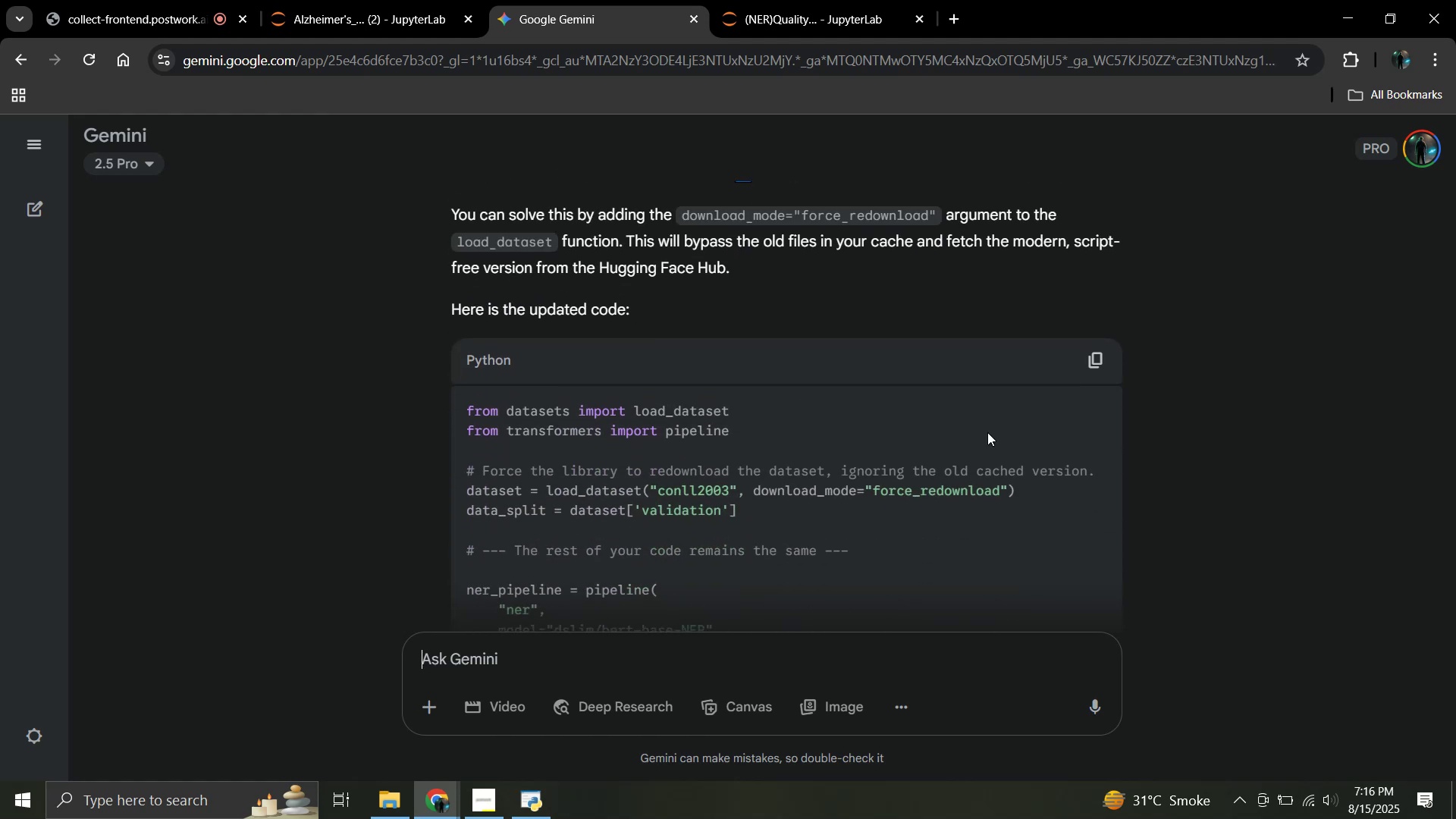 
left_click([1092, 360])
 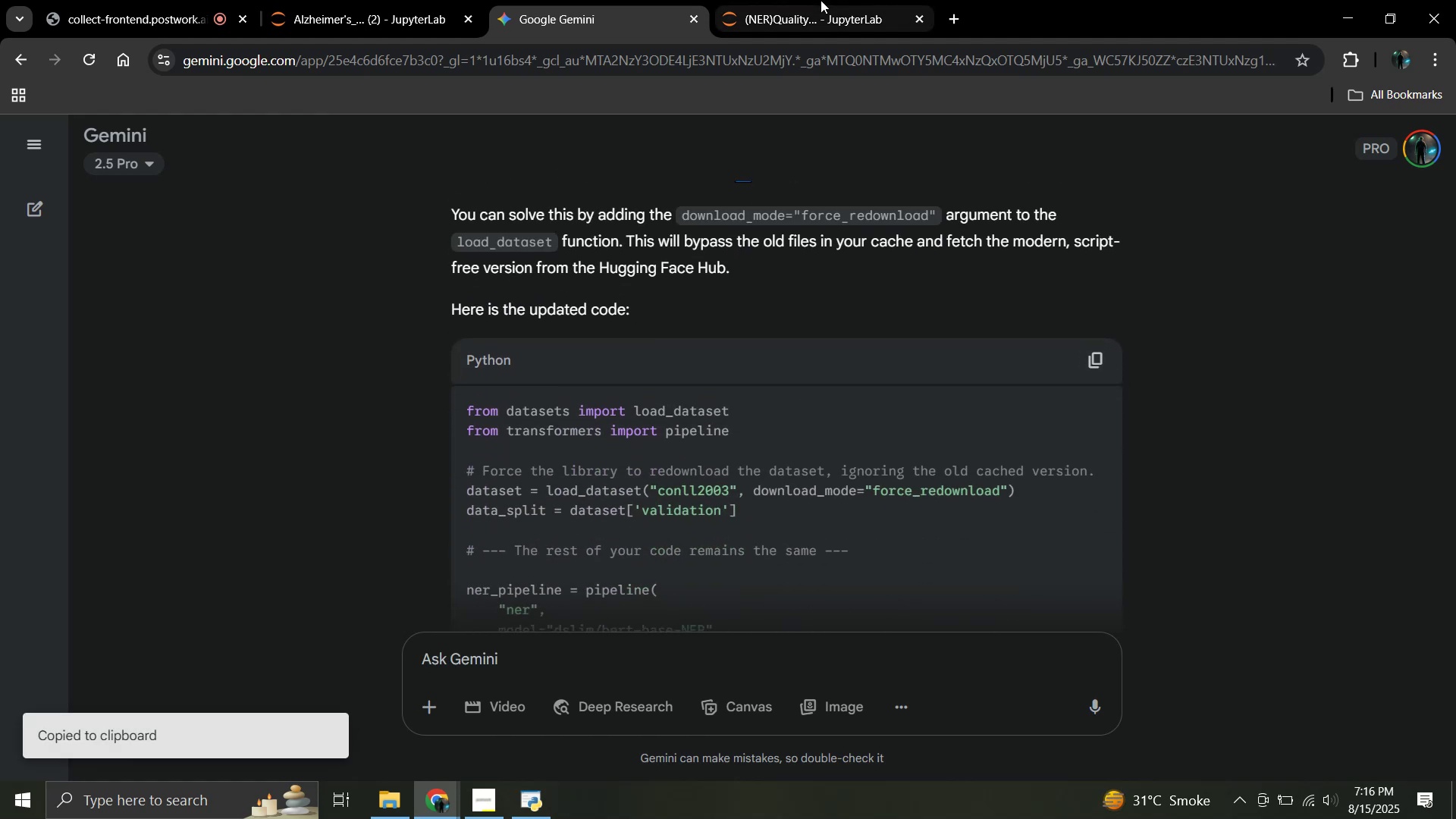 
left_click([821, 0])
 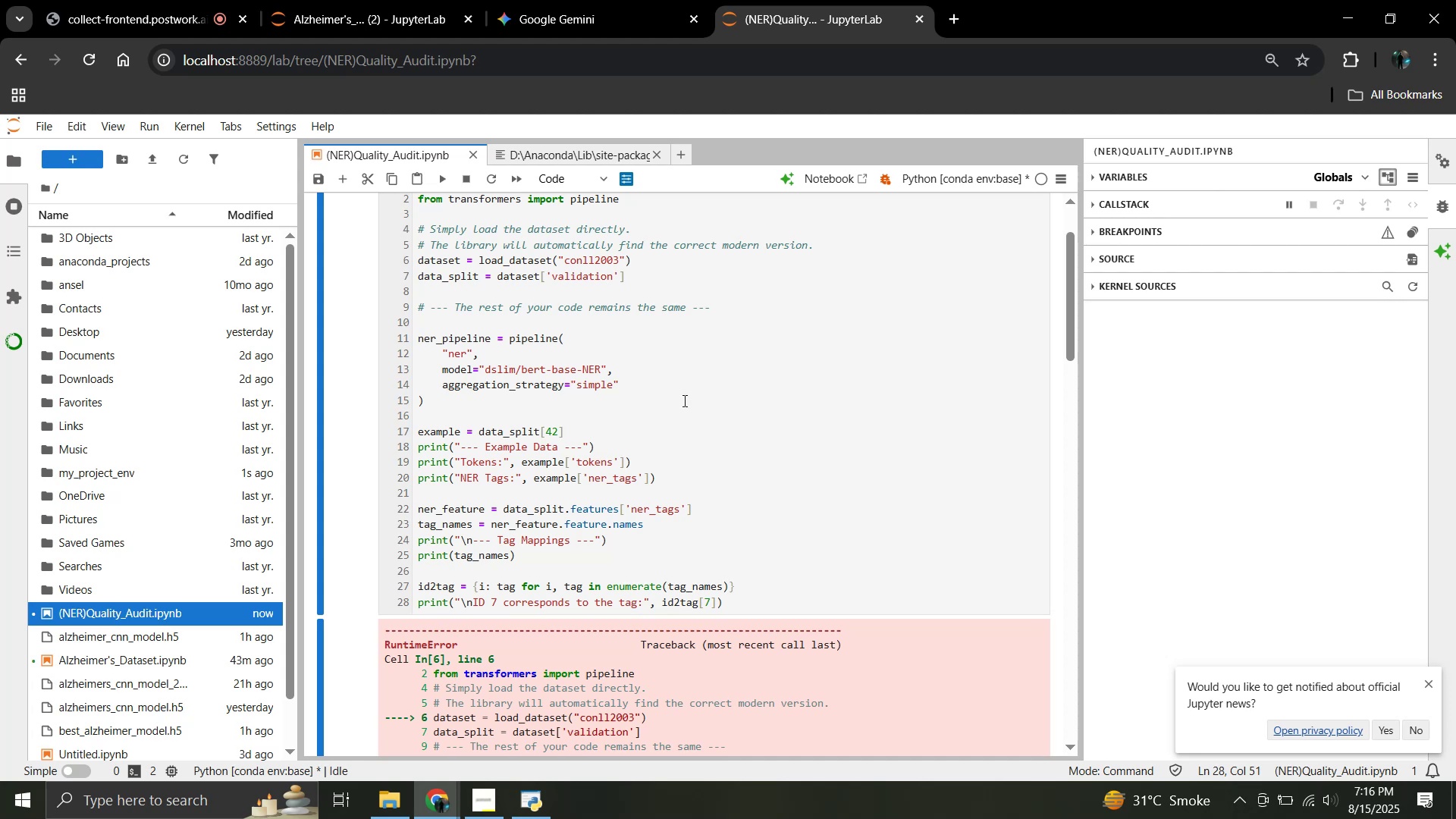 
left_click([683, 400])
 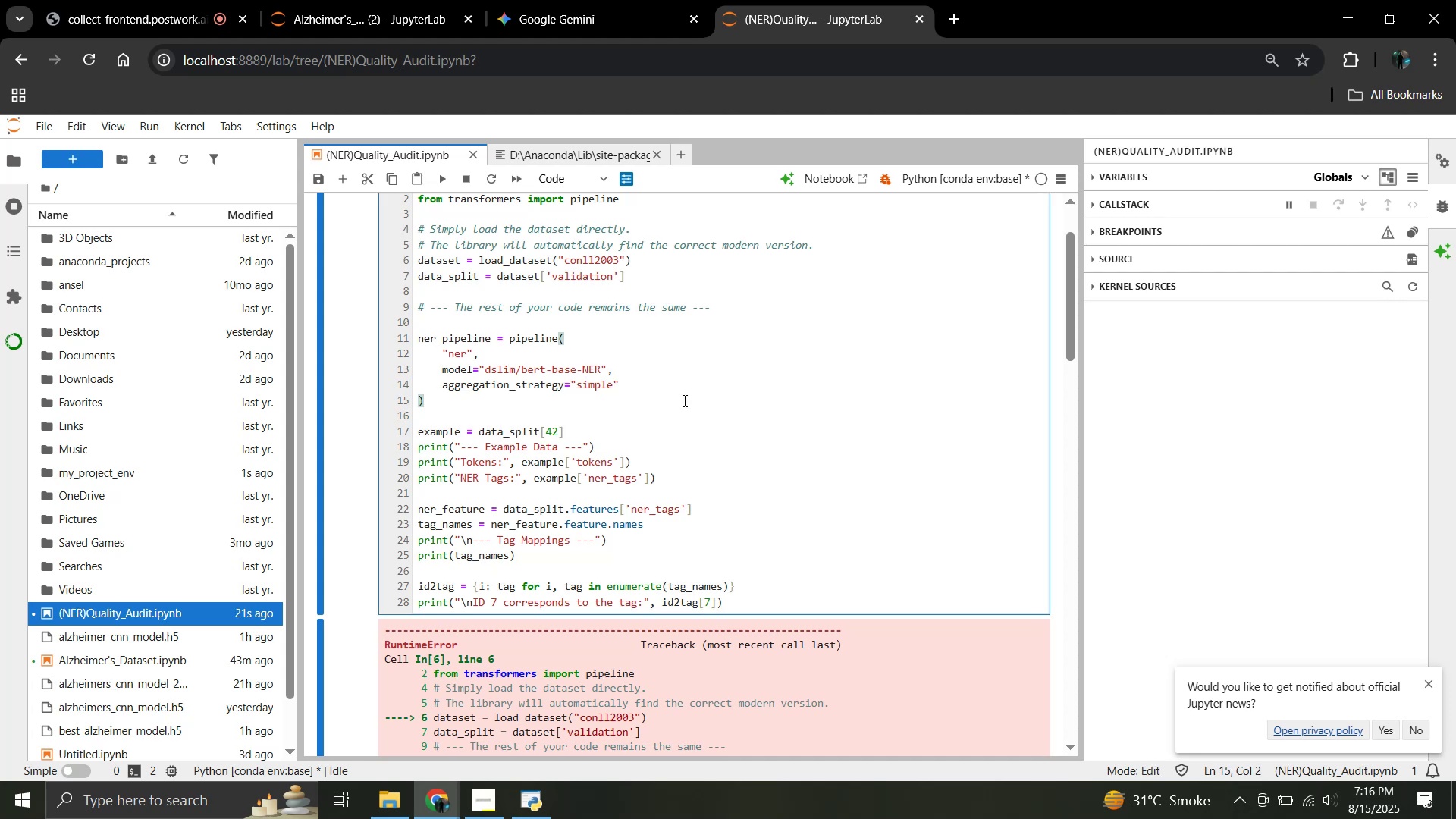 
key(Control+A)
 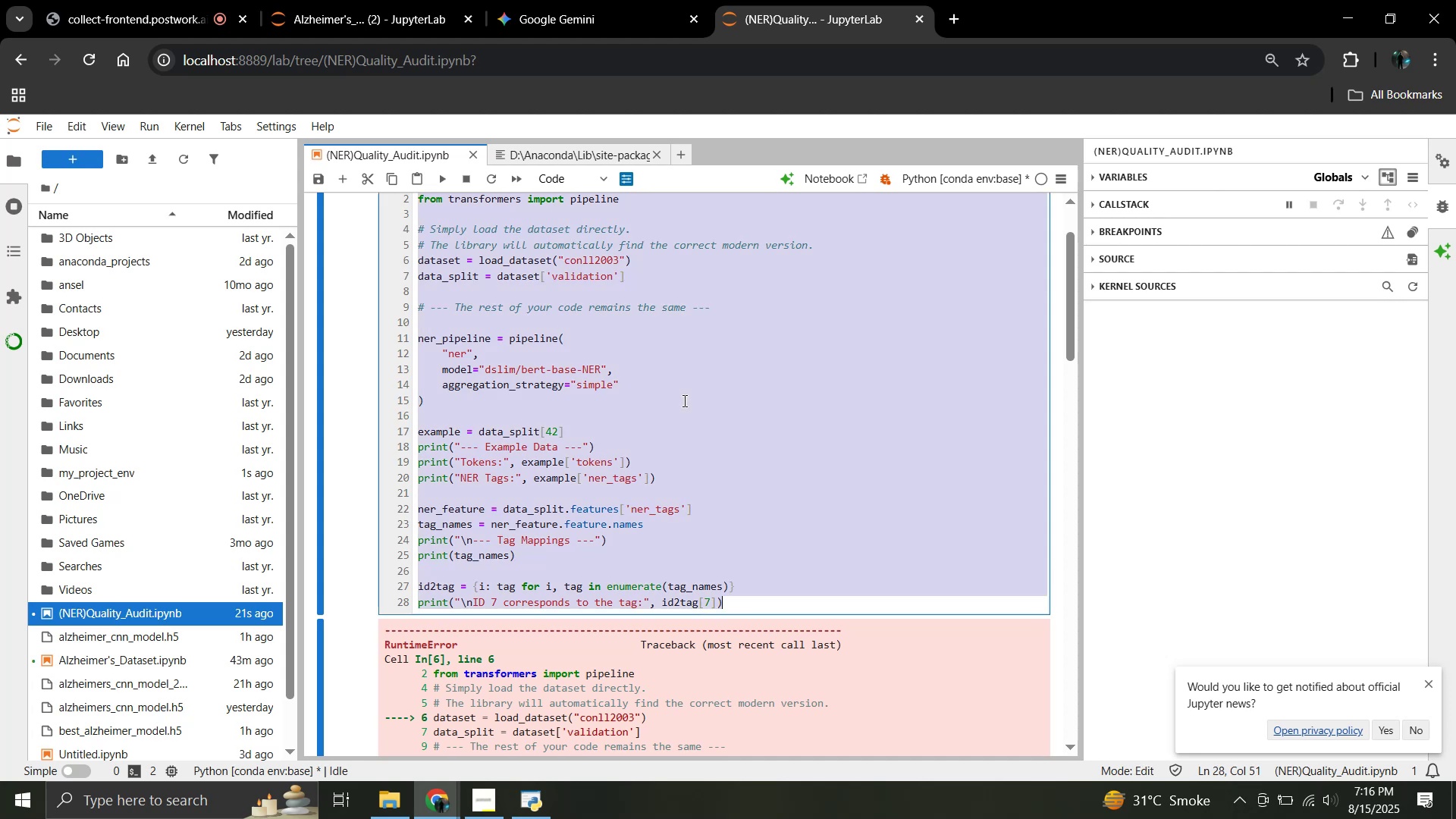 
key(Control+V)
 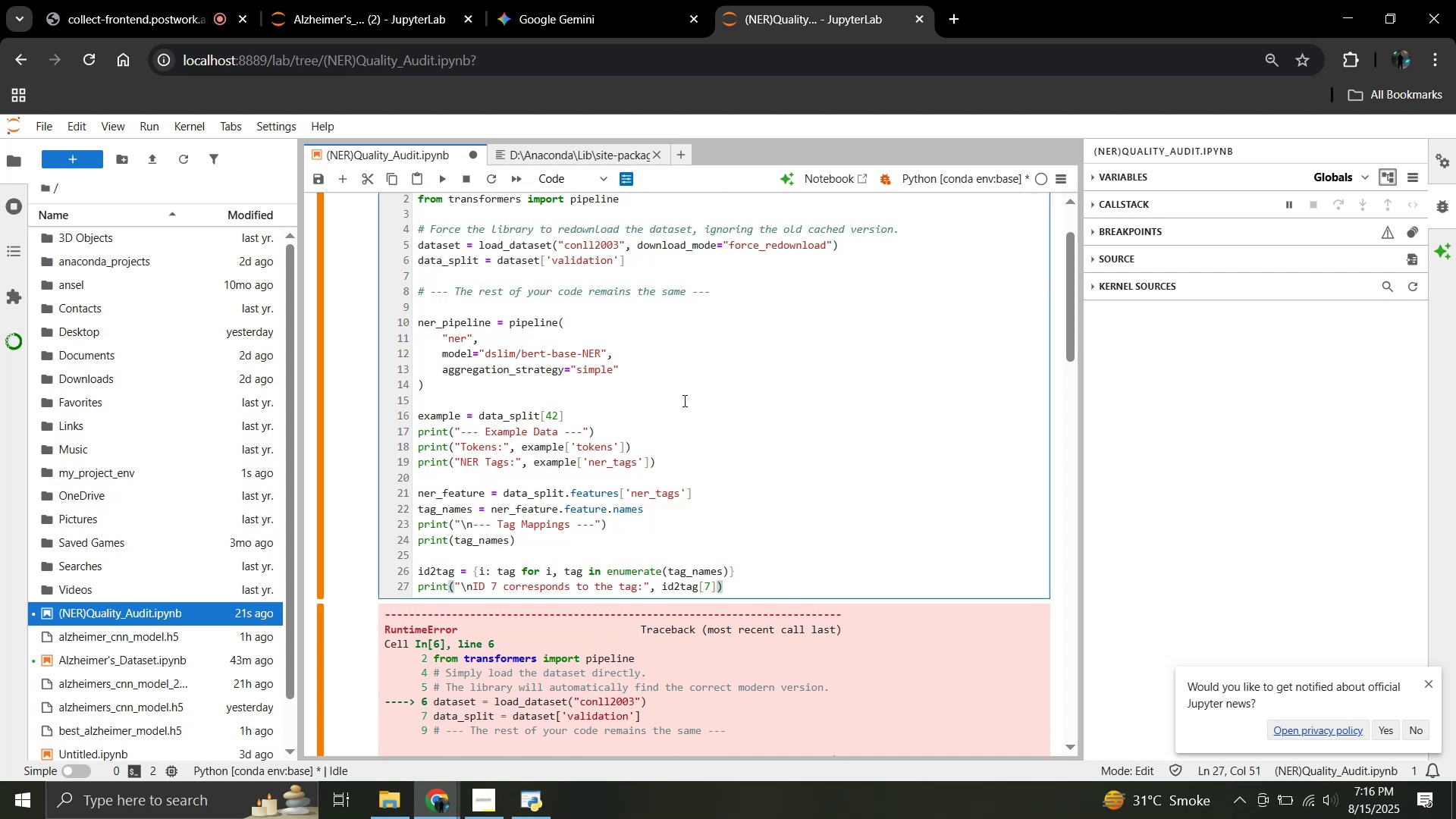 
key(Shift+Enter)
 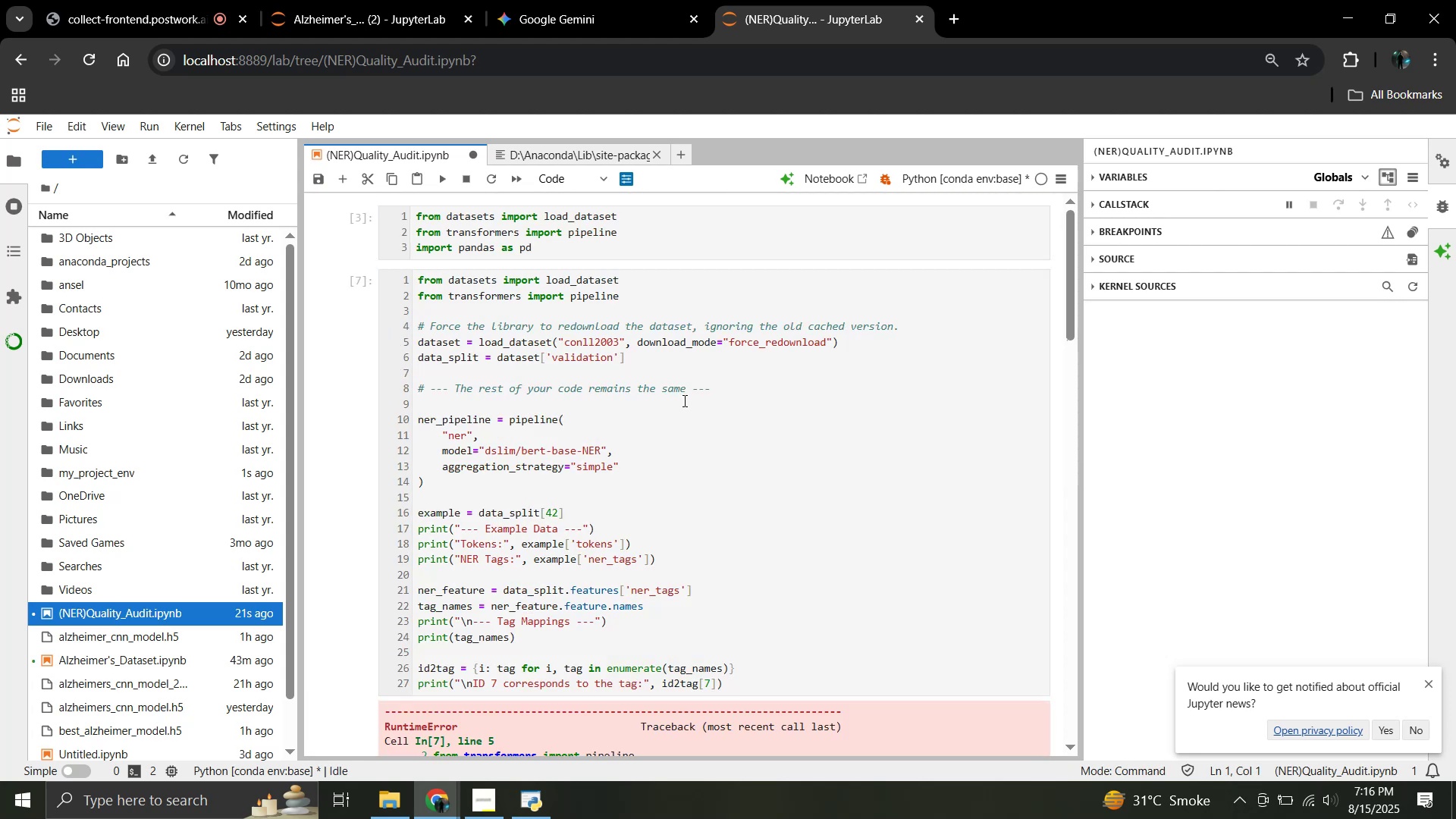 
scroll: coordinate [683, 400], scroll_direction: down, amount: 15.0
 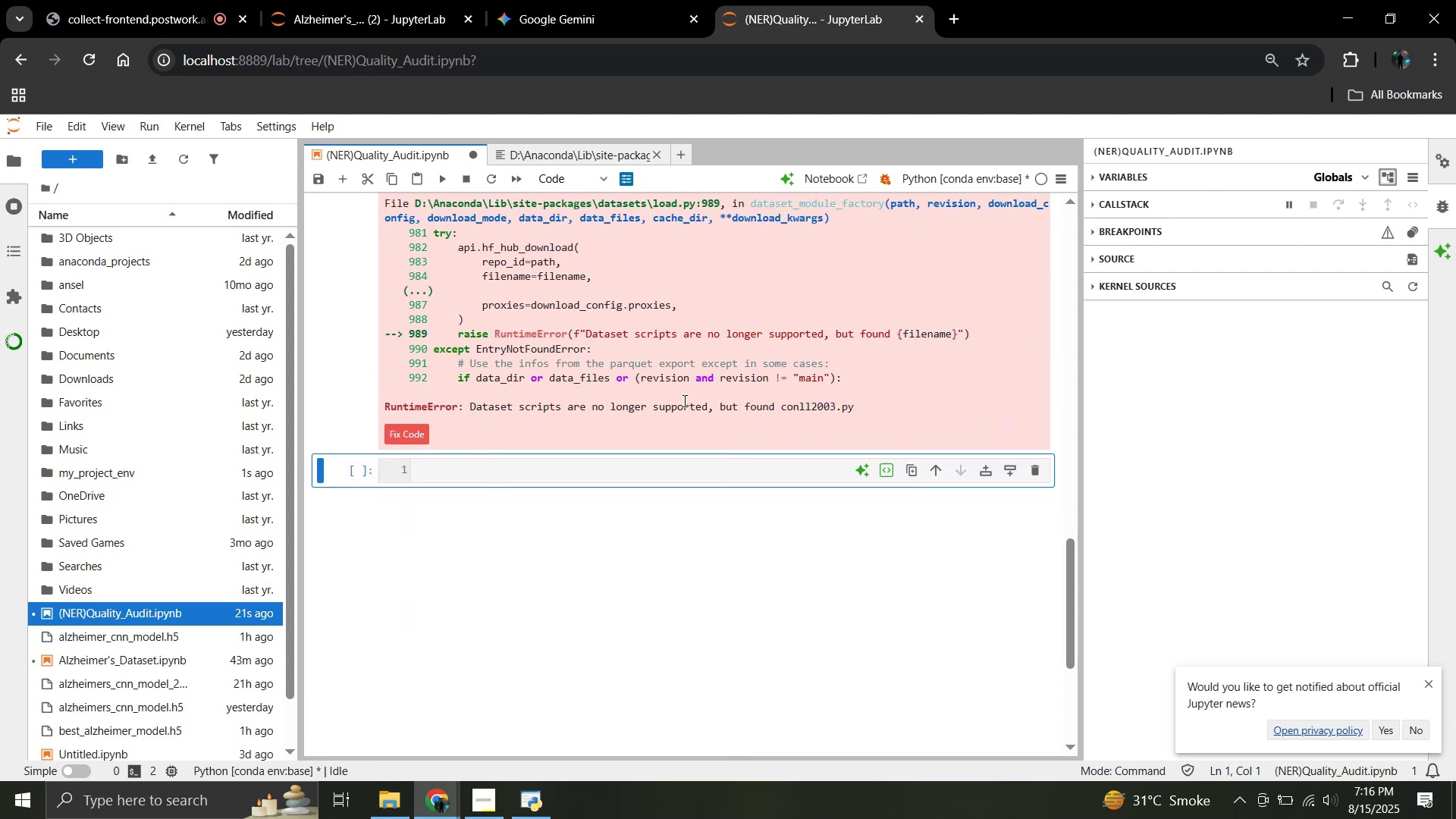 
scroll: coordinate [682, 400], scroll_direction: up, amount: 19.0
 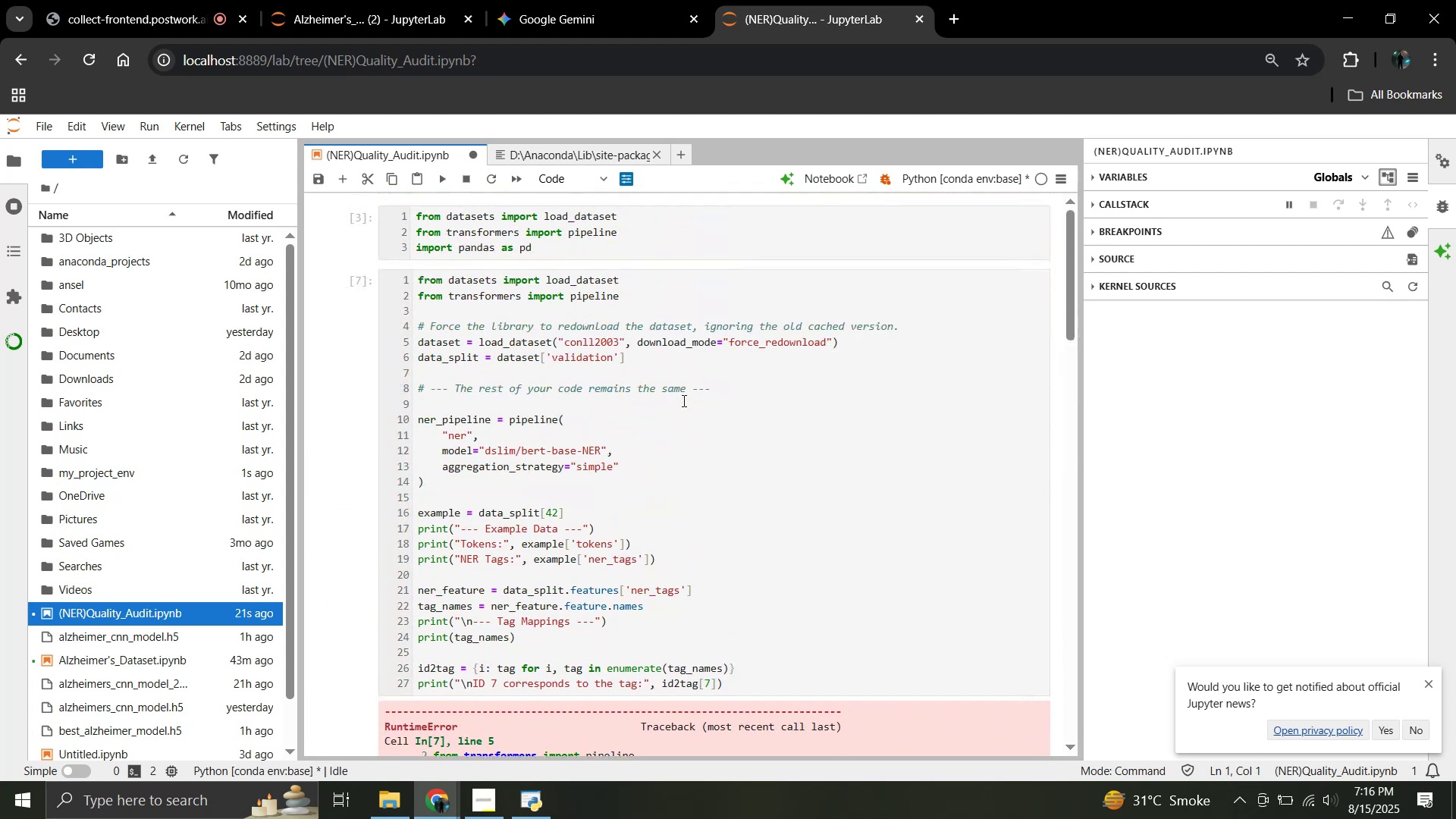 
left_click([682, 400])
 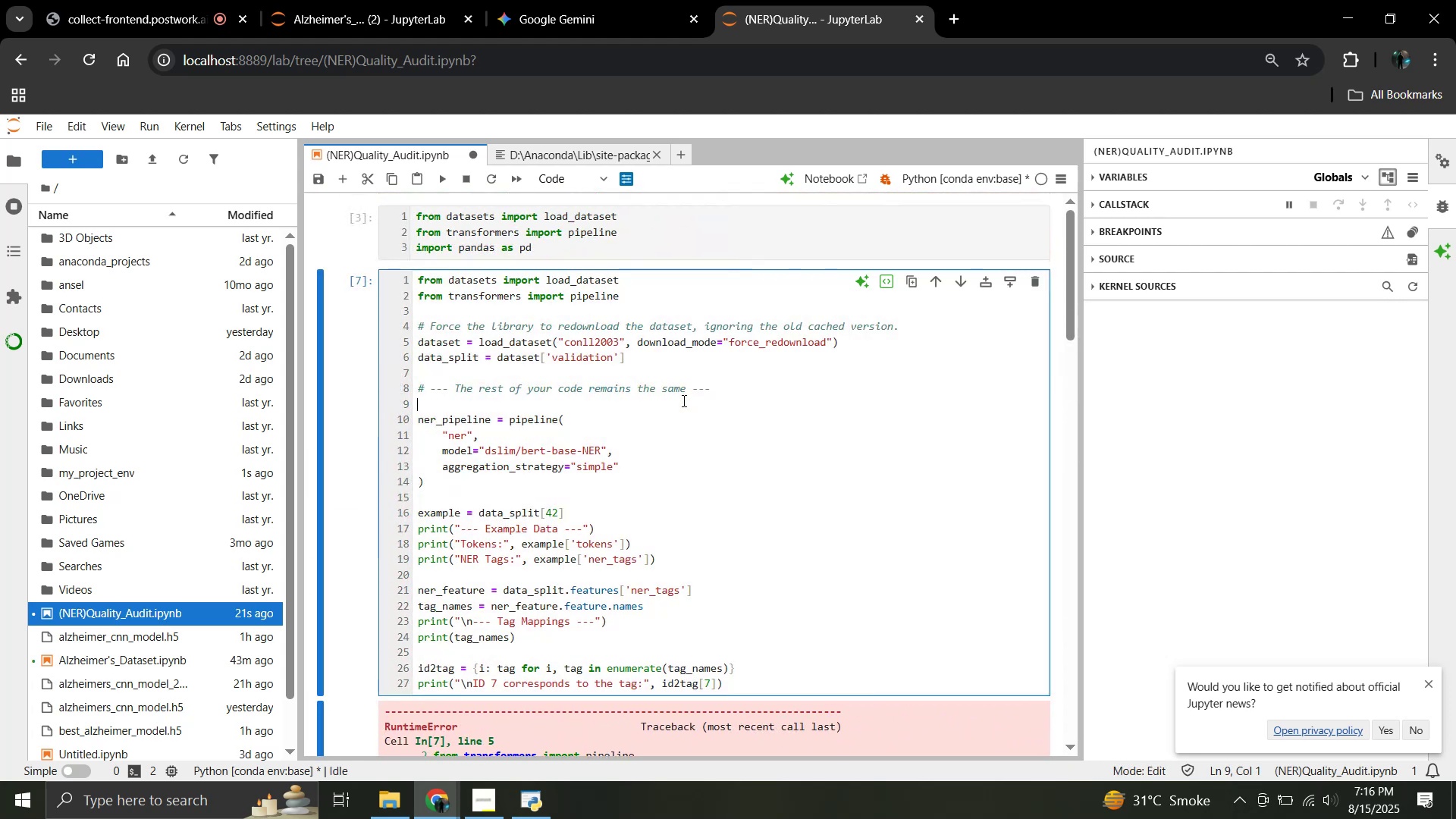 
scroll: coordinate [682, 400], scroll_direction: down, amount: 5.0
 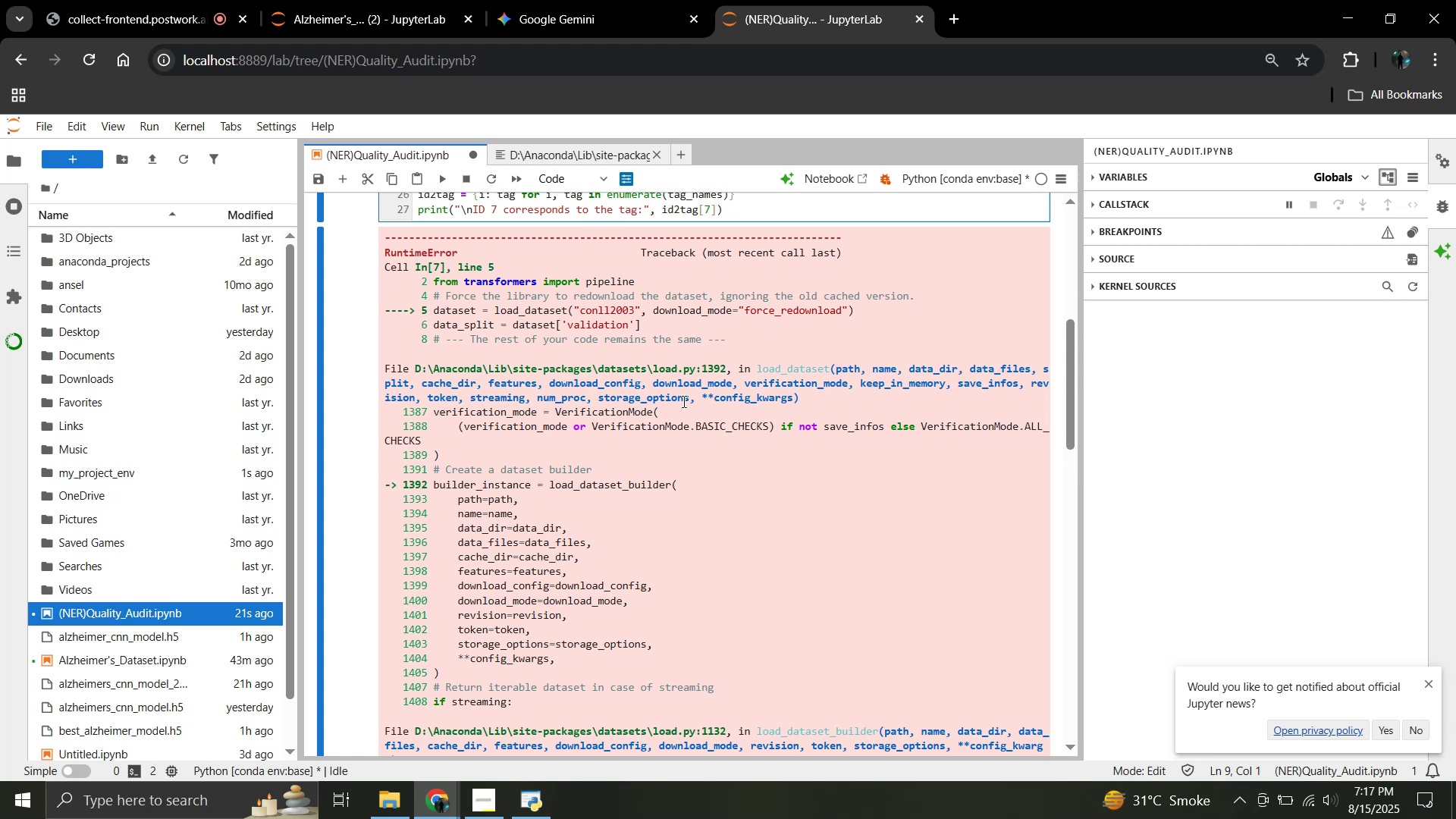 
wait(61.21)
 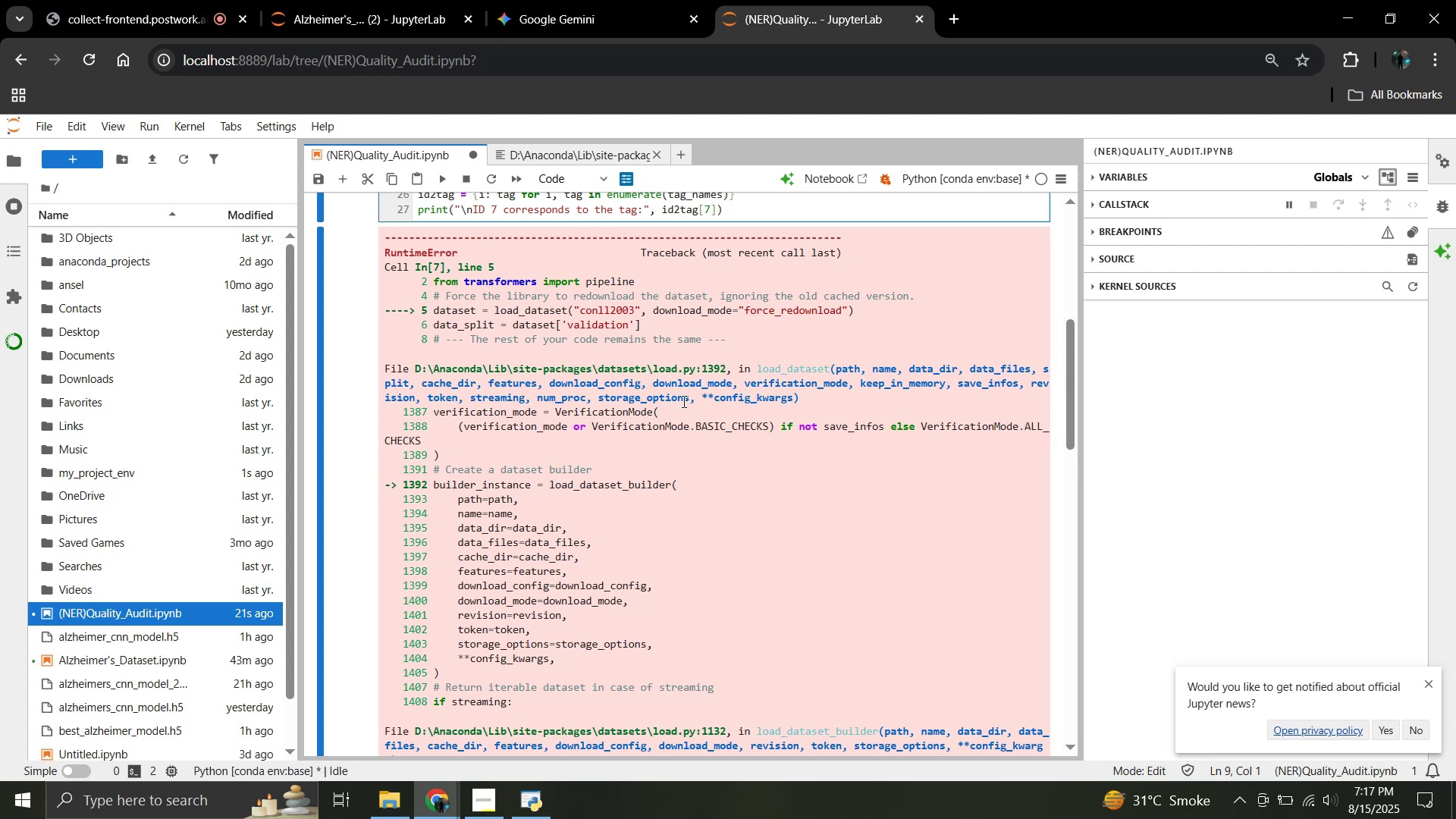 
scroll: coordinate [715, 420], scroll_direction: up, amount: 7.0
 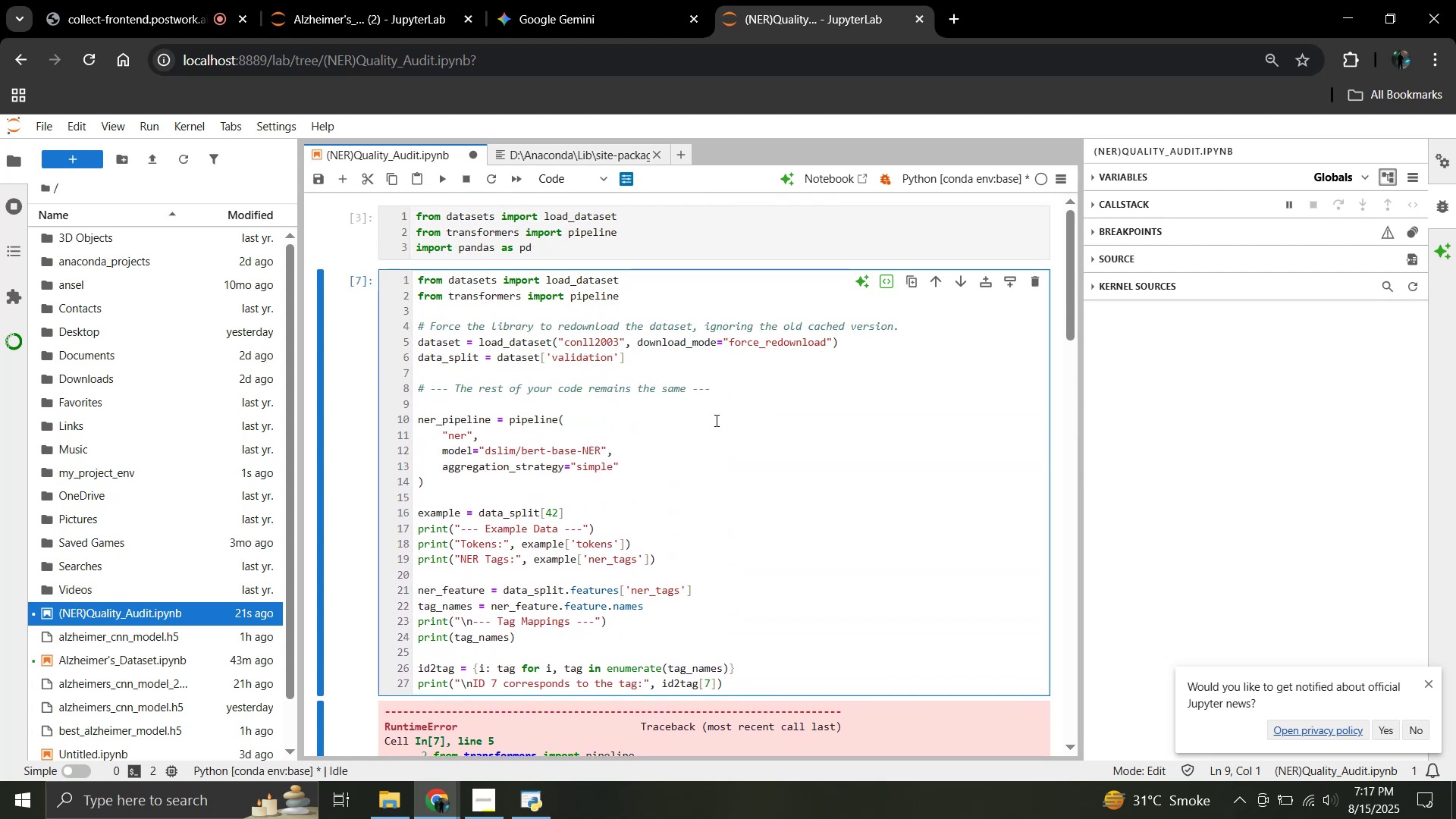 
scroll: coordinate [715, 420], scroll_direction: down, amount: 16.0
 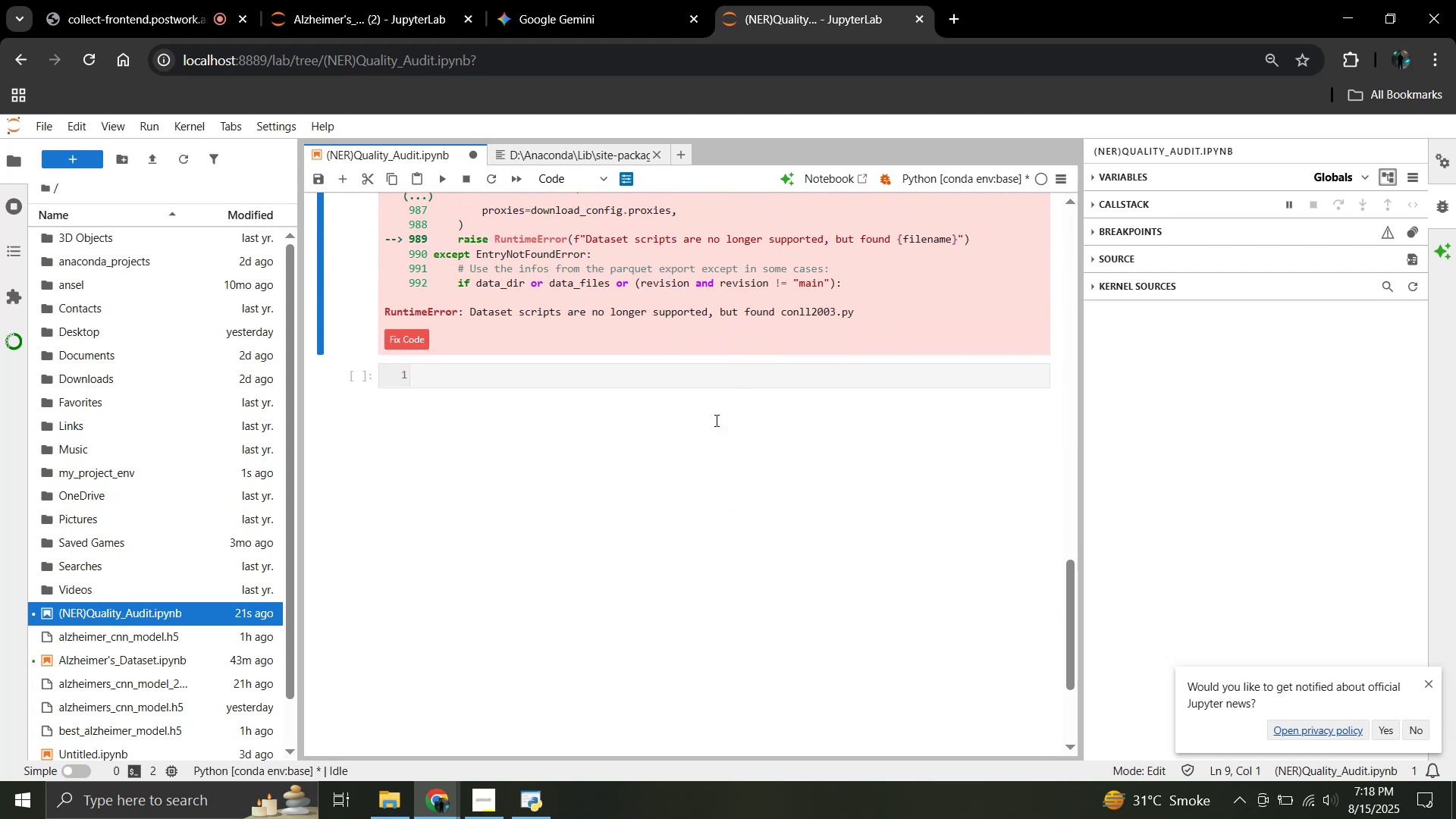 
scroll: coordinate [715, 420], scroll_direction: up, amount: 6.0
 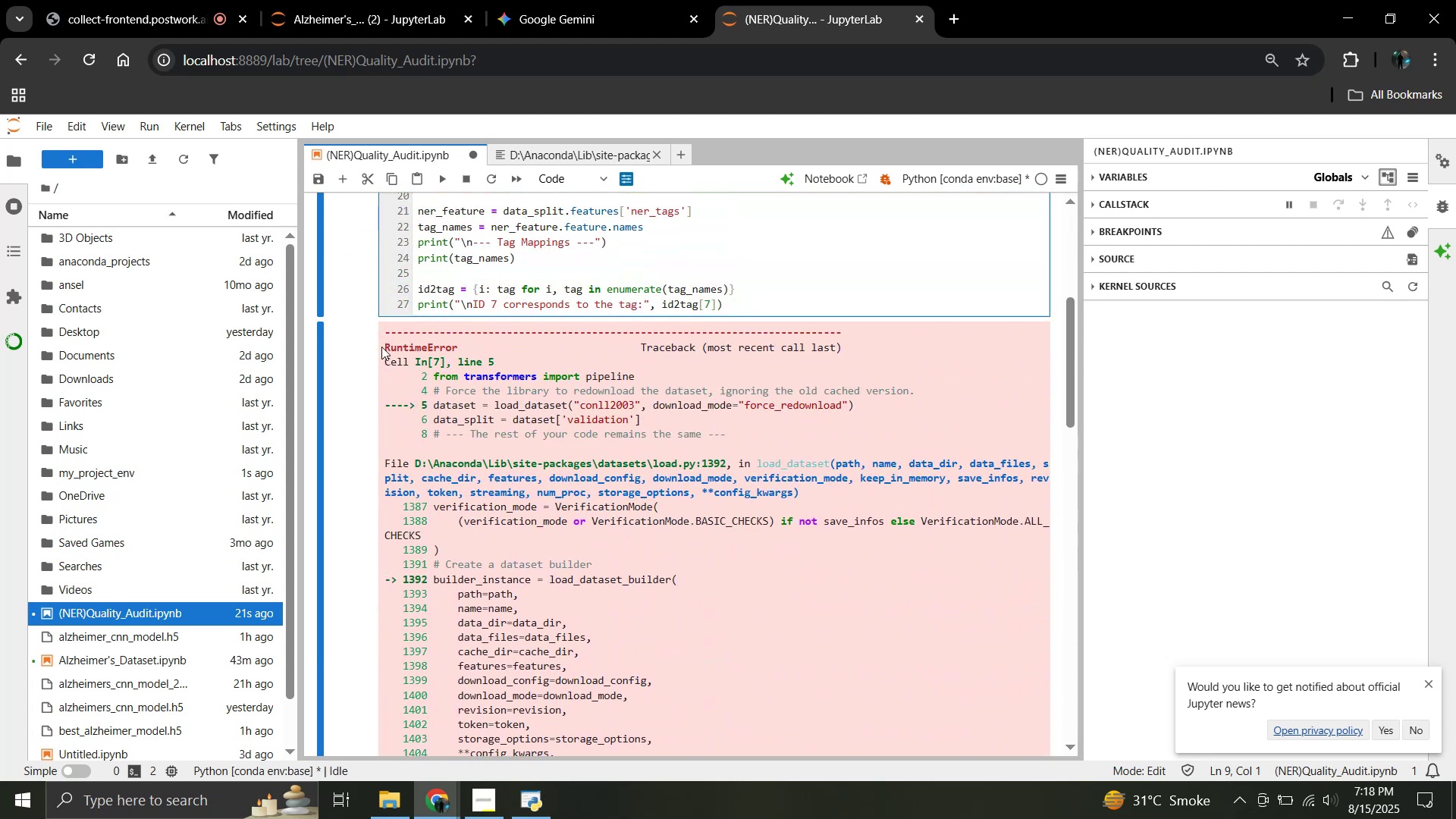 
left_click_drag(start_coordinate=[384, 347], to_coordinate=[875, 598])
 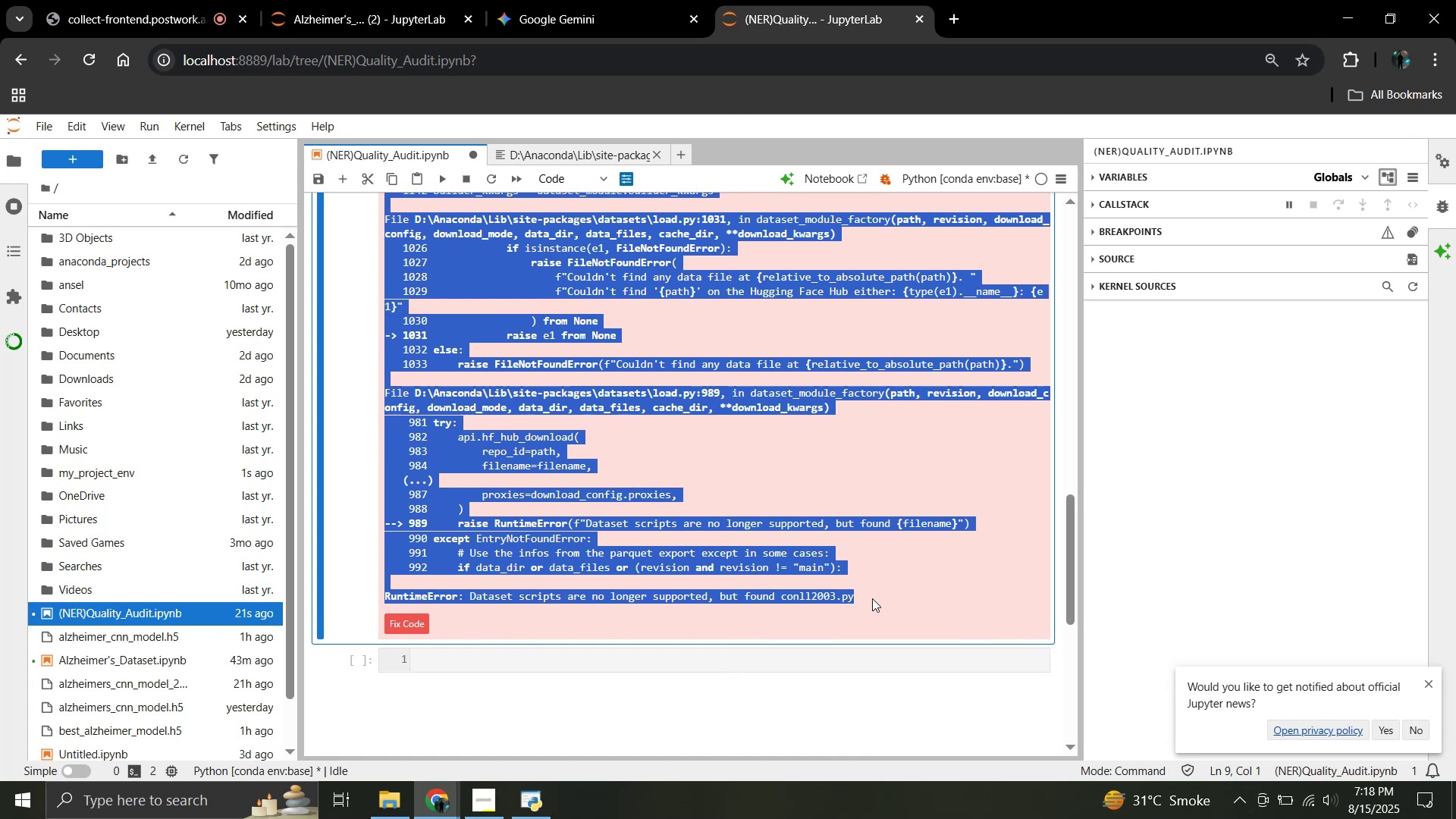 
scroll: coordinate [678, 548], scroll_direction: down, amount: 9.0
 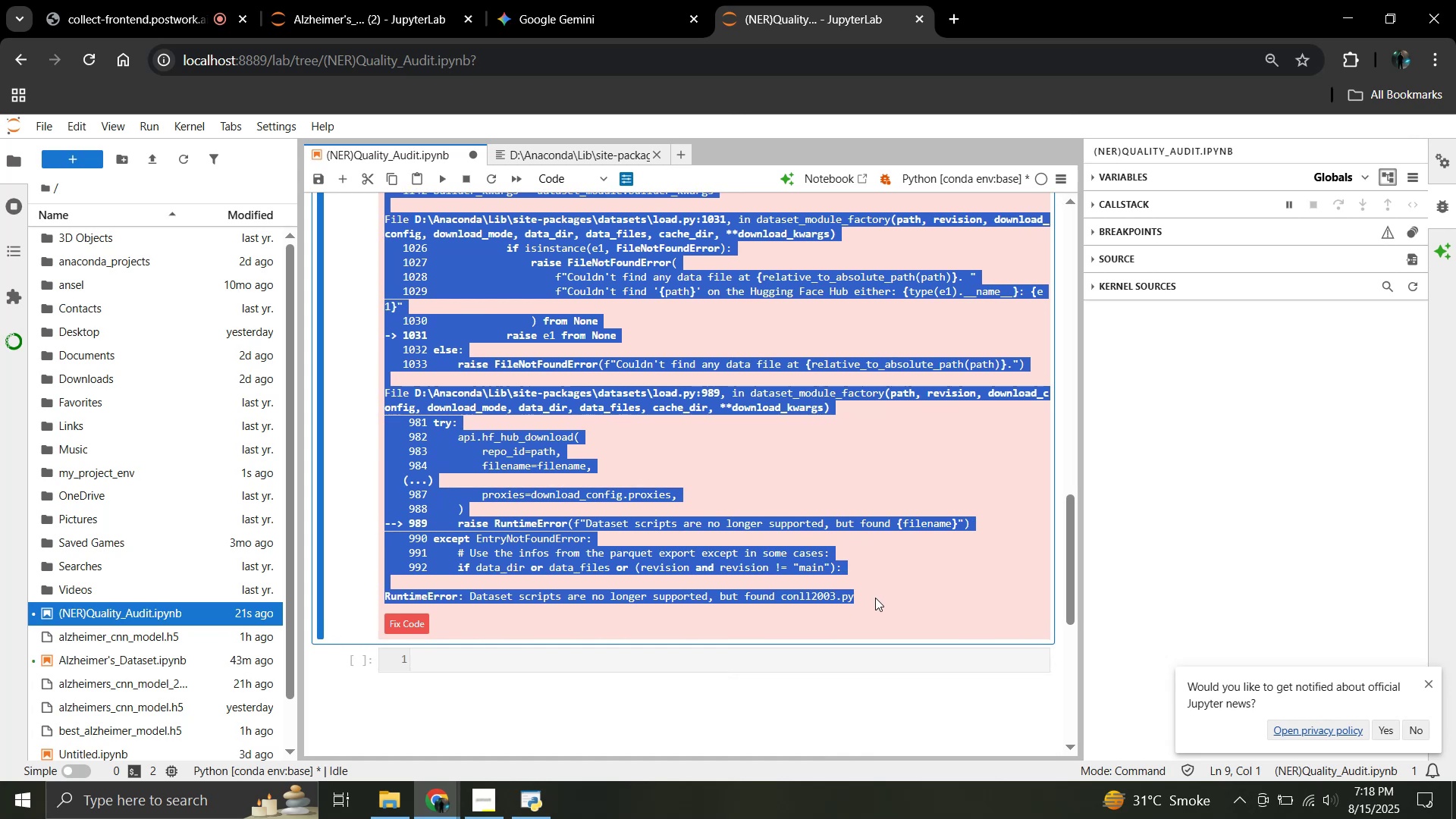 
key(Control+C)
 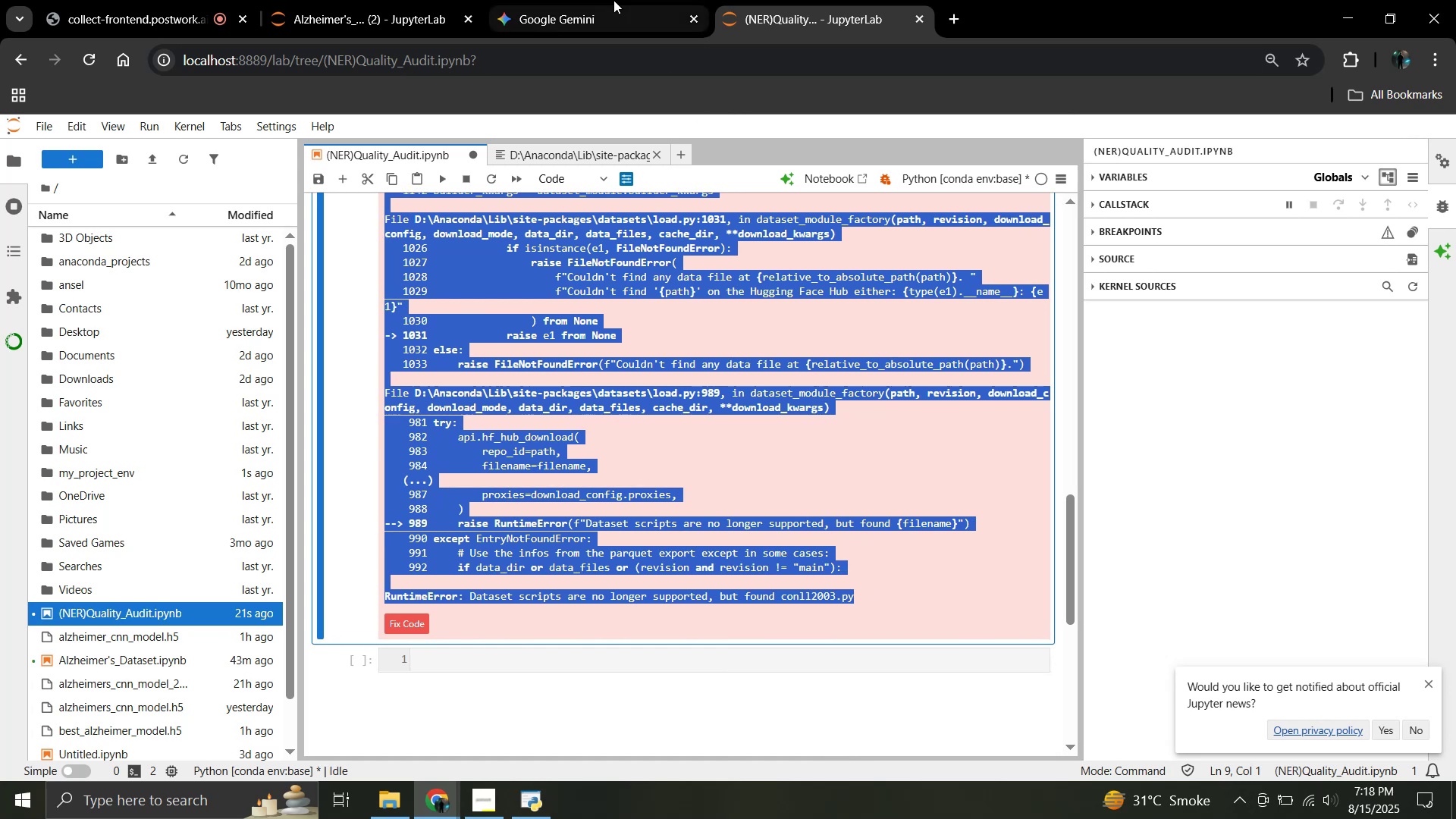 
left_click([613, 0])
 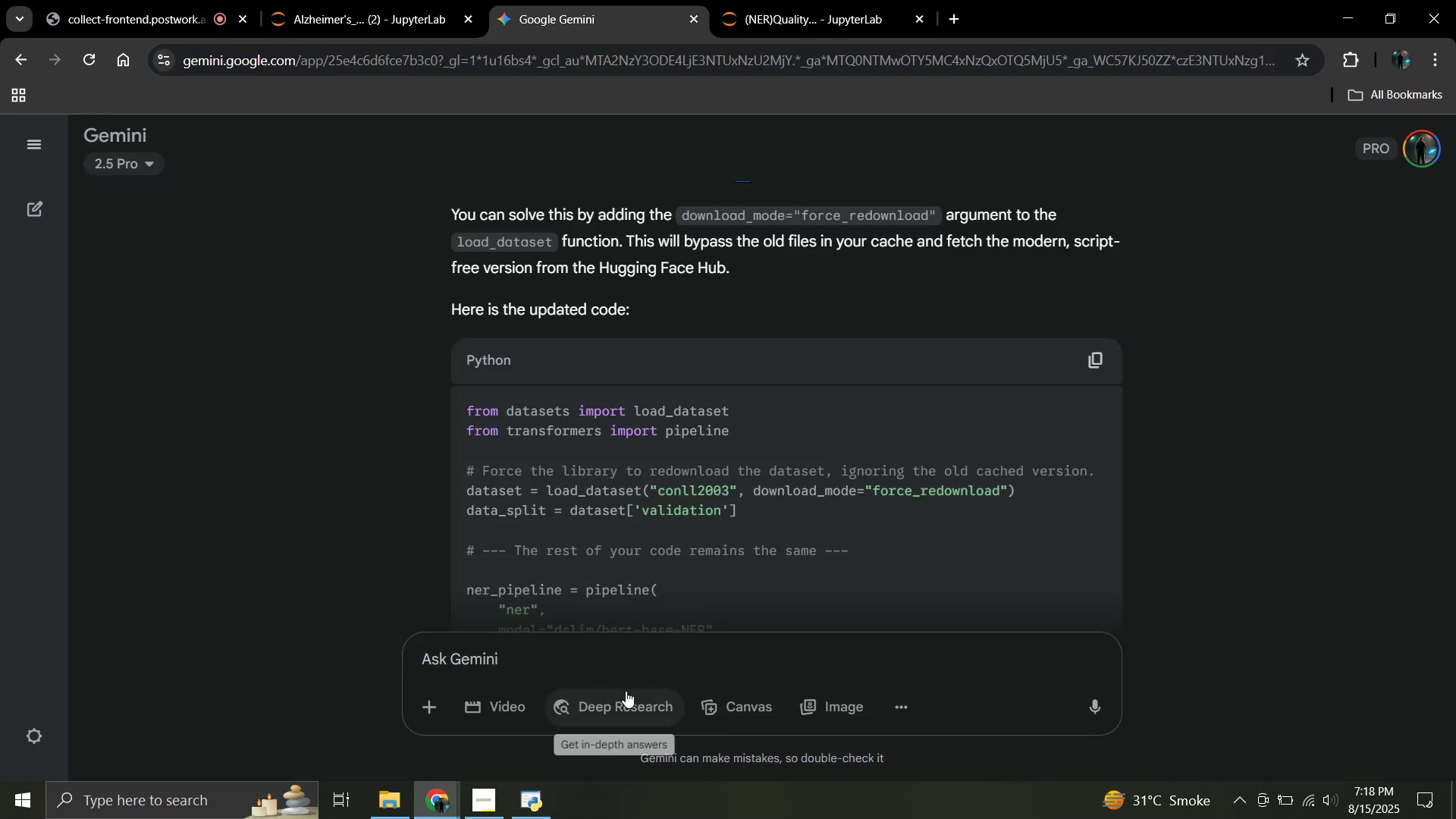 
left_click([621, 670])
 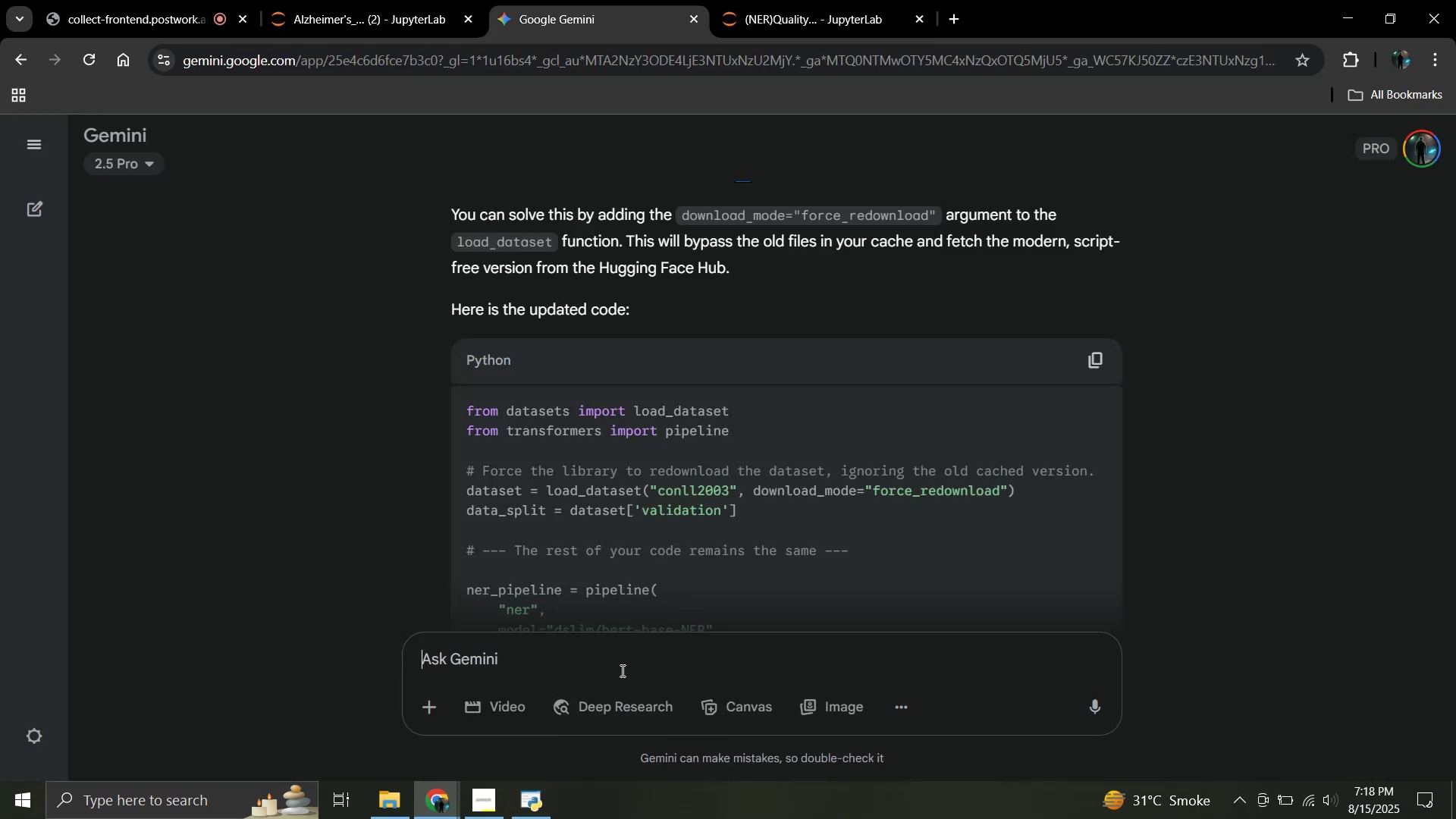 
key(Control+V)
 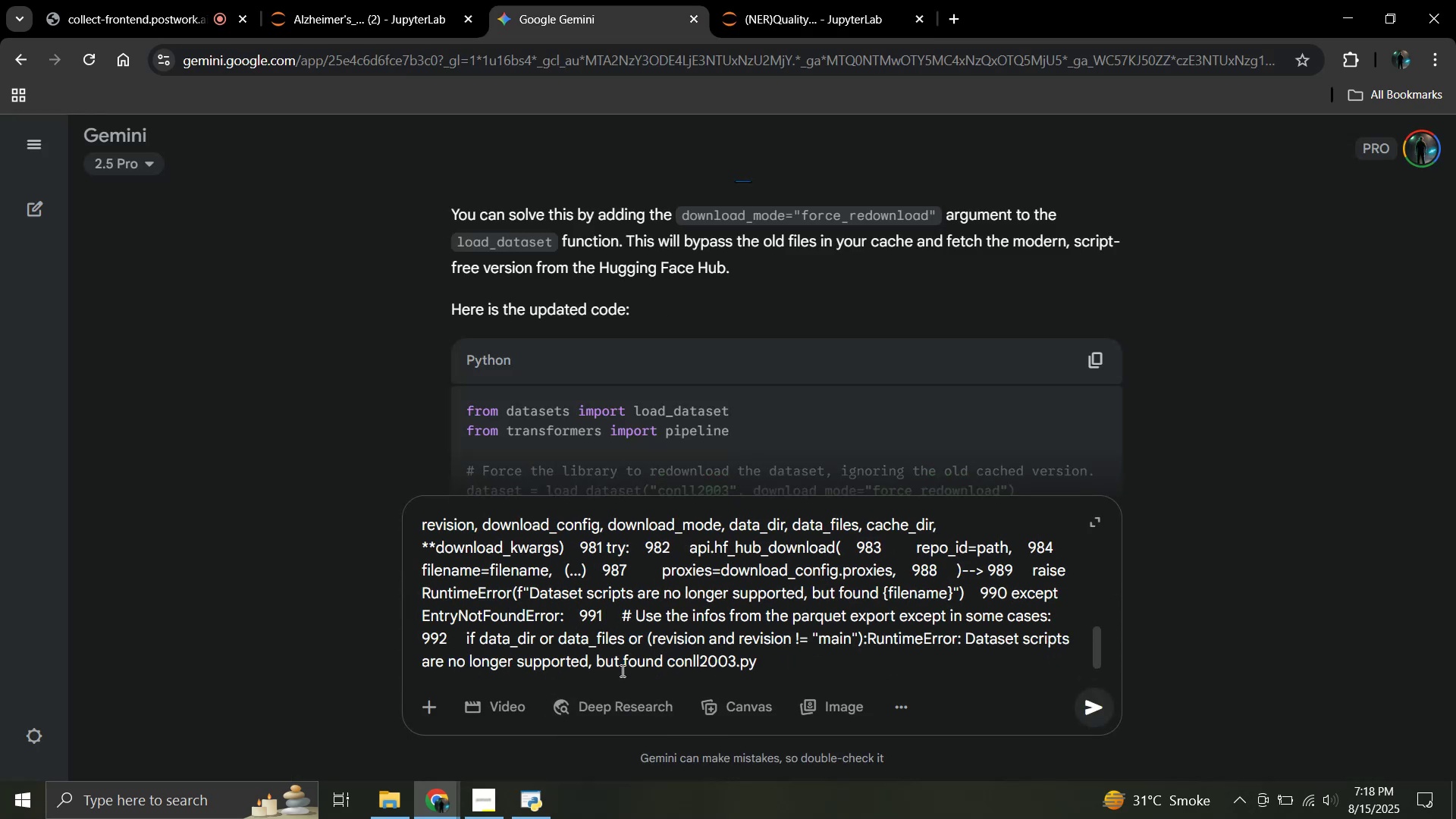 
key(Enter)
 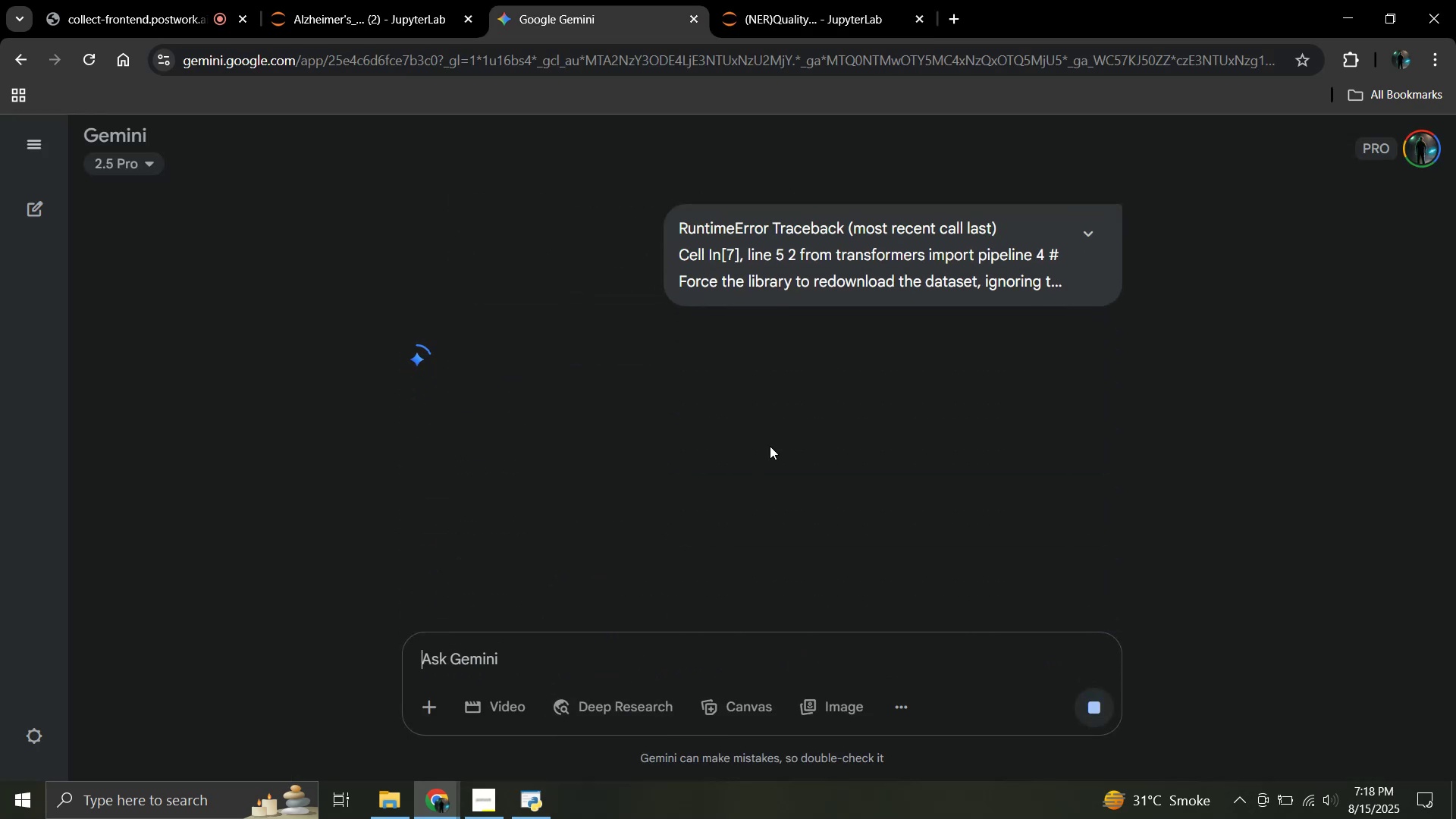 
wait(8.76)
 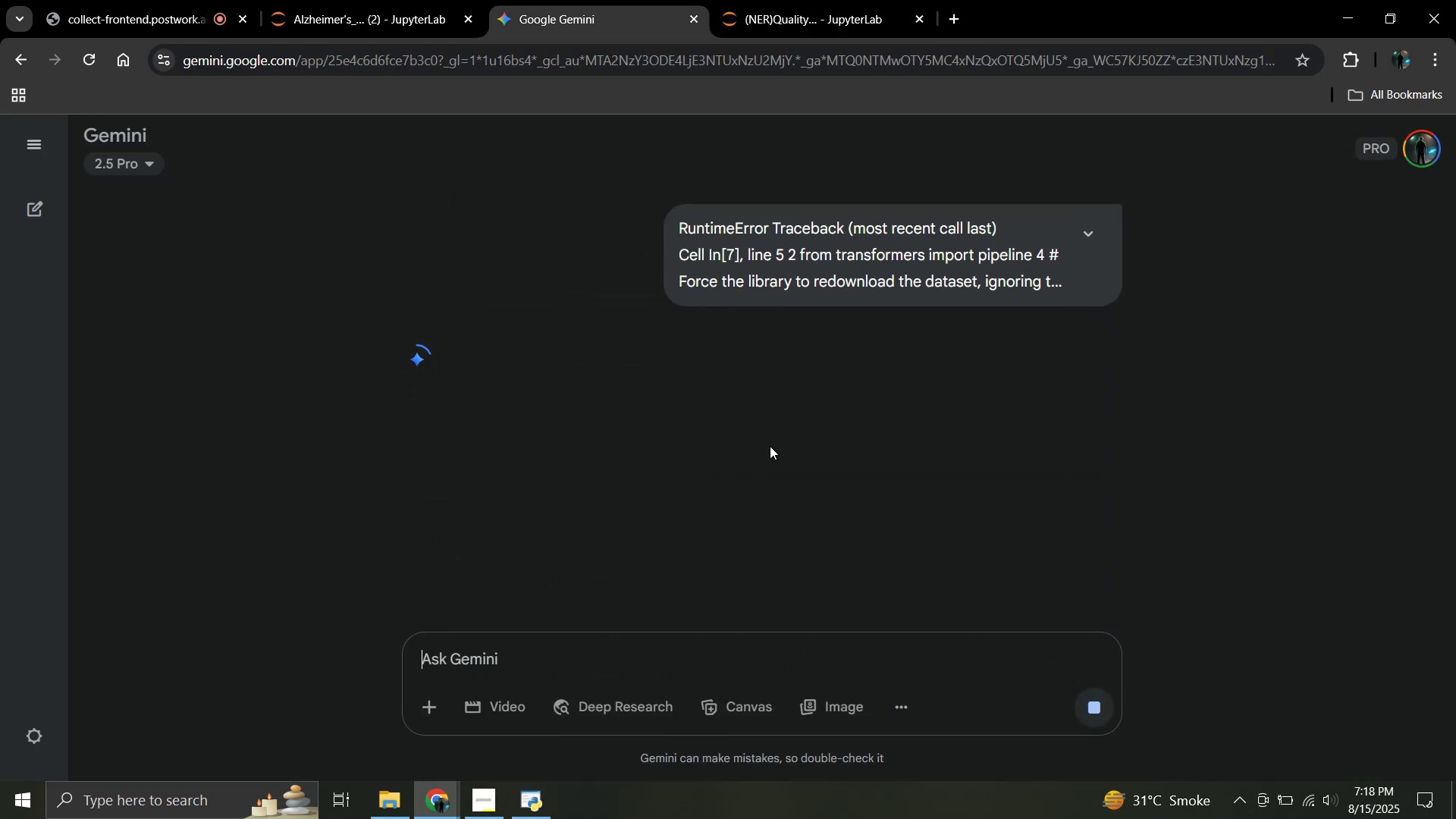 
scroll: coordinate [770, 446], scroll_direction: up, amount: 21.0
 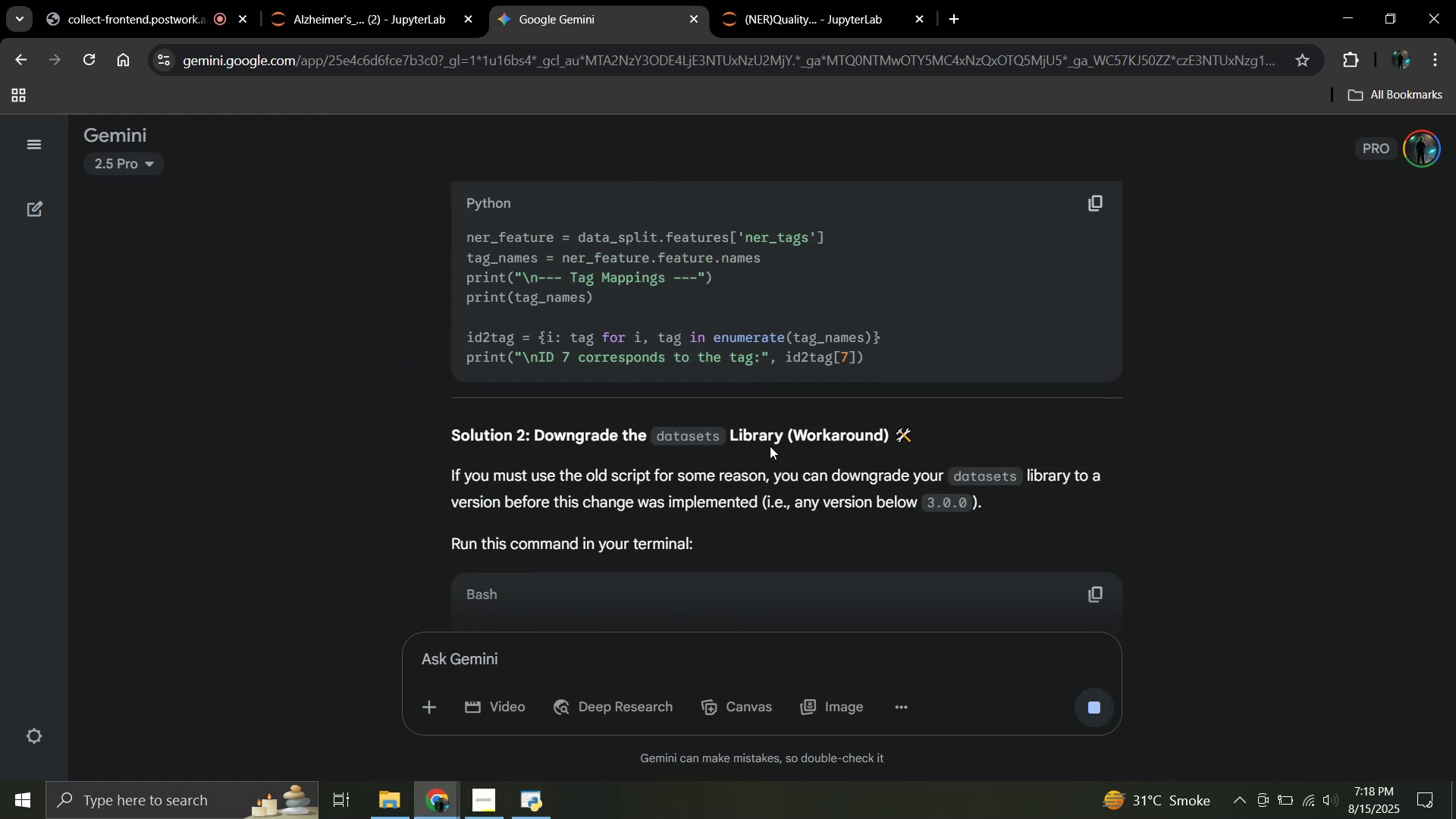 
scroll: coordinate [770, 446], scroll_direction: down, amount: 2.0
 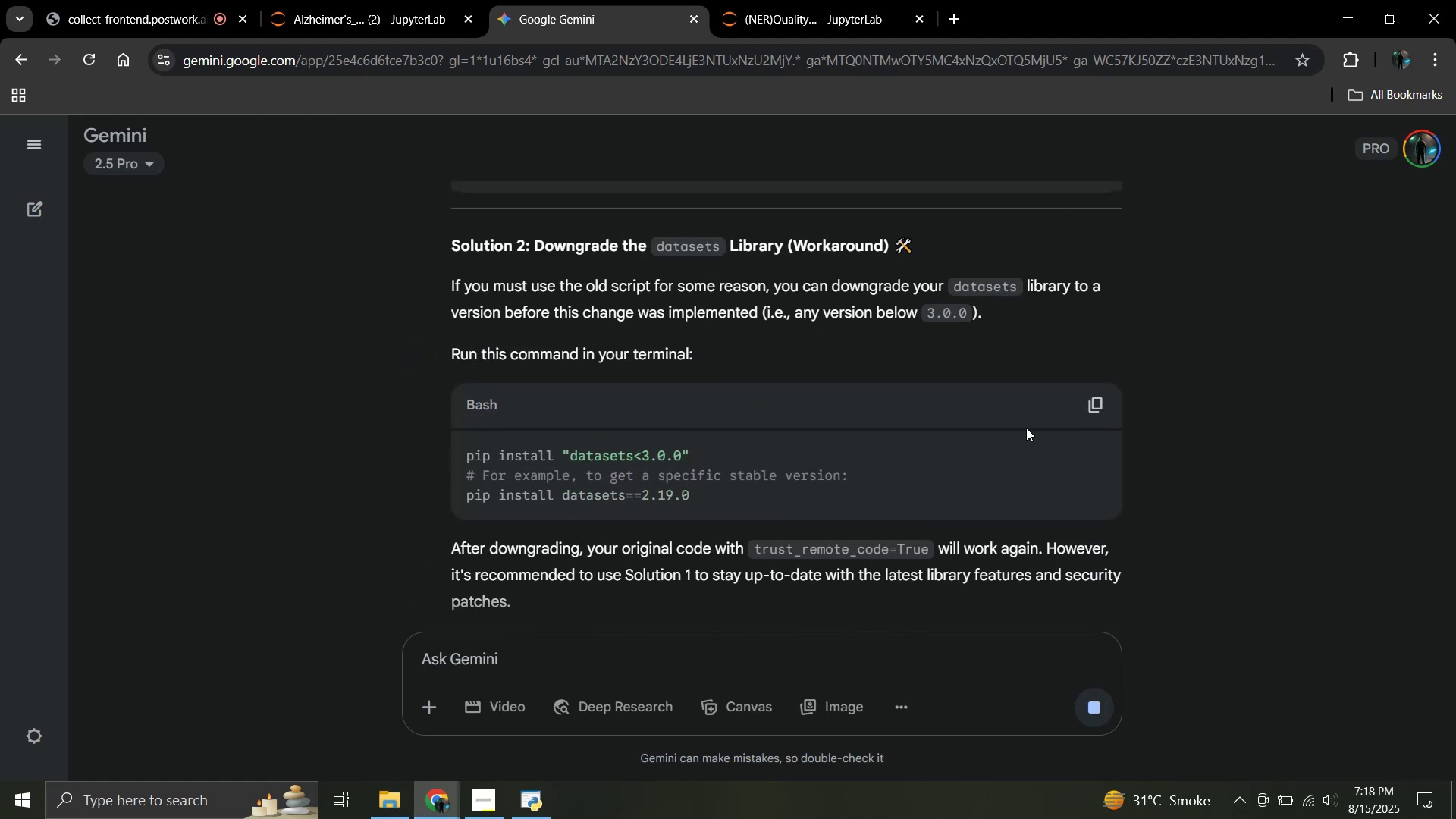 
mouse_move([1087, 406])
 